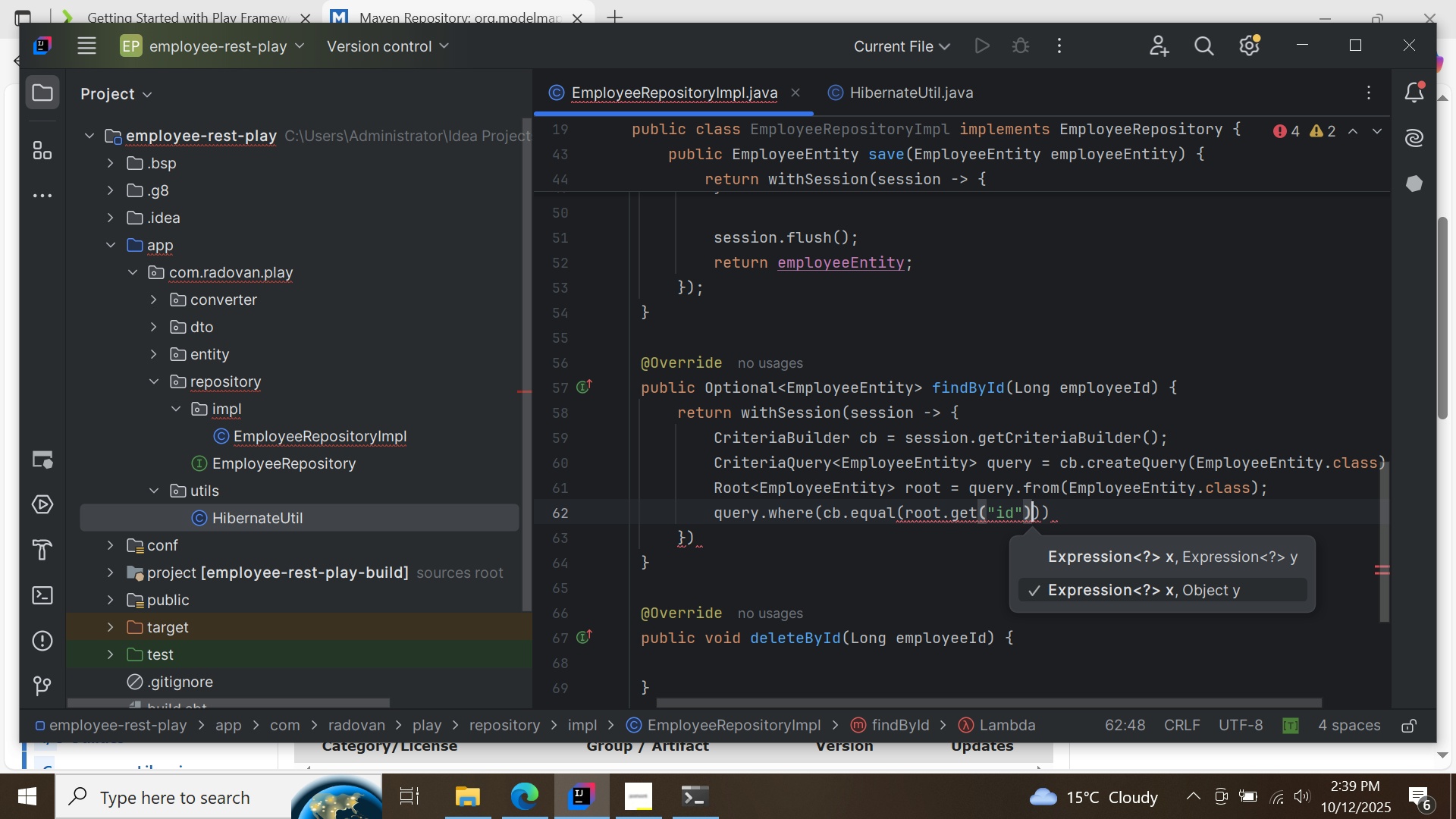 
type(, emp)
 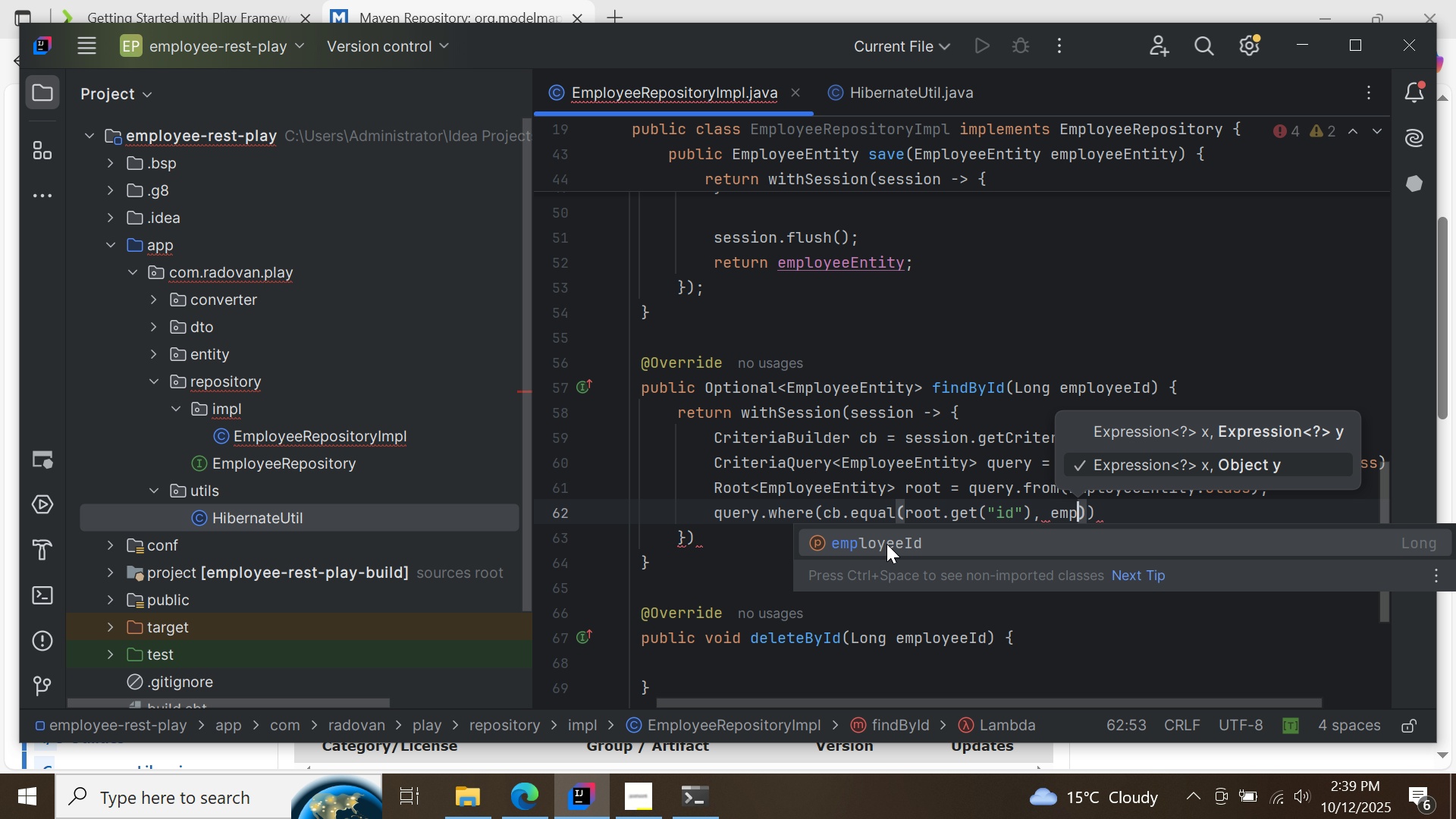 
double_click([886, 544])
 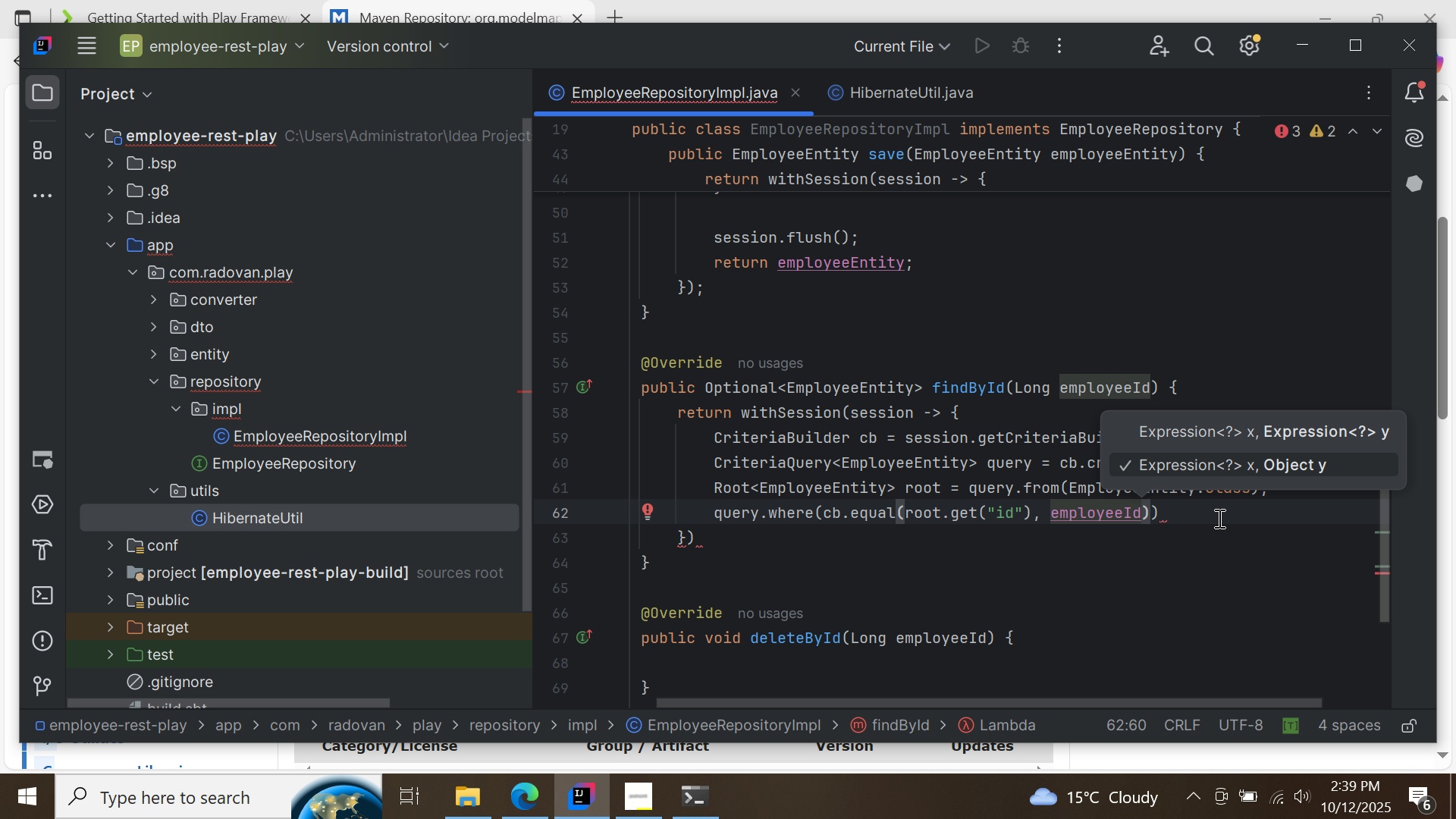 
left_click([1218, 518])
 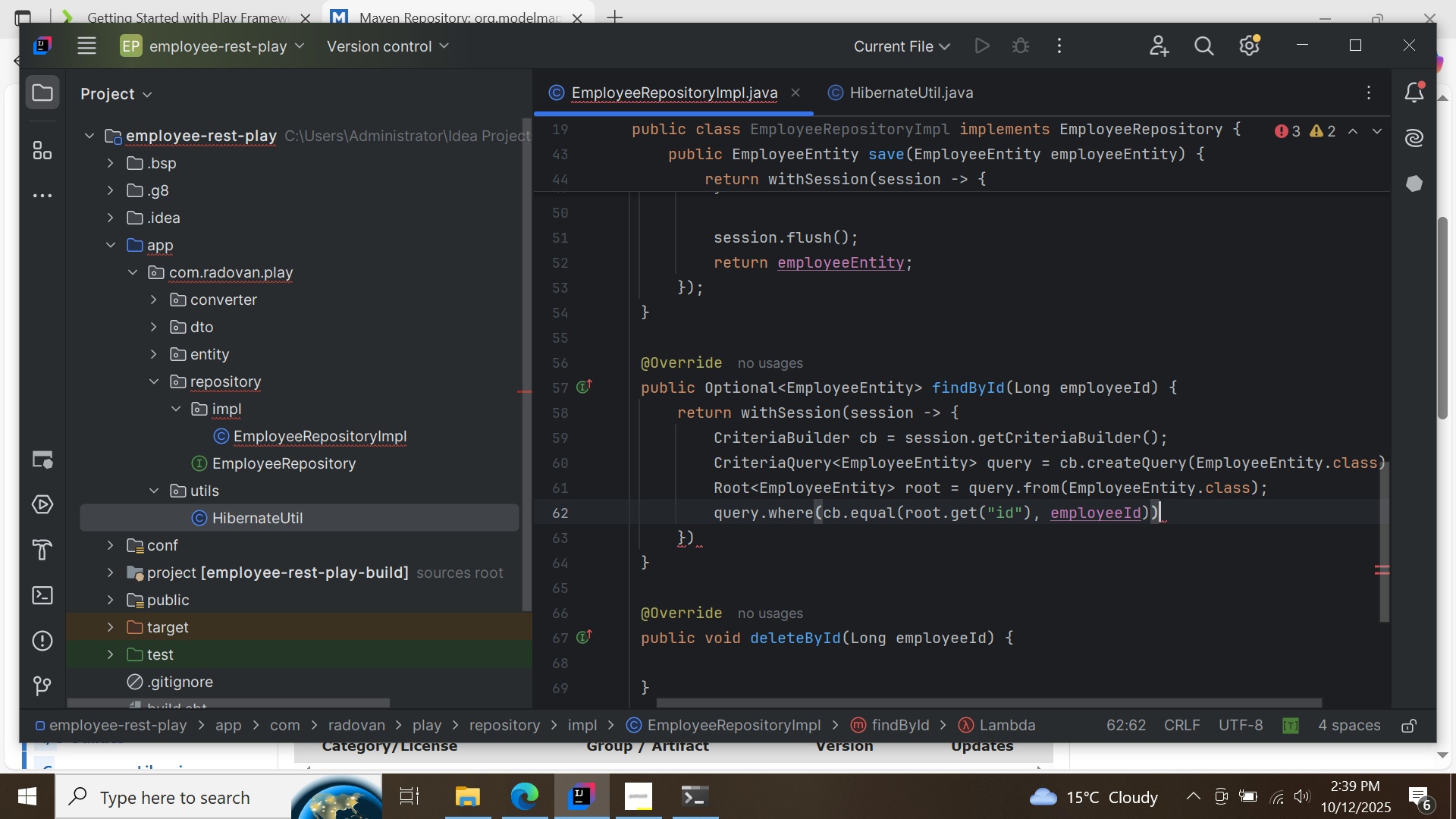 
key(Semicolon)
 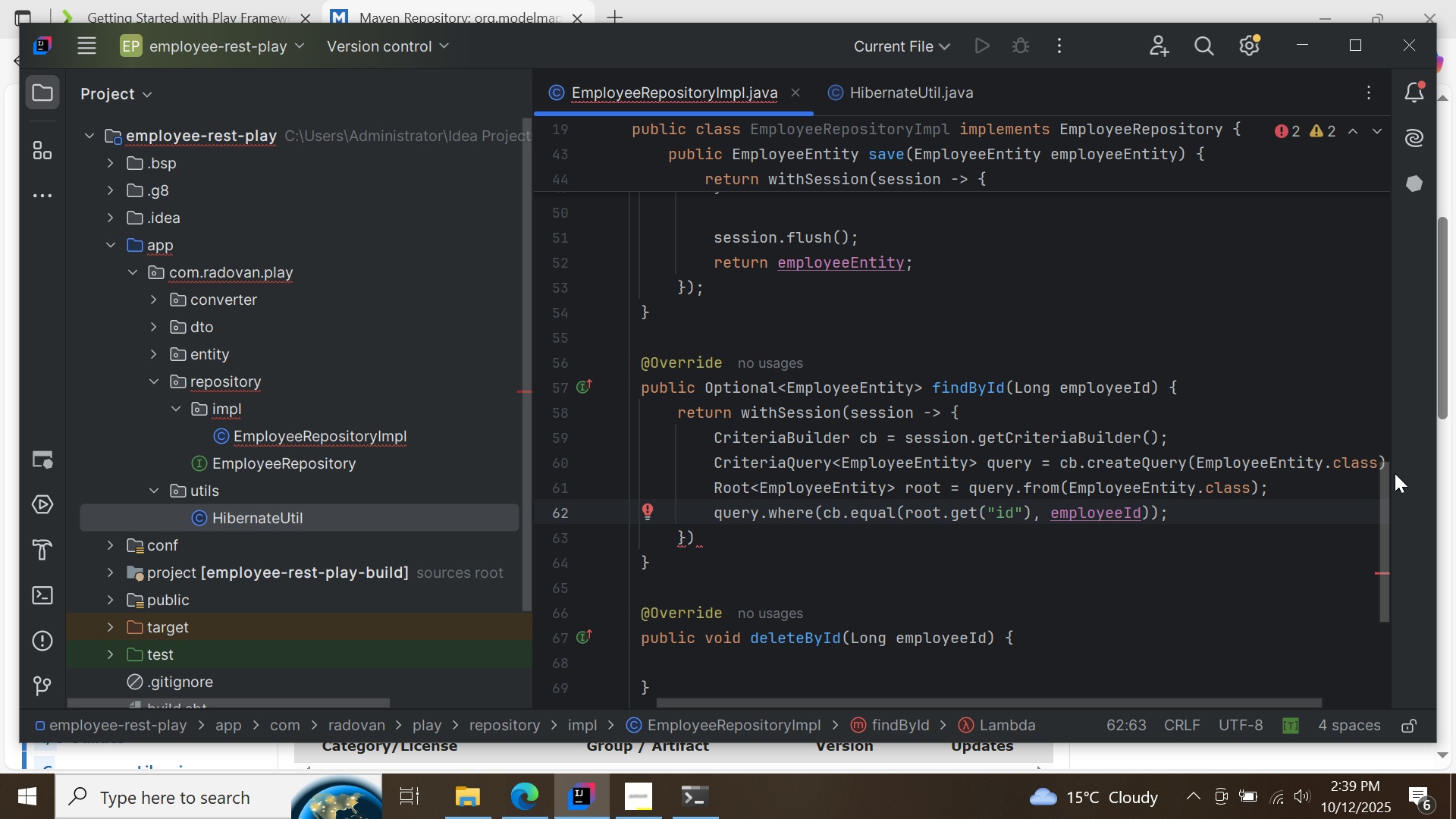 
left_click_drag(start_coordinate=[1382, 479], to_coordinate=[1388, 515])
 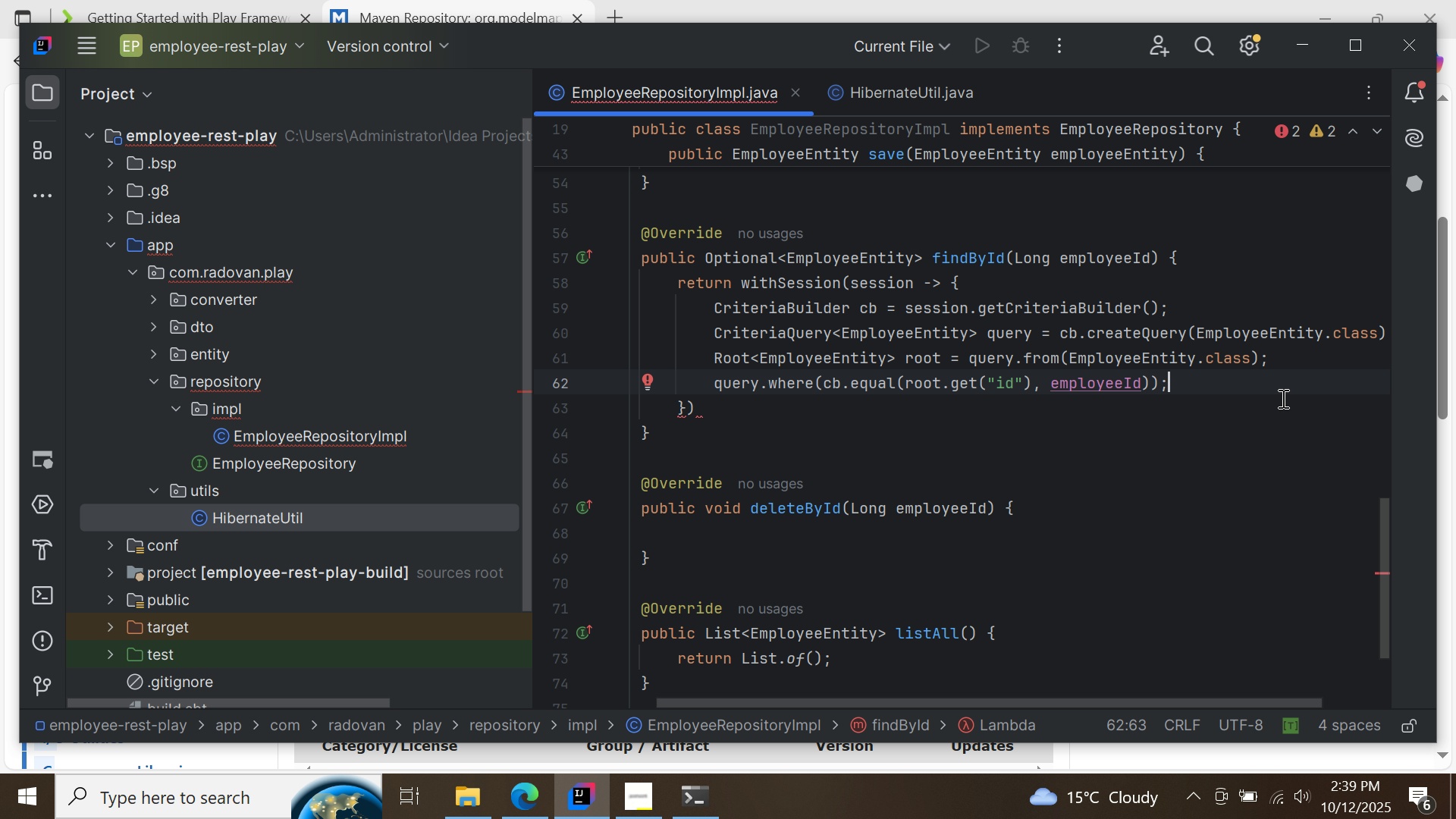 
key(Enter)
 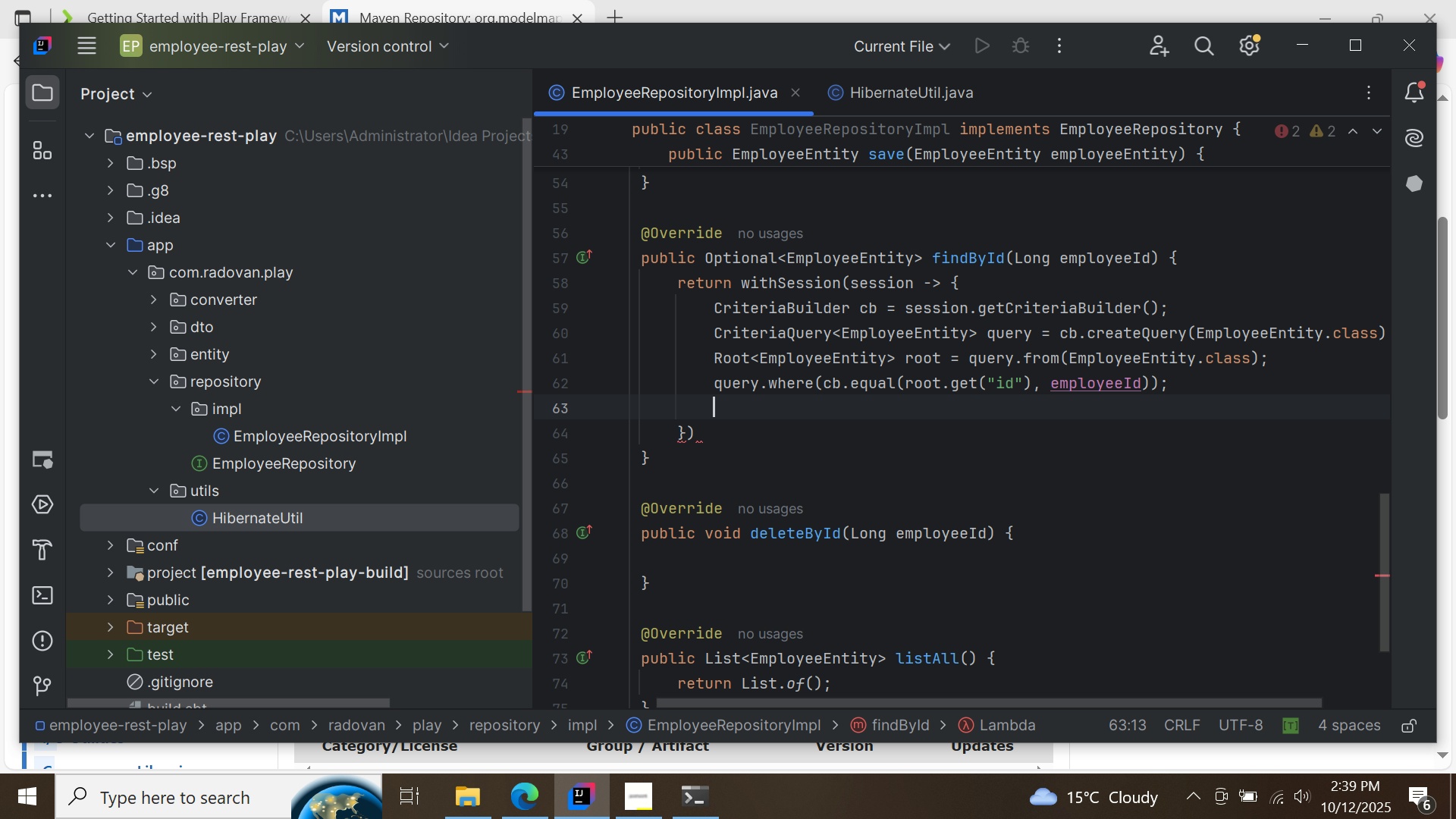 
key(CapsLock)
 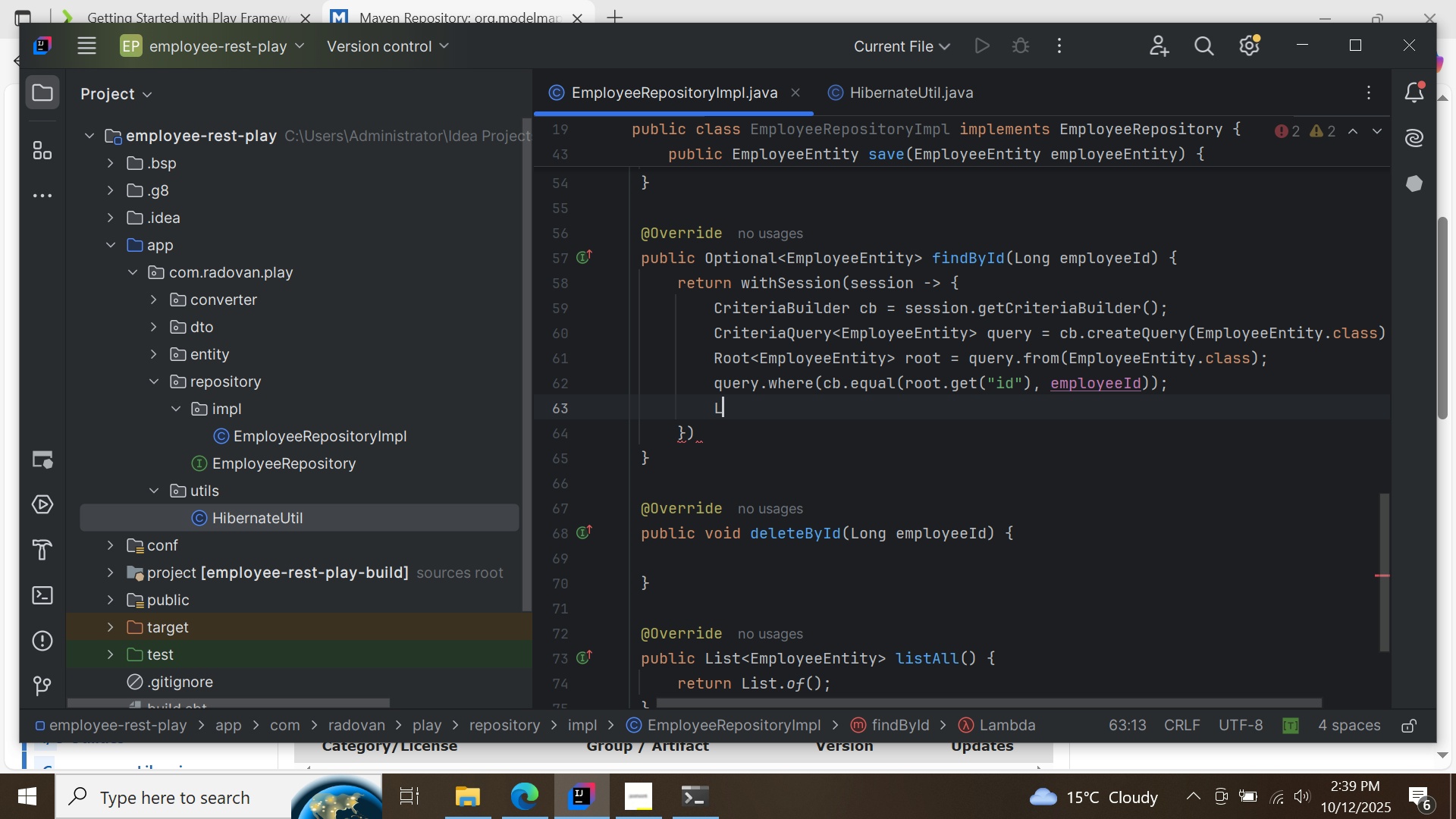 
key(L)
 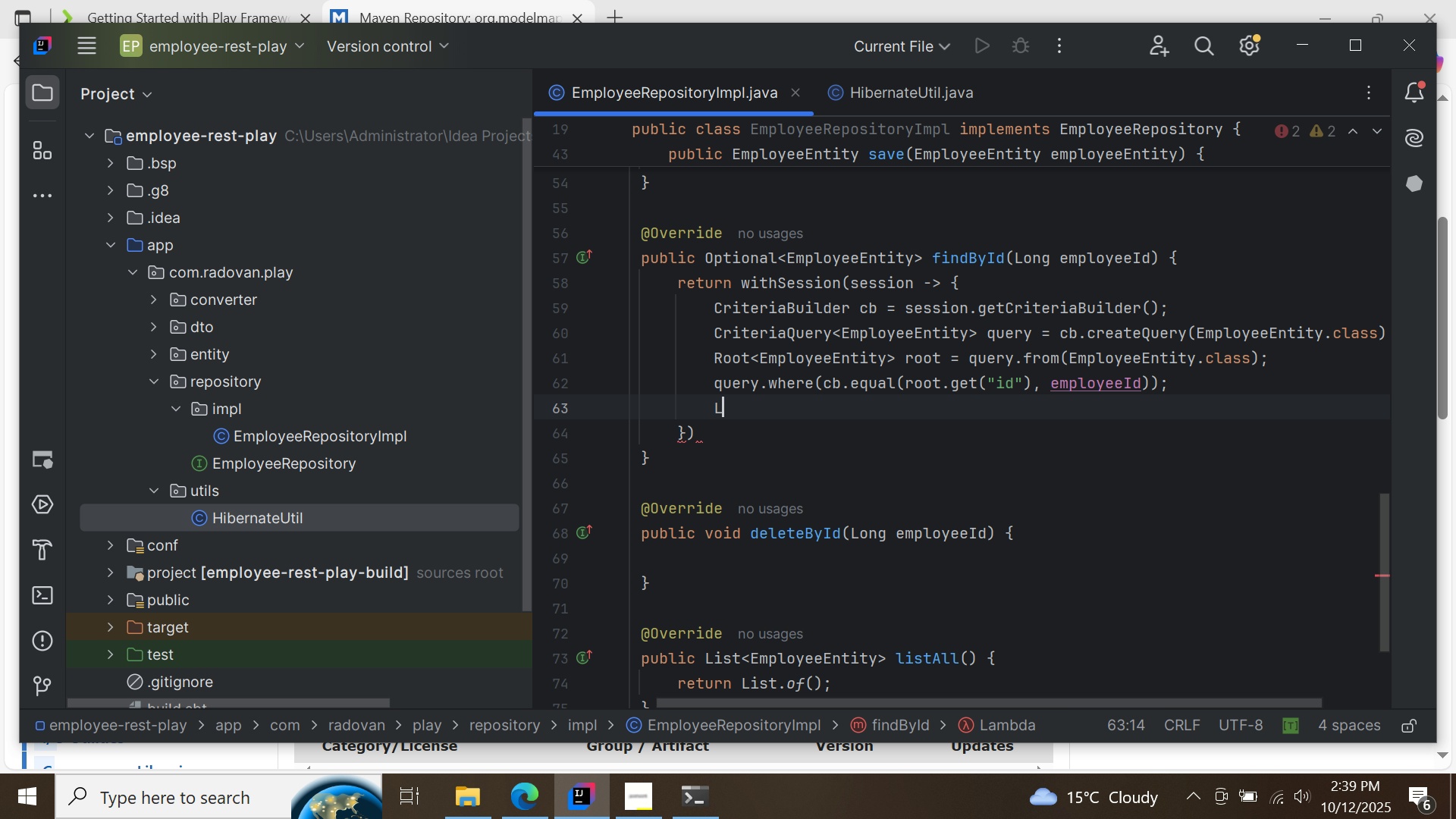 
key(CapsLock)
 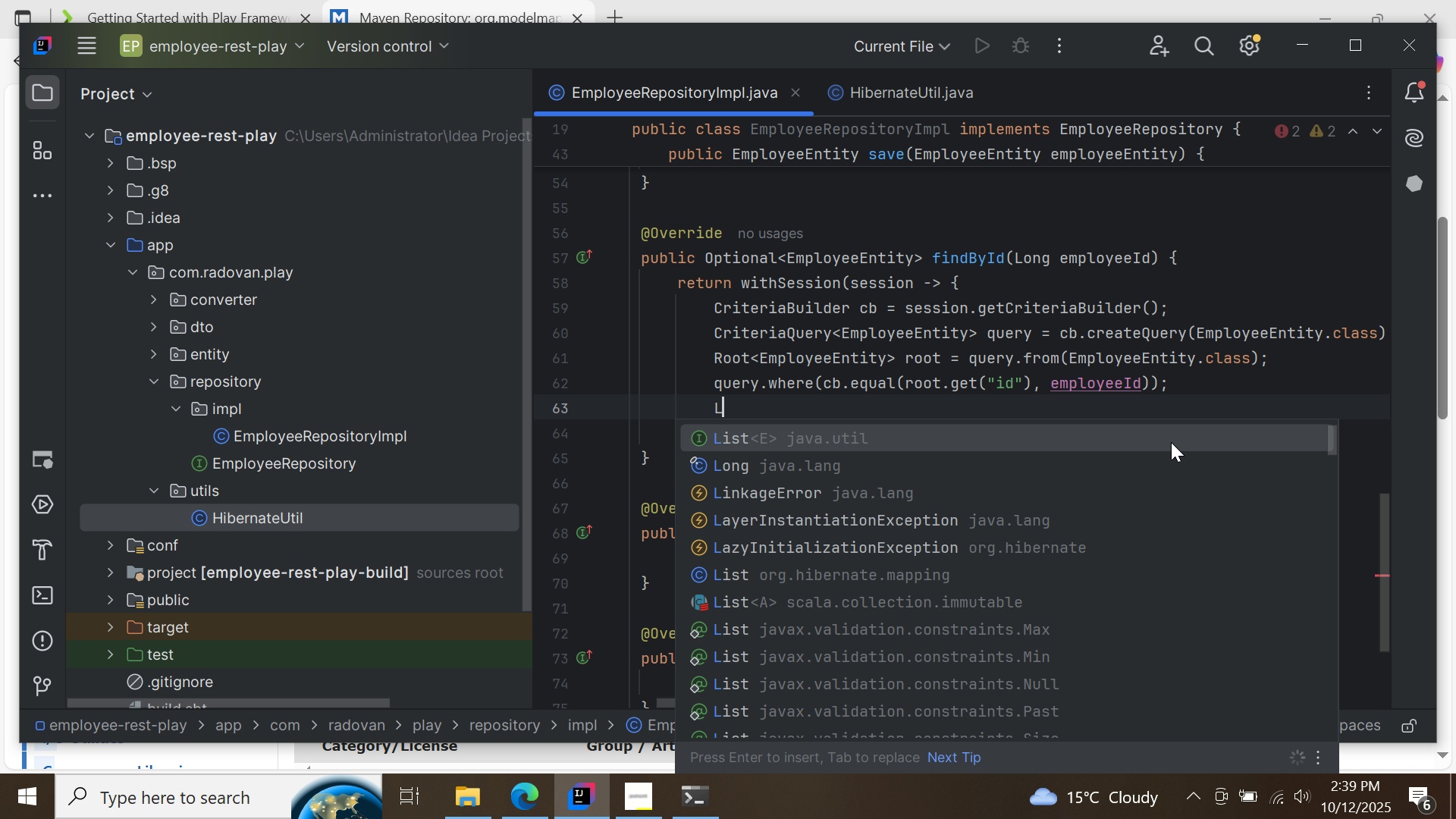 
double_click([1171, 442])
 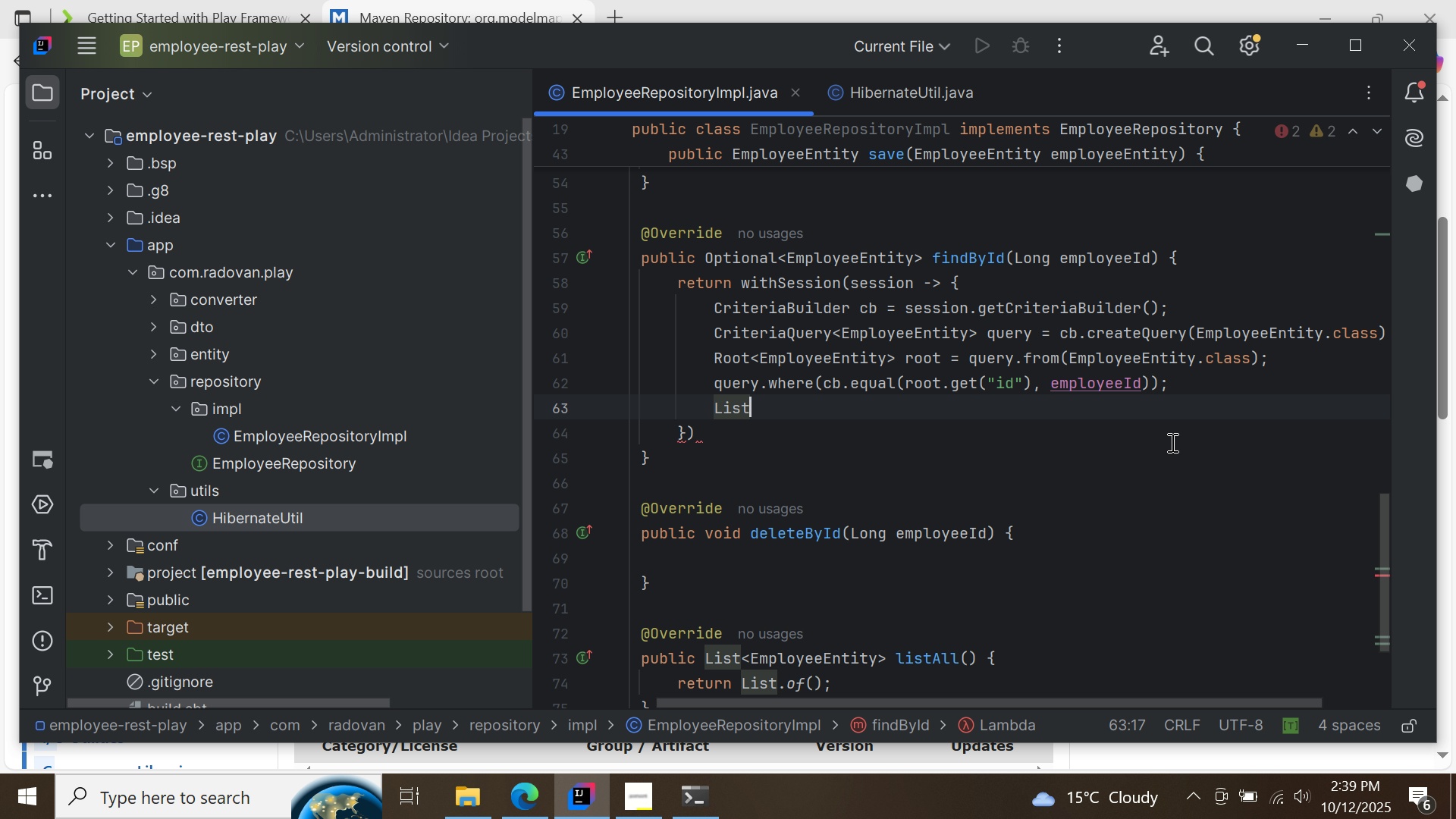 
type(<Empl)
 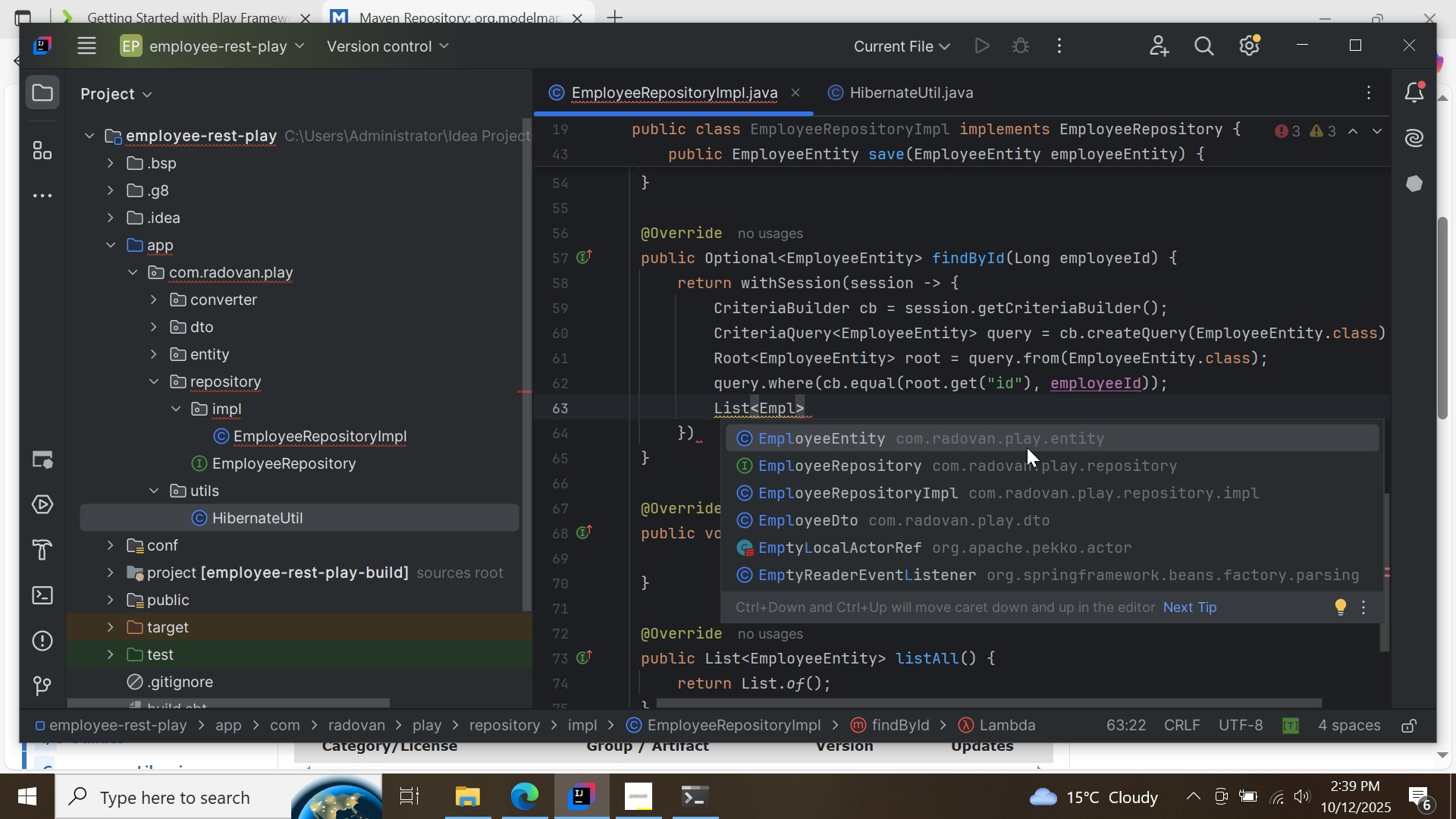 
double_click([1027, 447])
 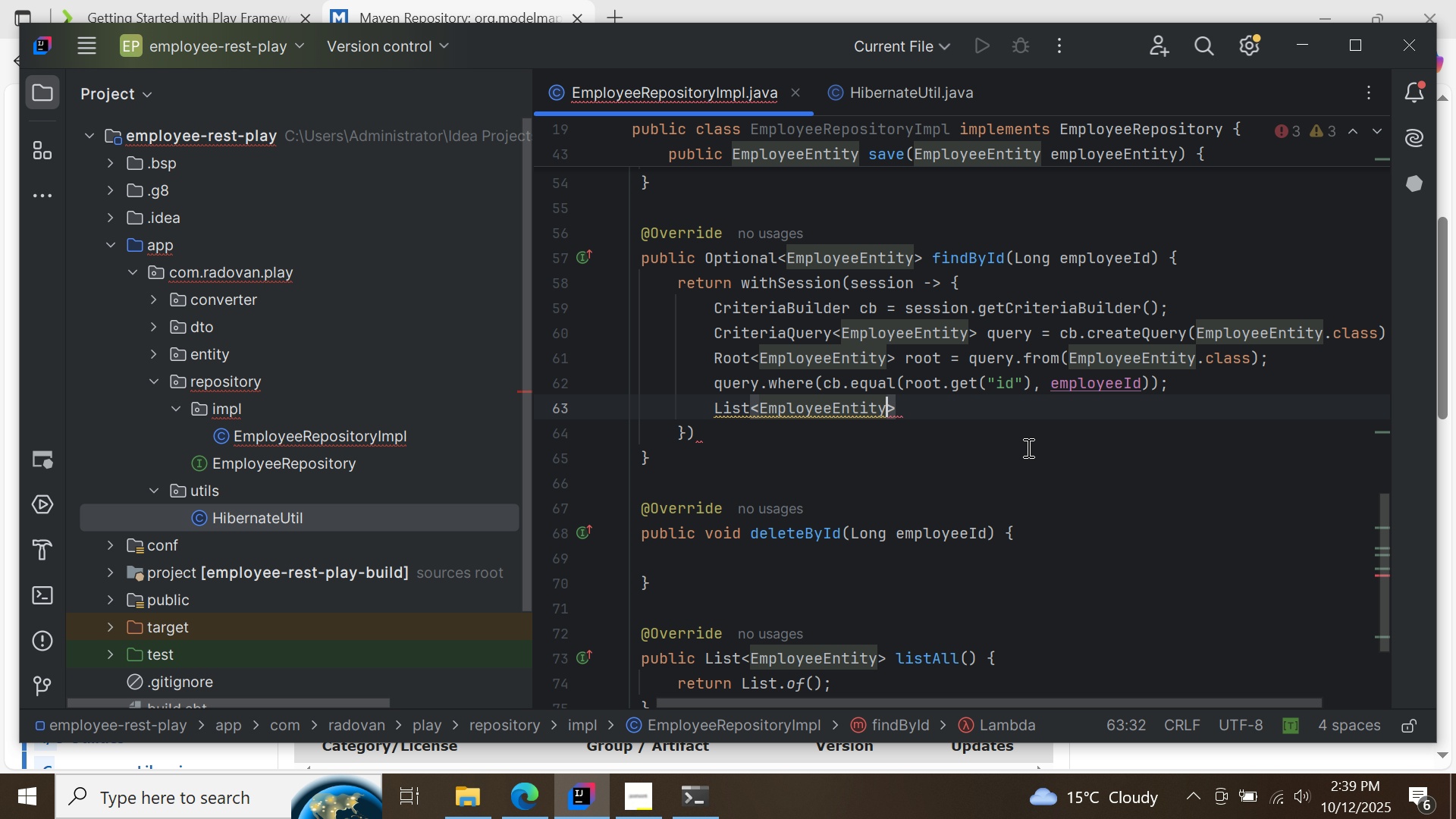 
key(ArrowRight)
 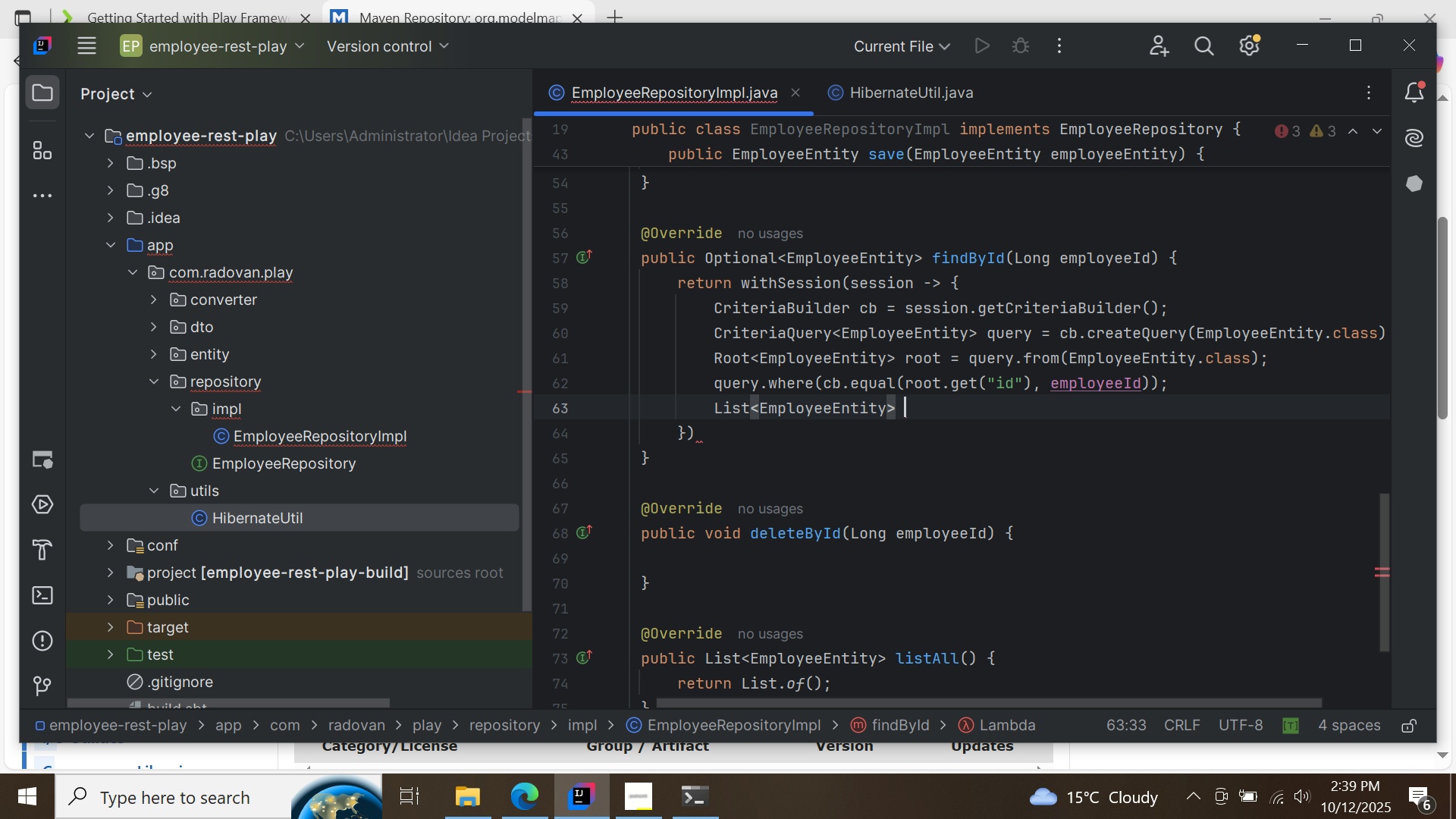 
type( resultList = )
 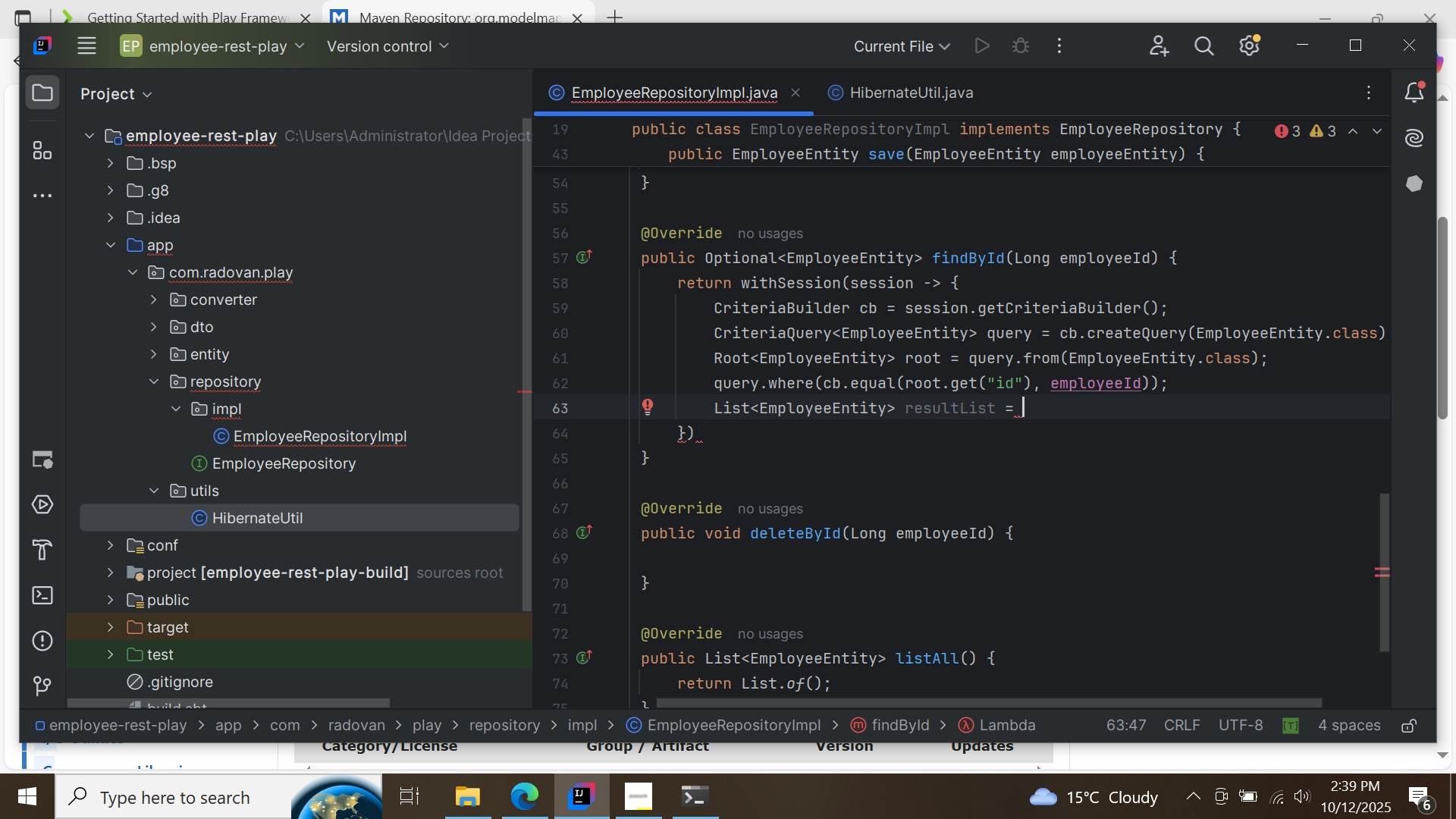 
wait(7.41)
 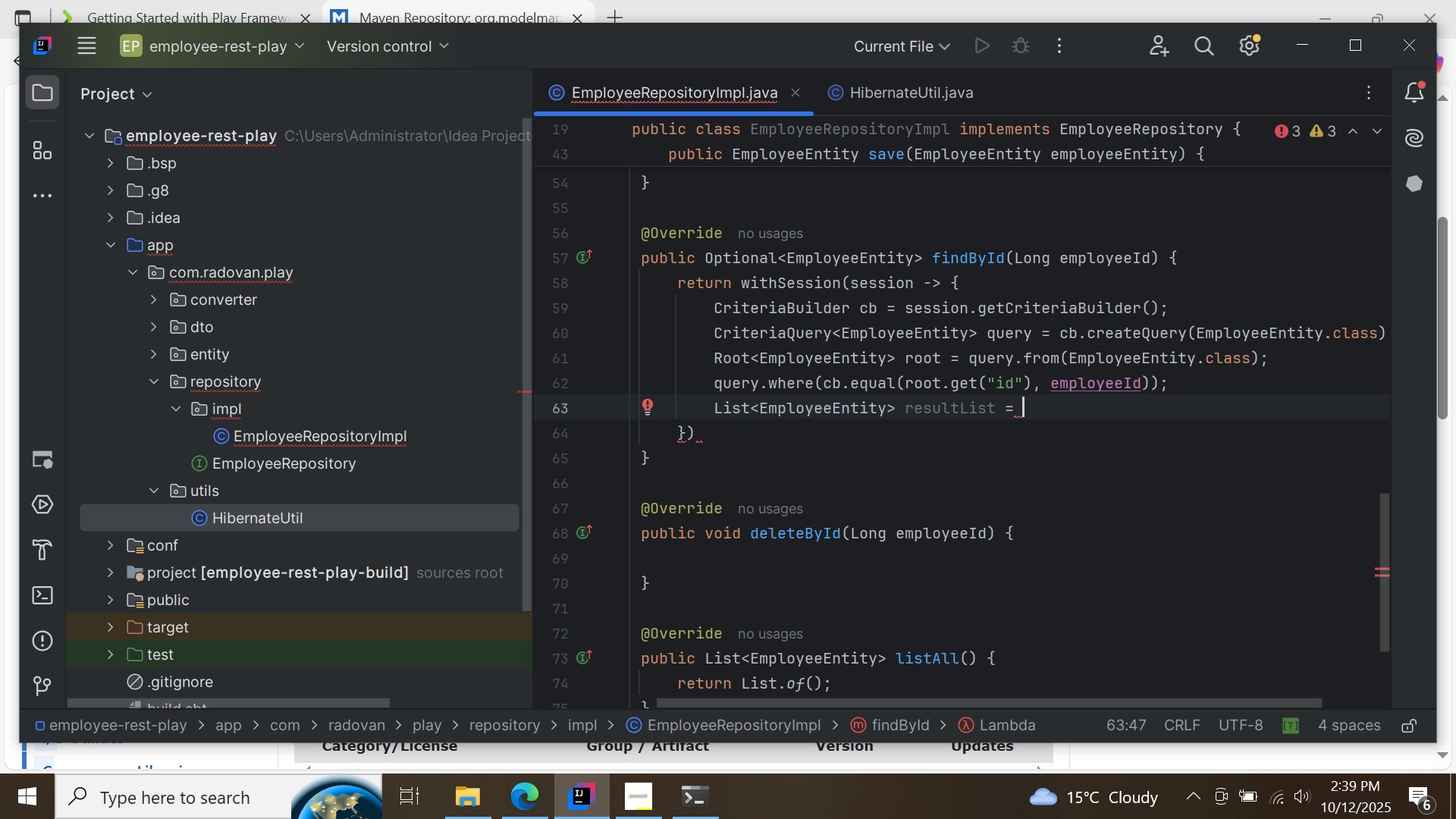 
type(se)
 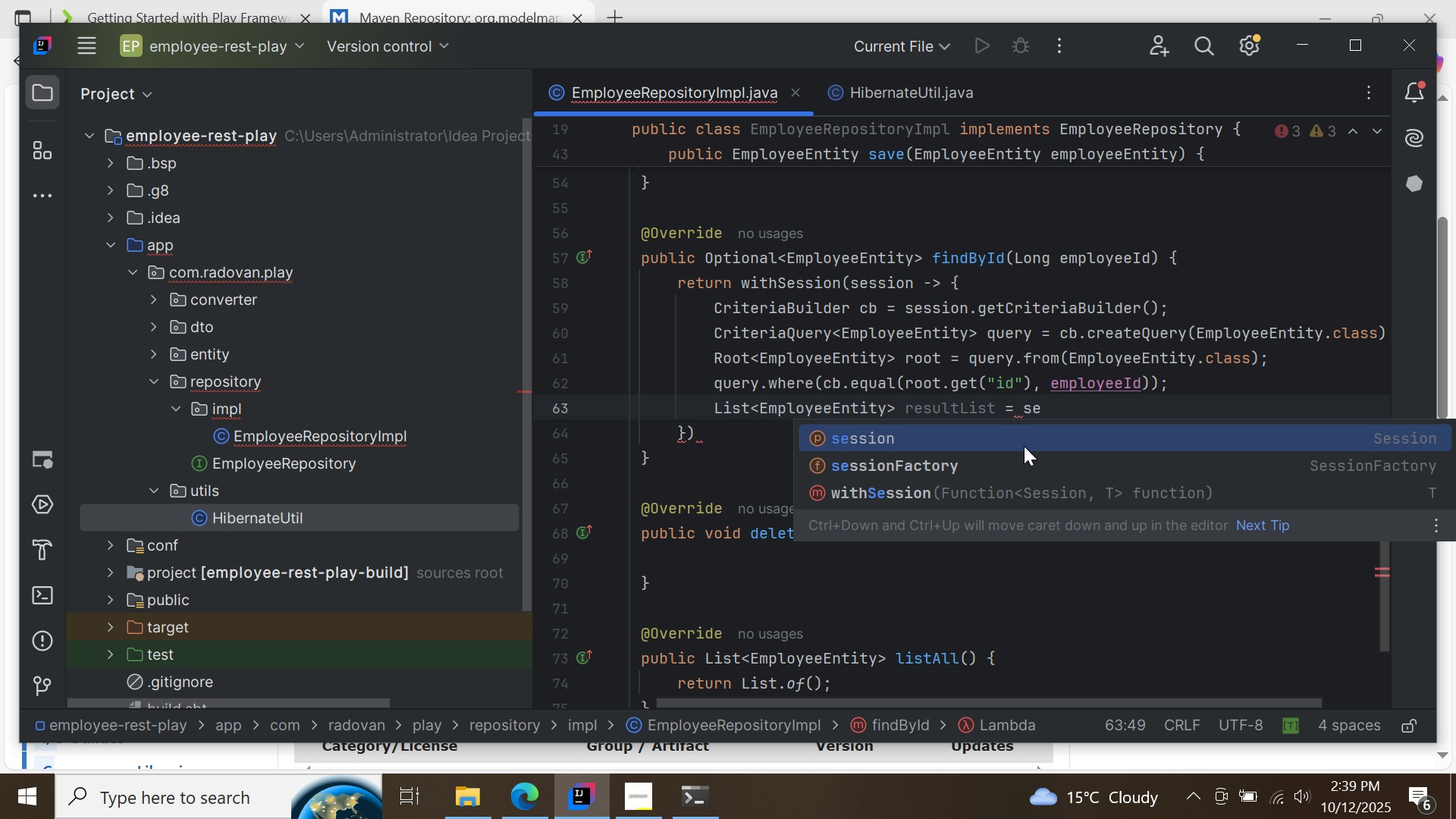 
double_click([1024, 446])
 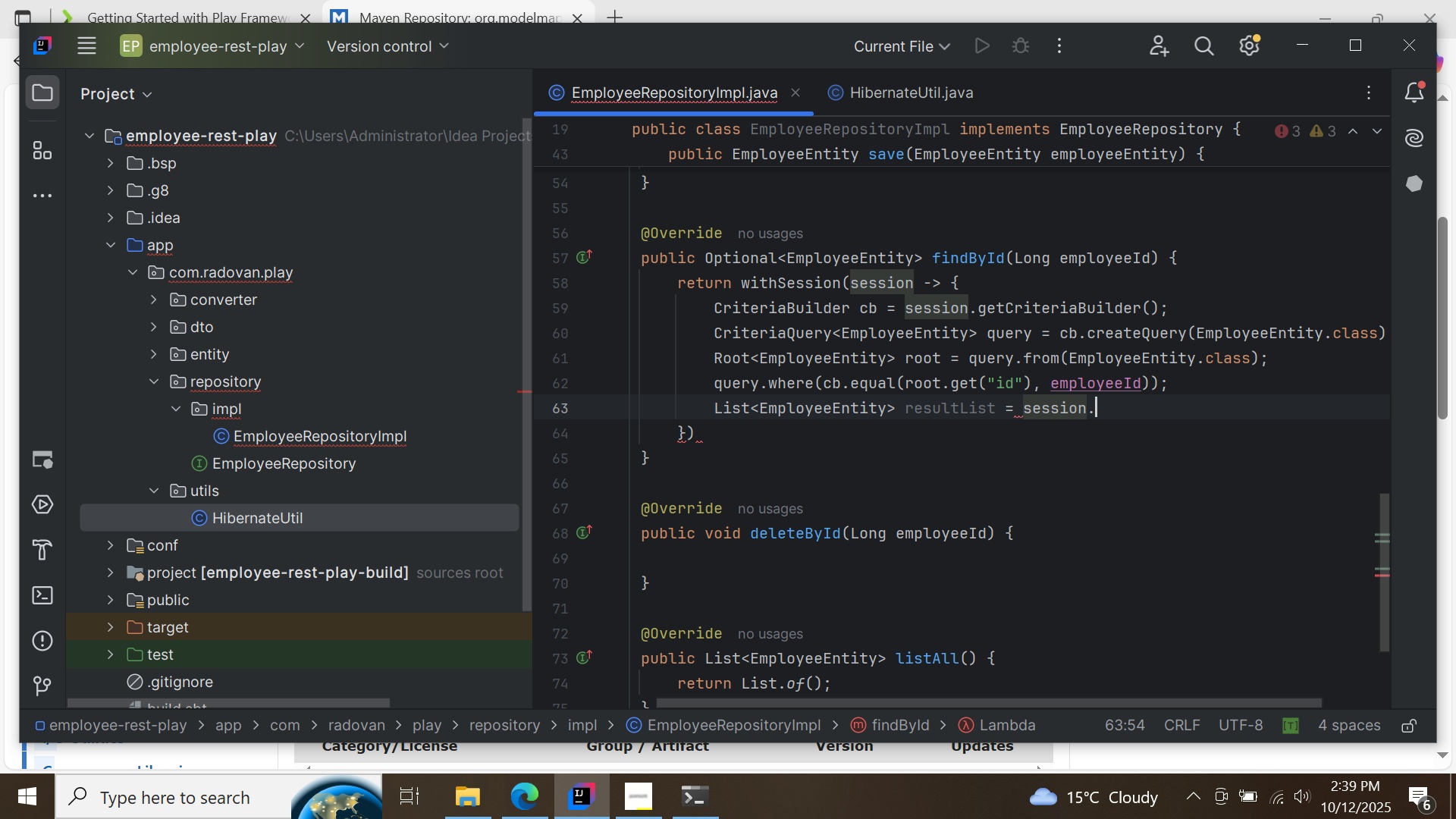 
type(.get)
 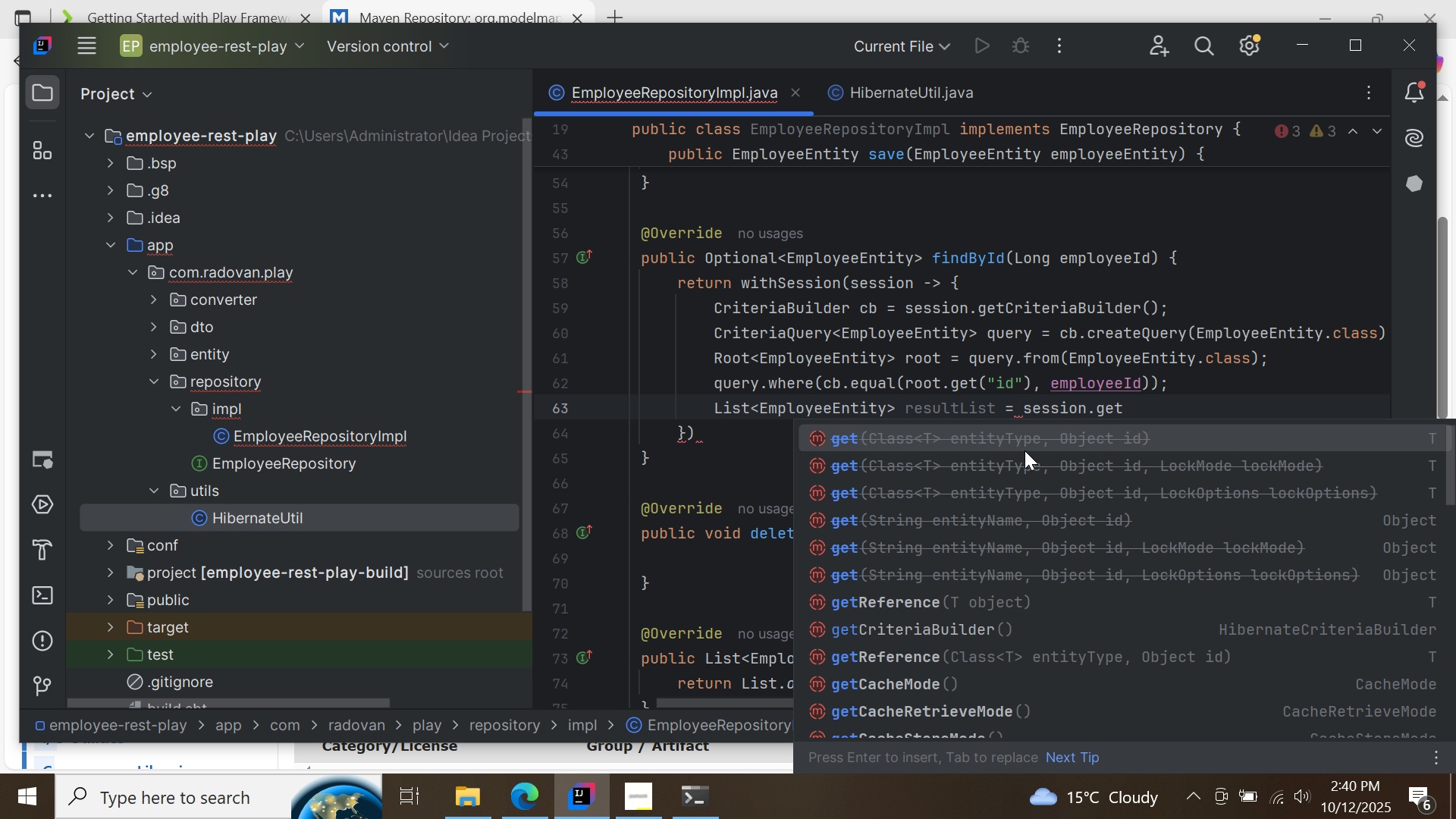 
wait(6.41)
 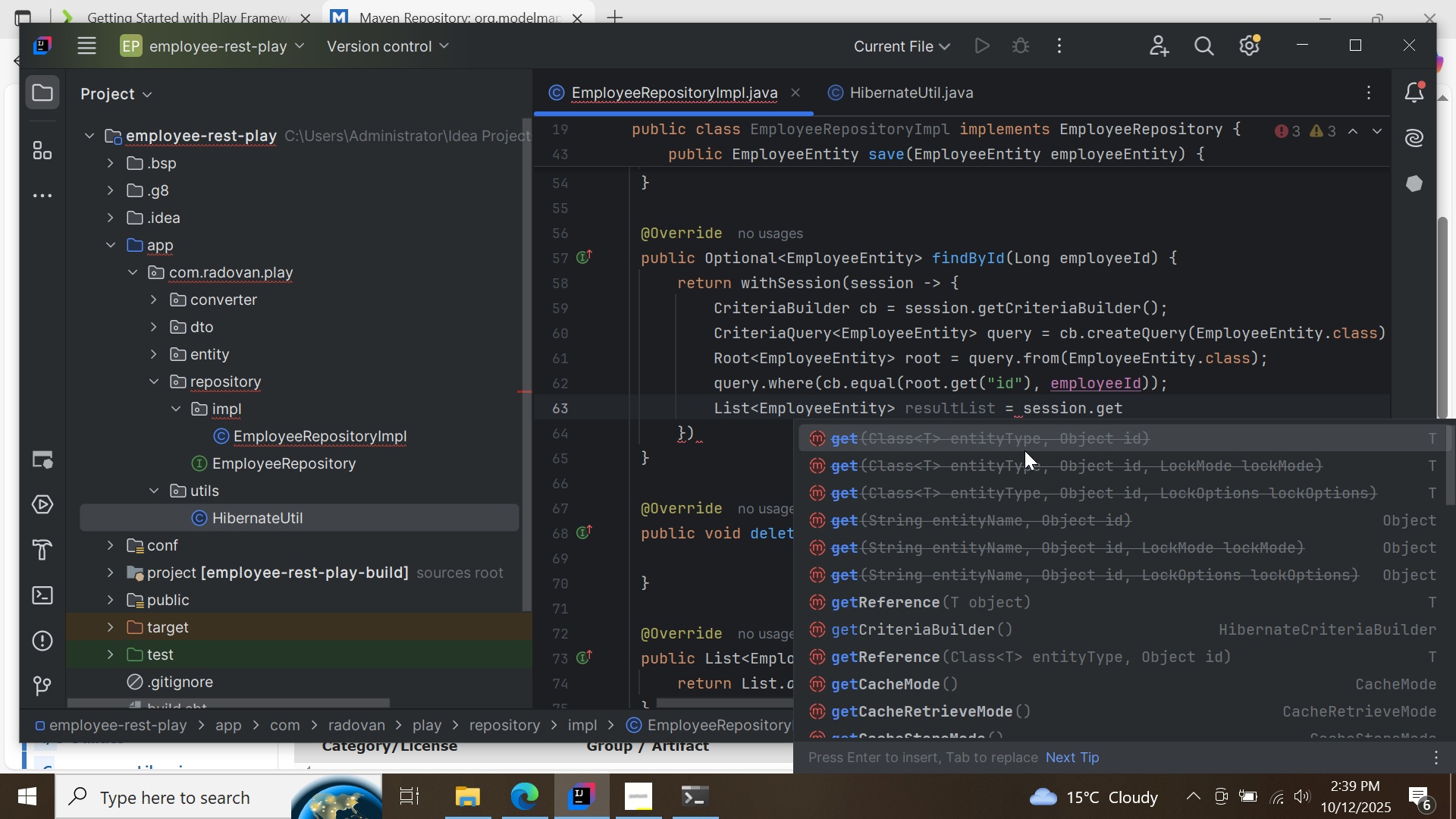 
key(Q)
 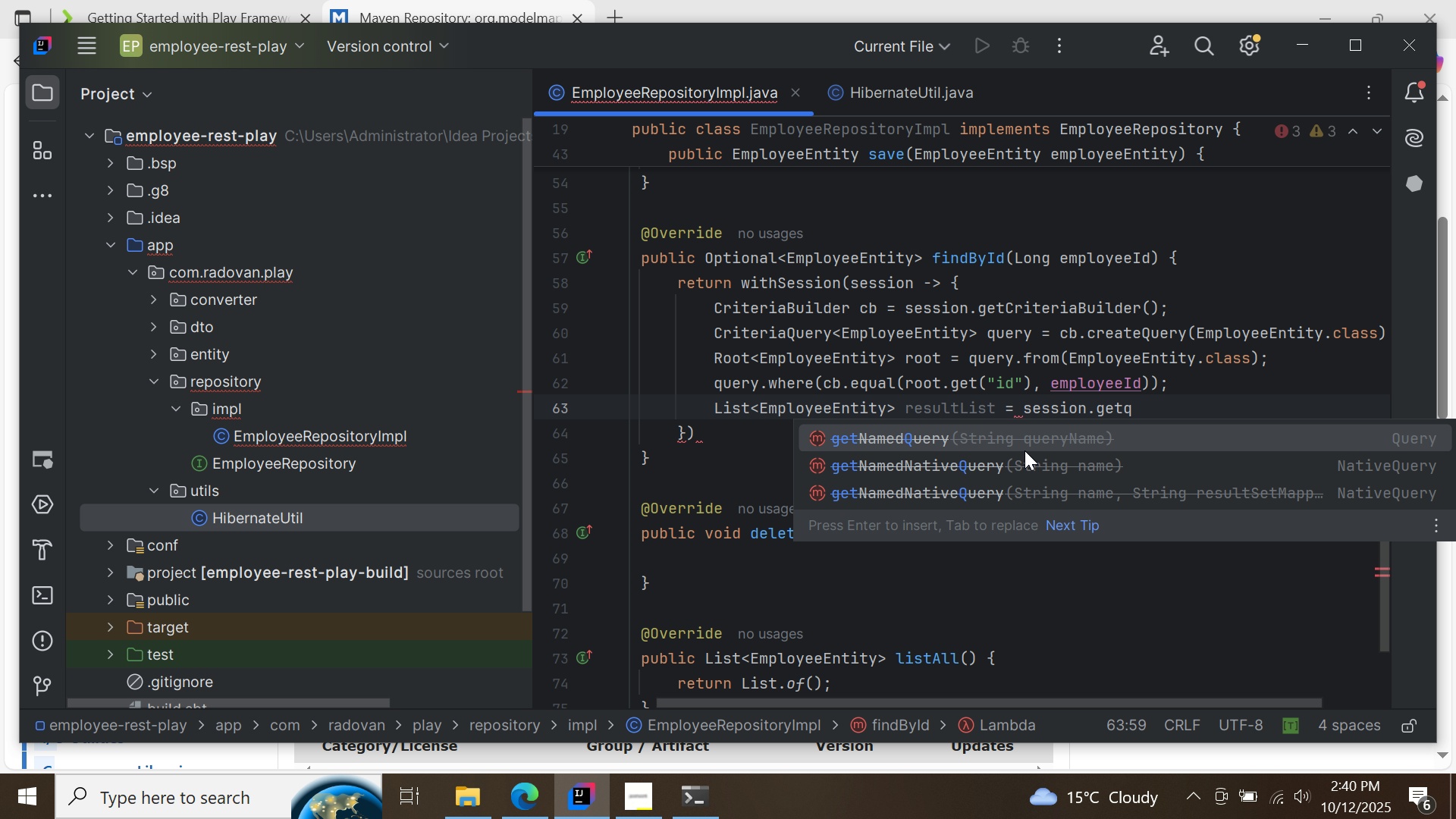 
hold_key(key=Backspace, duration=0.76)
 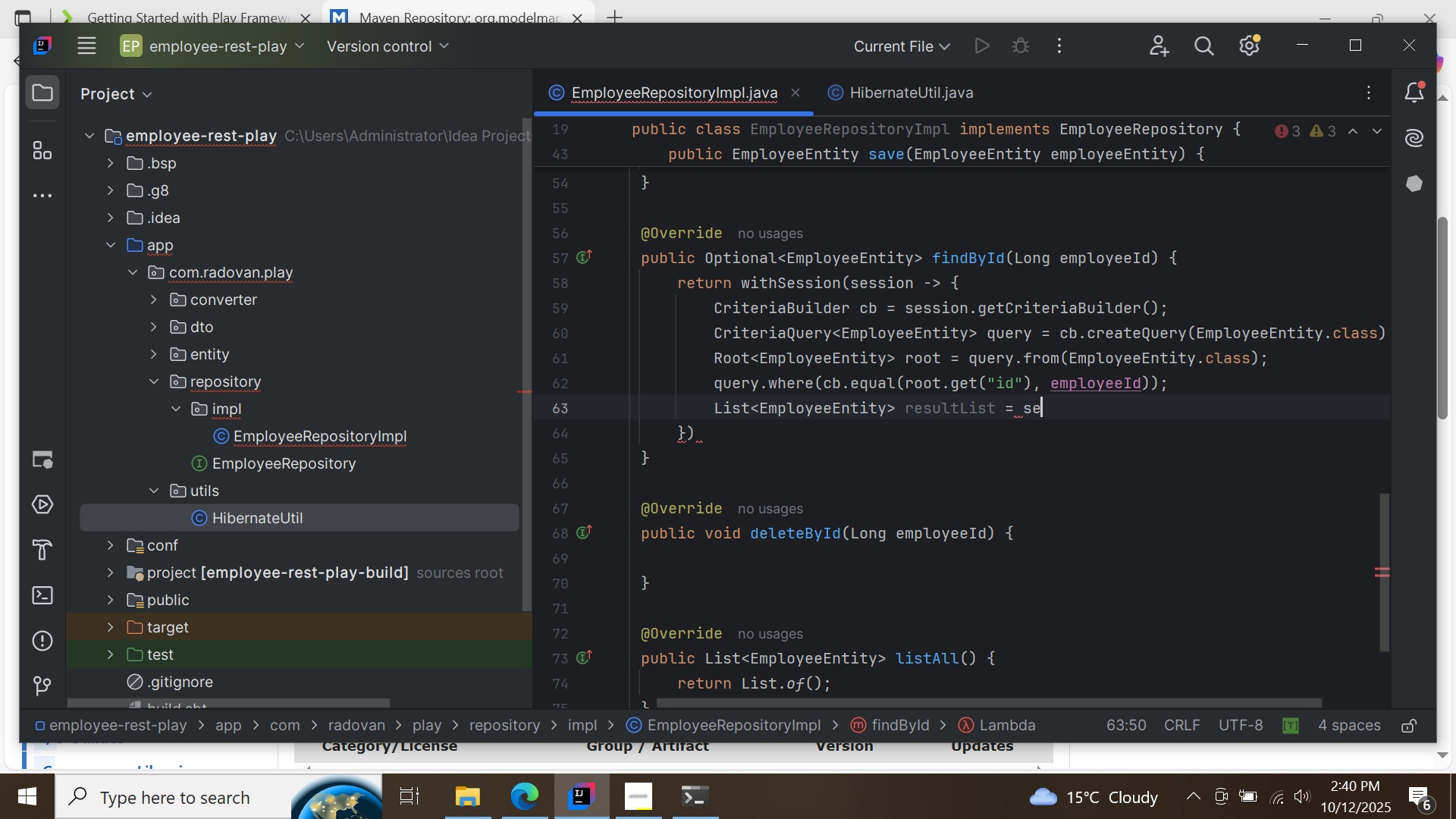 
key(Backspace)
 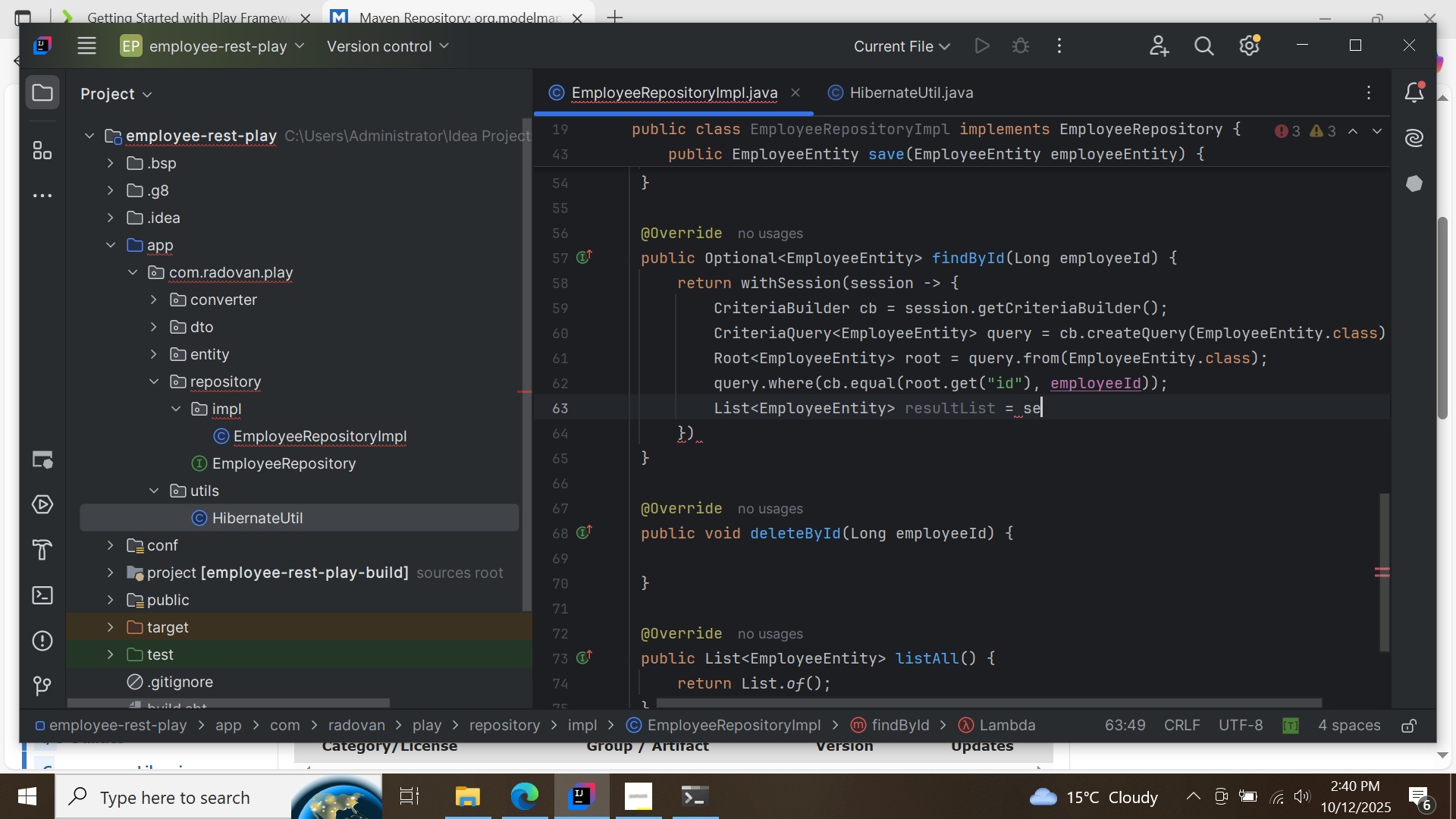 
key(Backspace)
 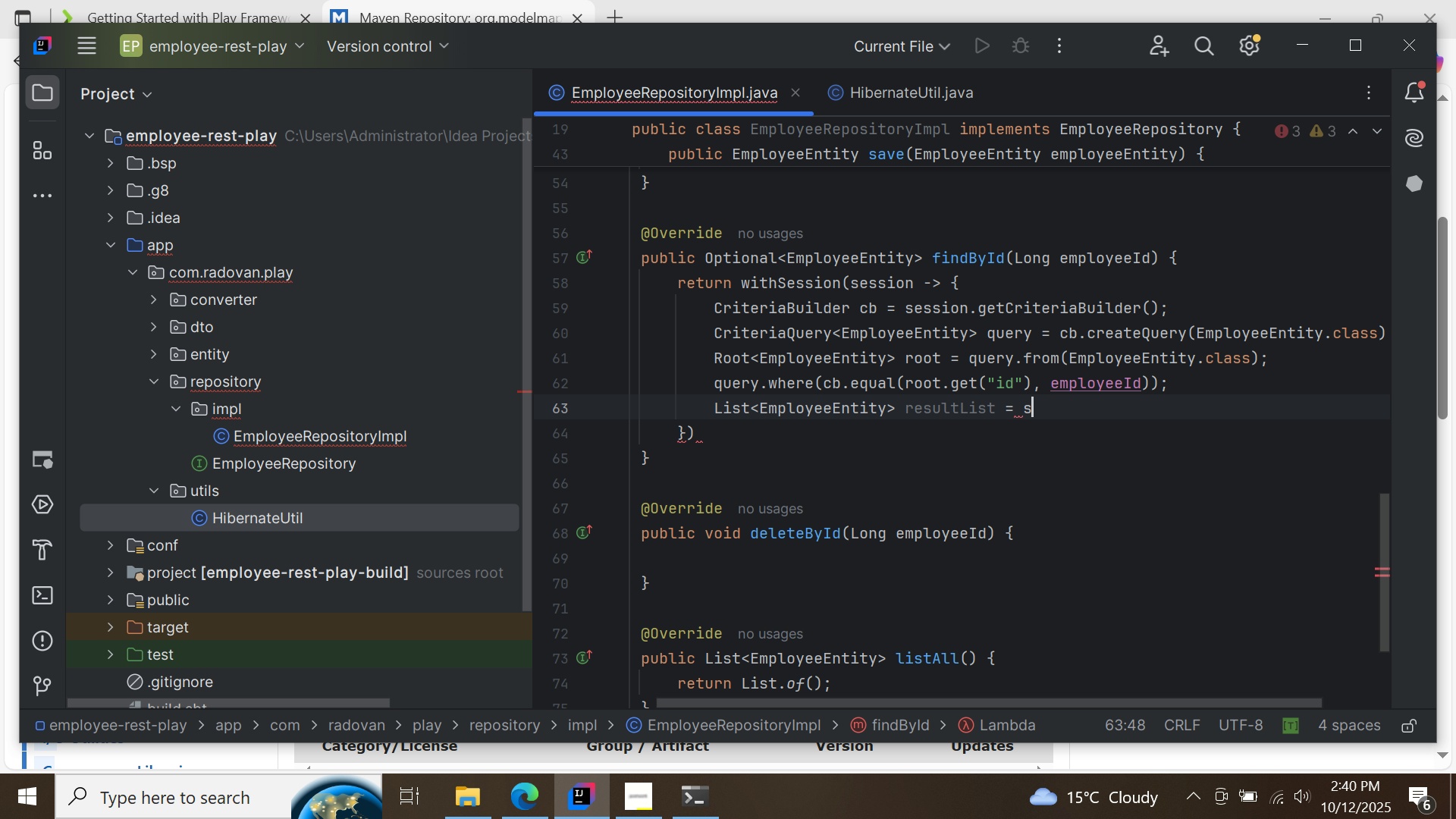 
key(Backspace)
 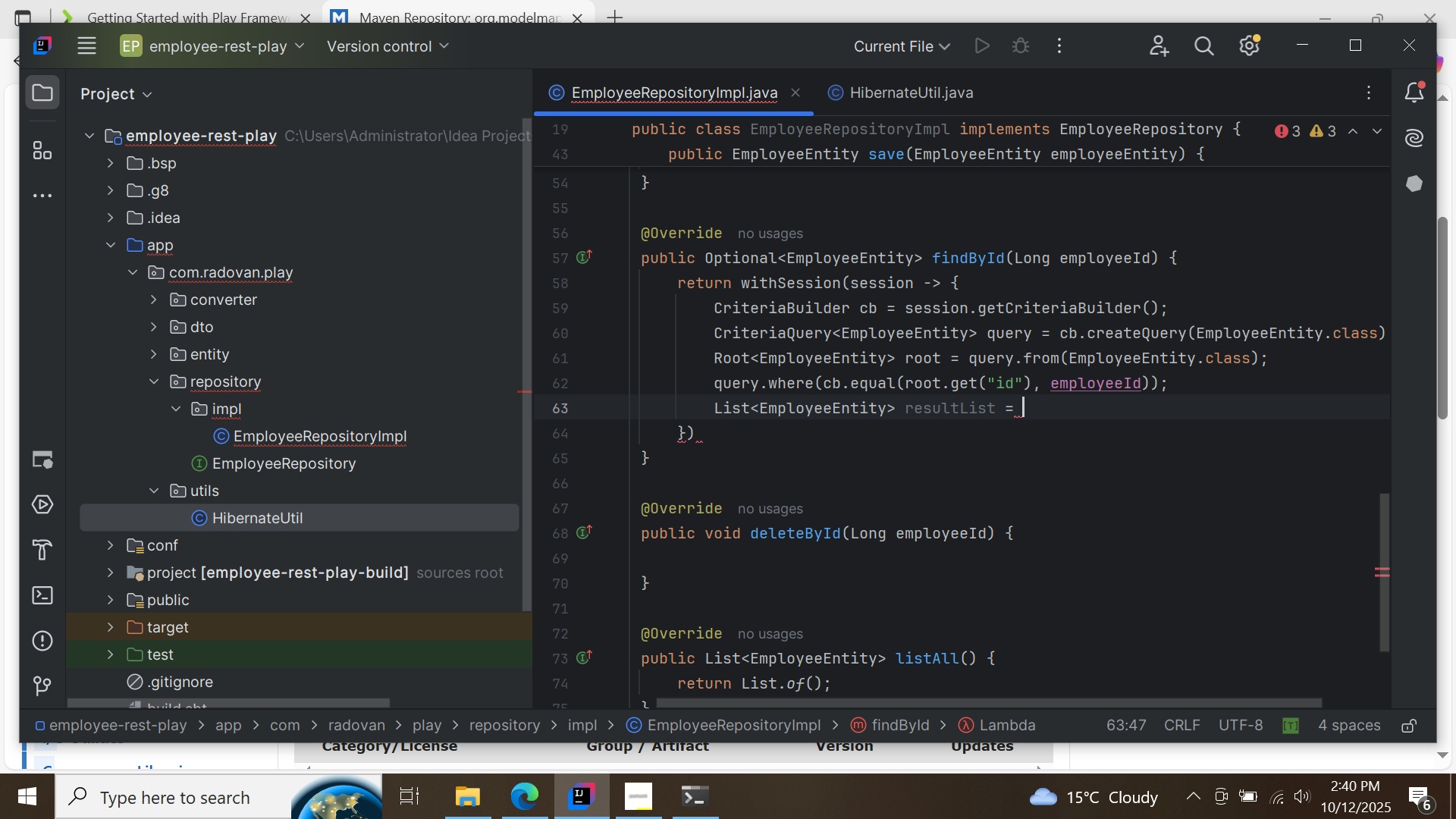 
wait(8.74)
 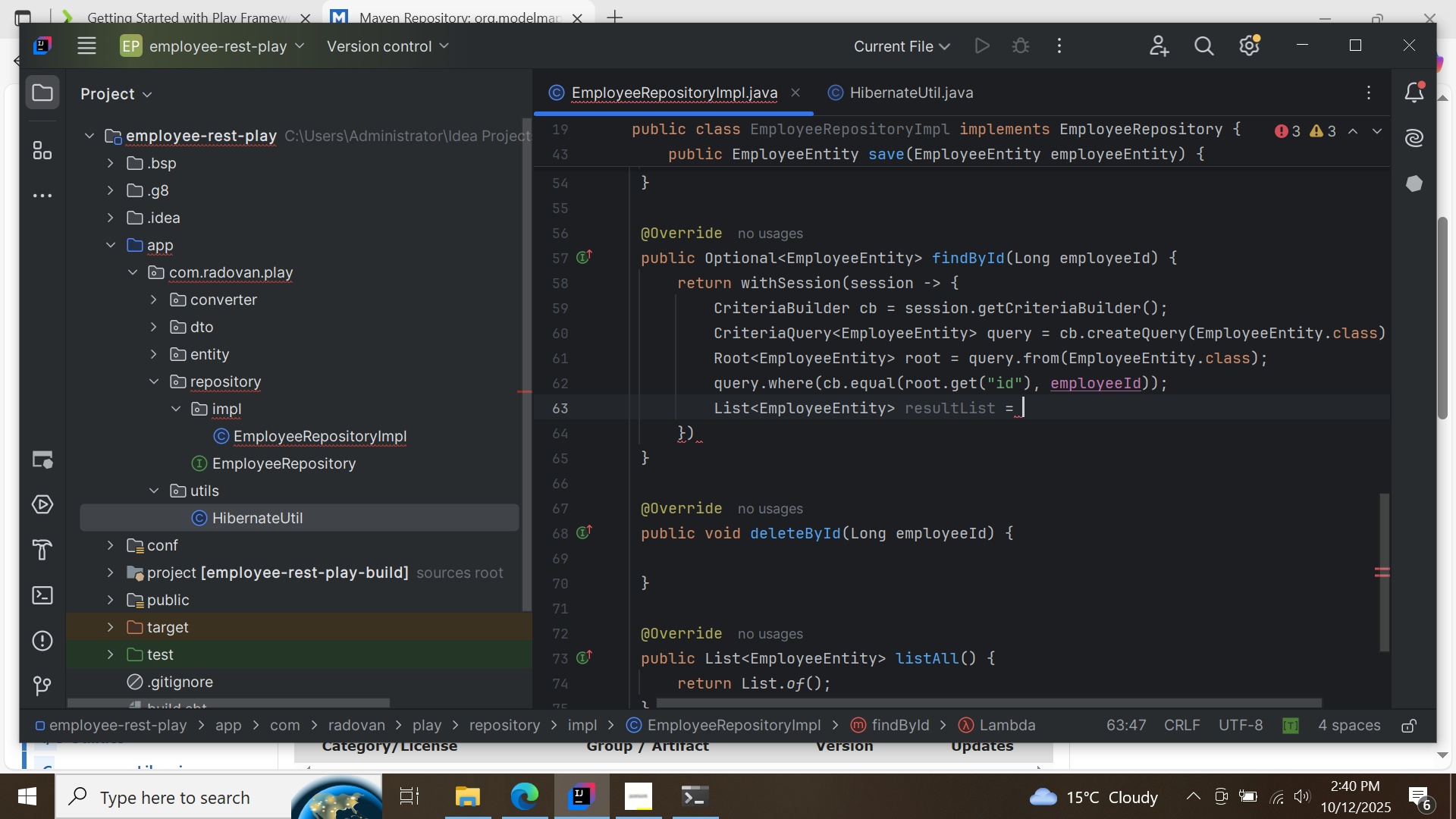 
key(S)
 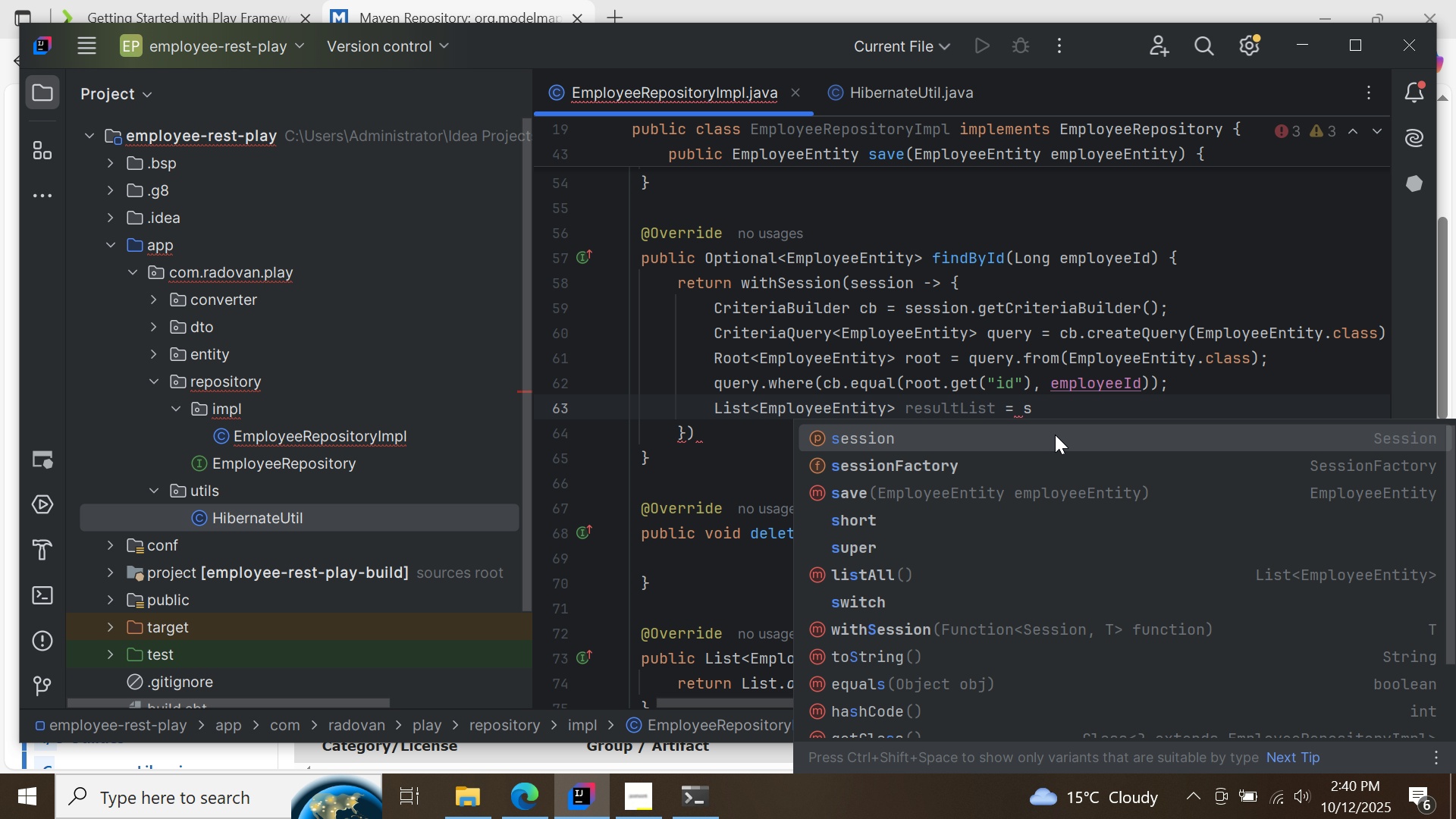 
double_click([1055, 435])
 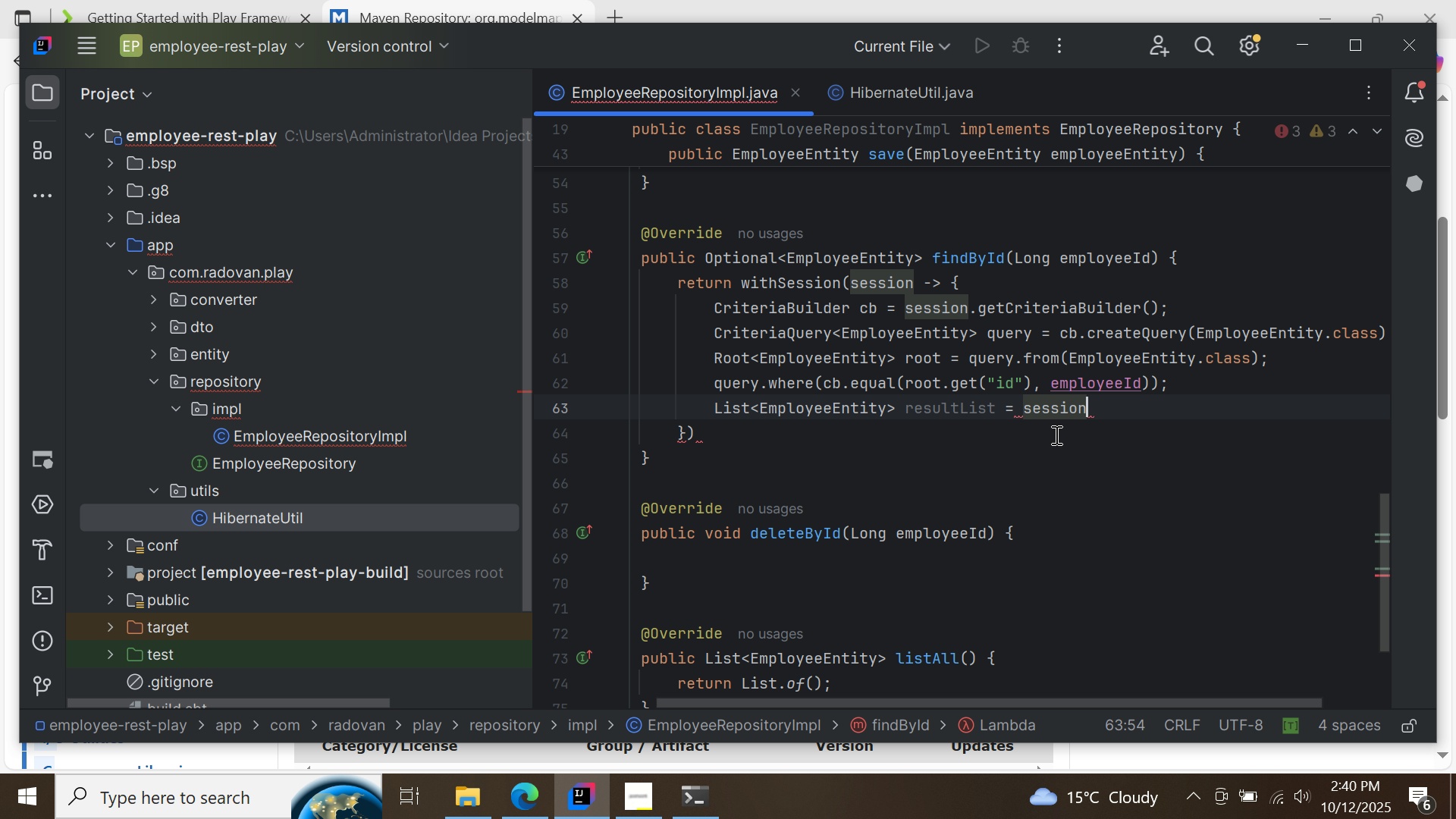 
key(Period)
 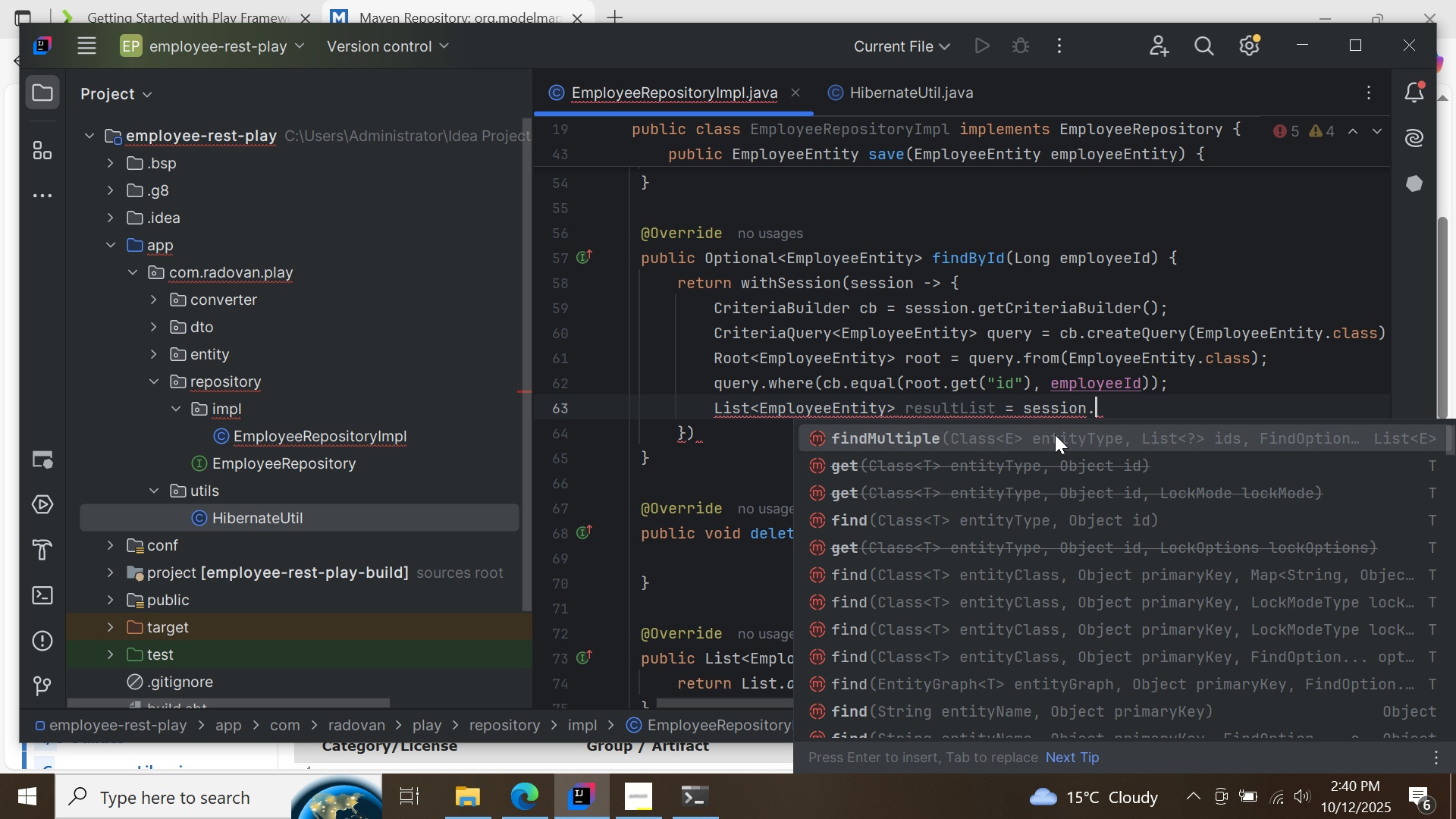 
key(C)
 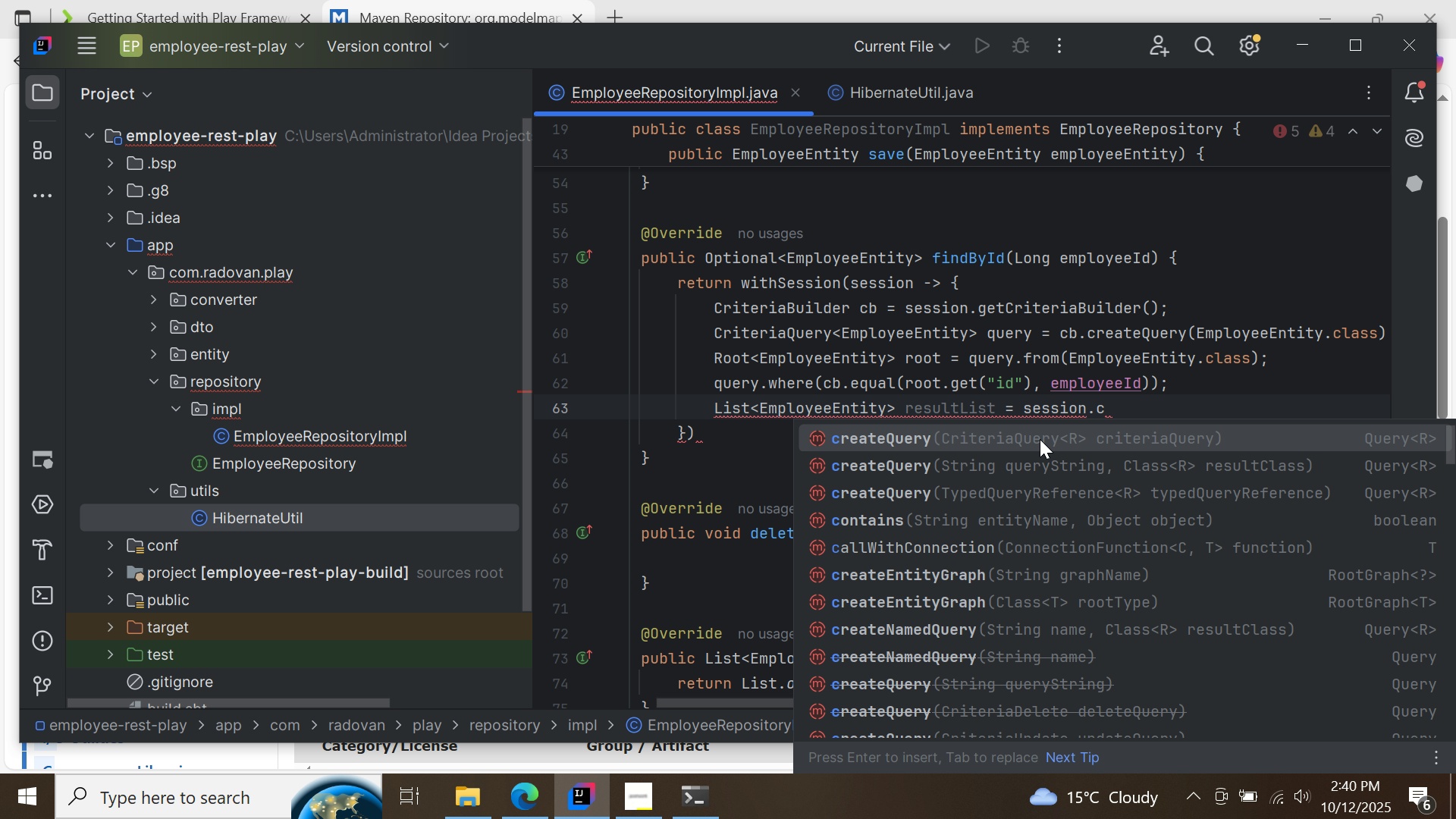 
double_click([1040, 439])
 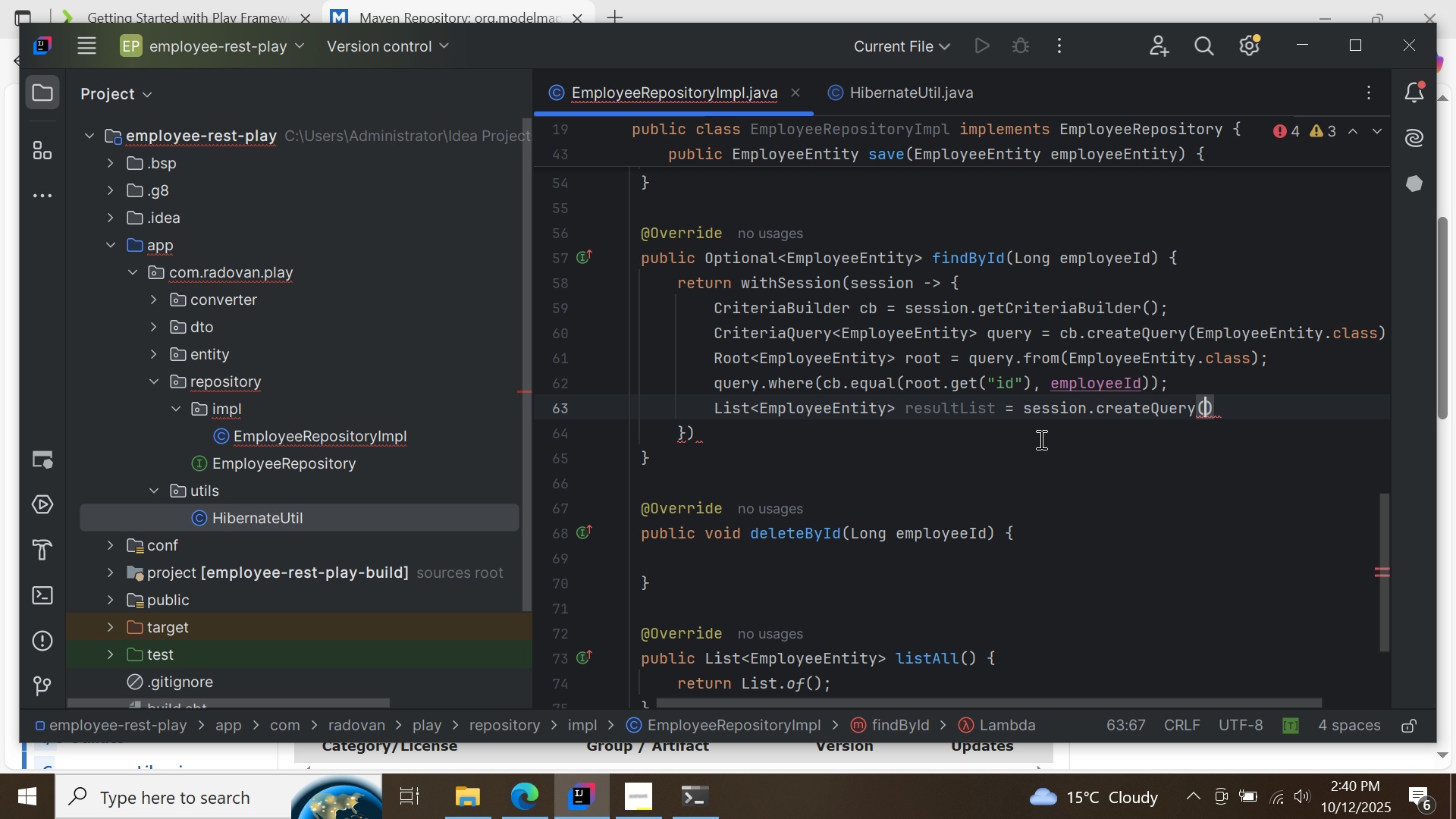 
key(Q)
 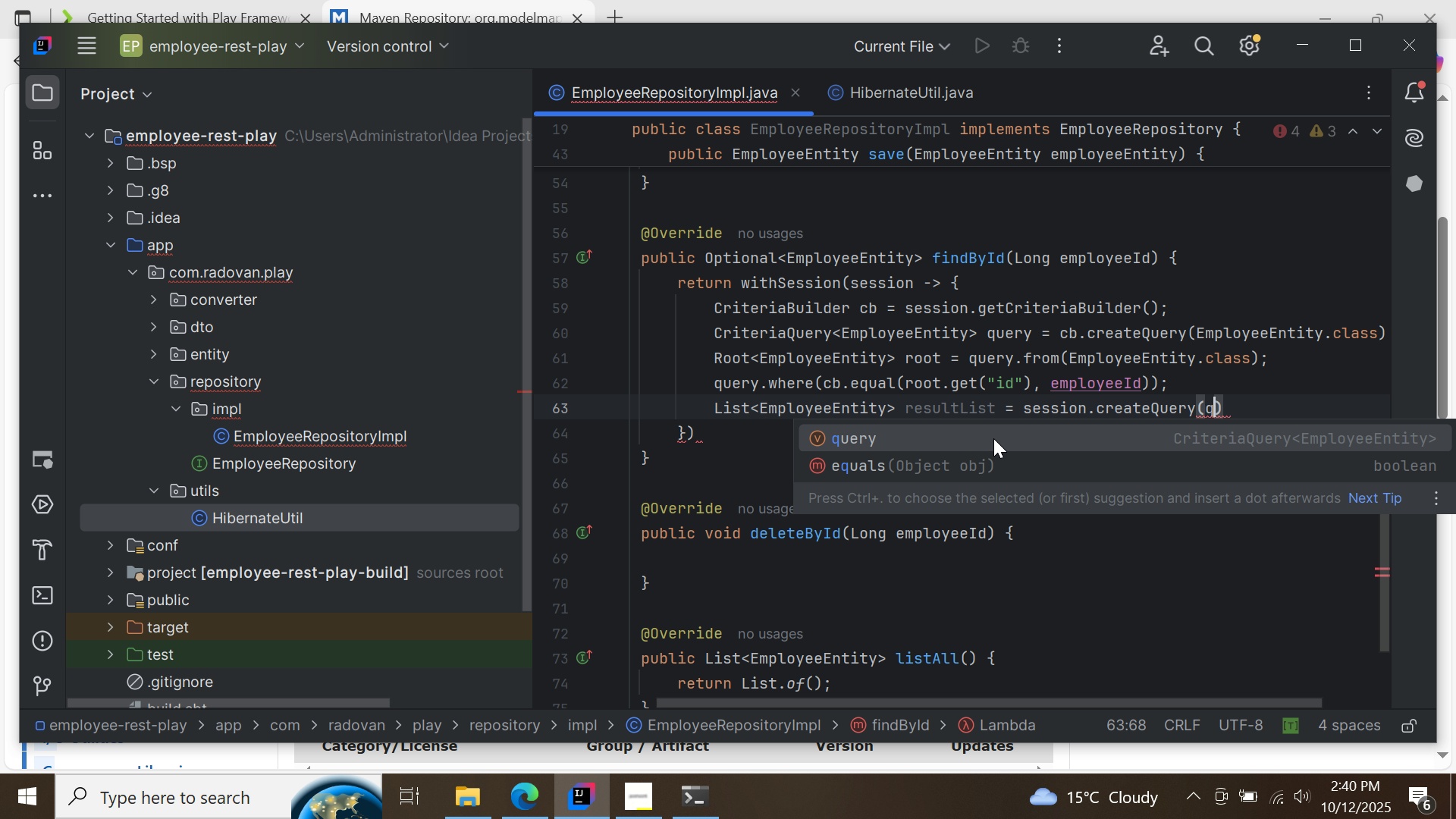 
double_click([993, 438])
 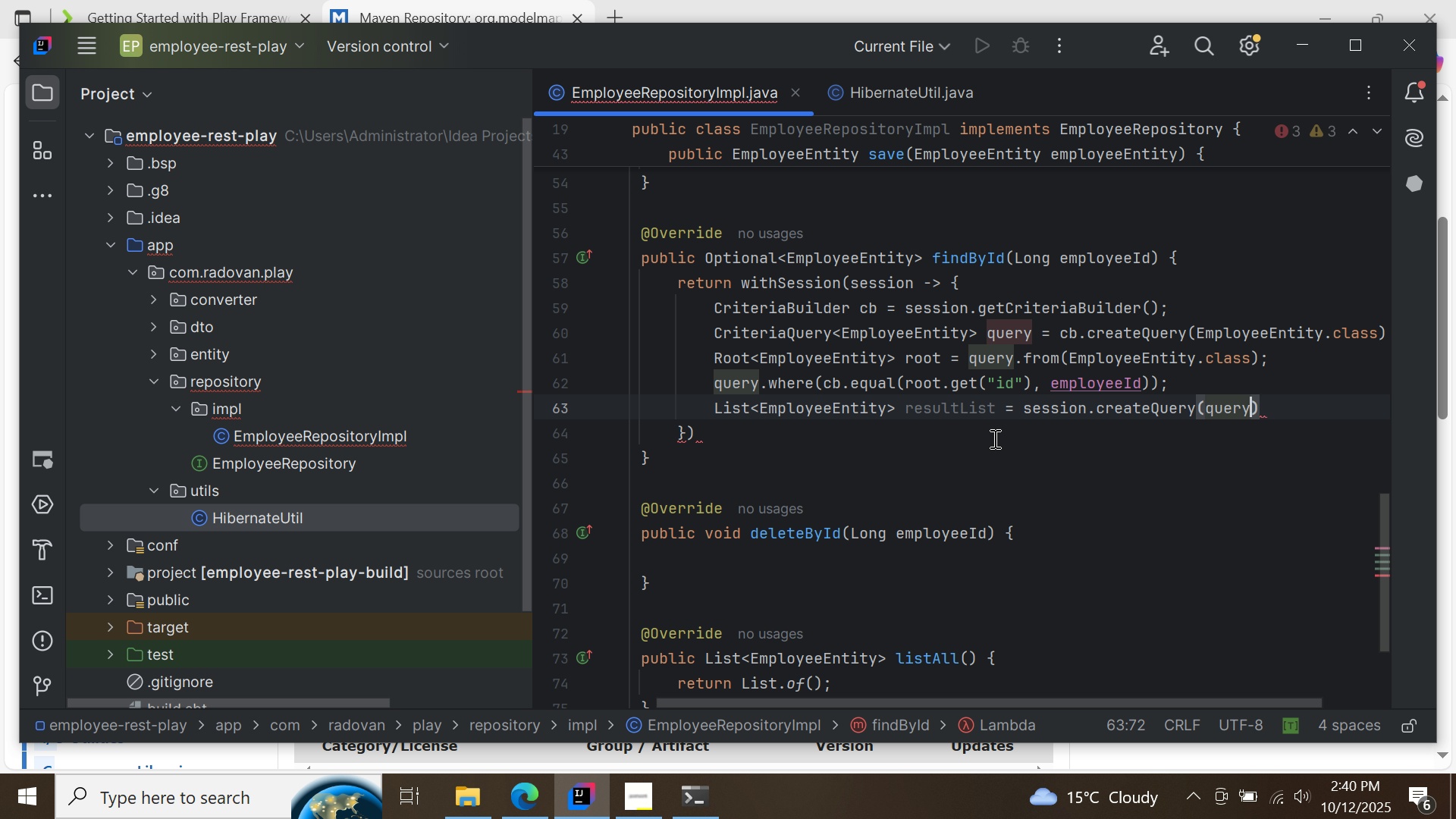 
key(ArrowRight)
 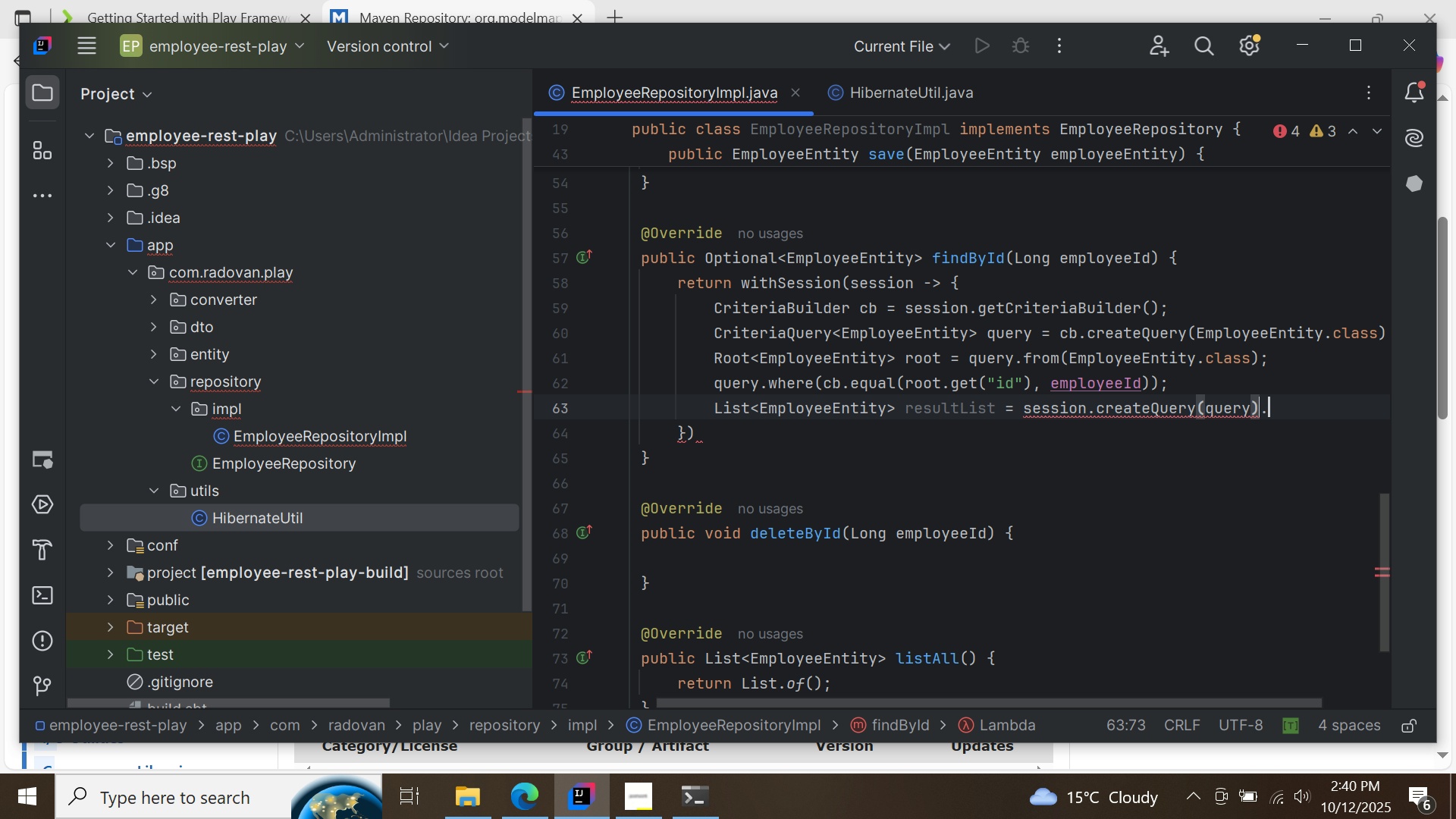 
key(Period)
 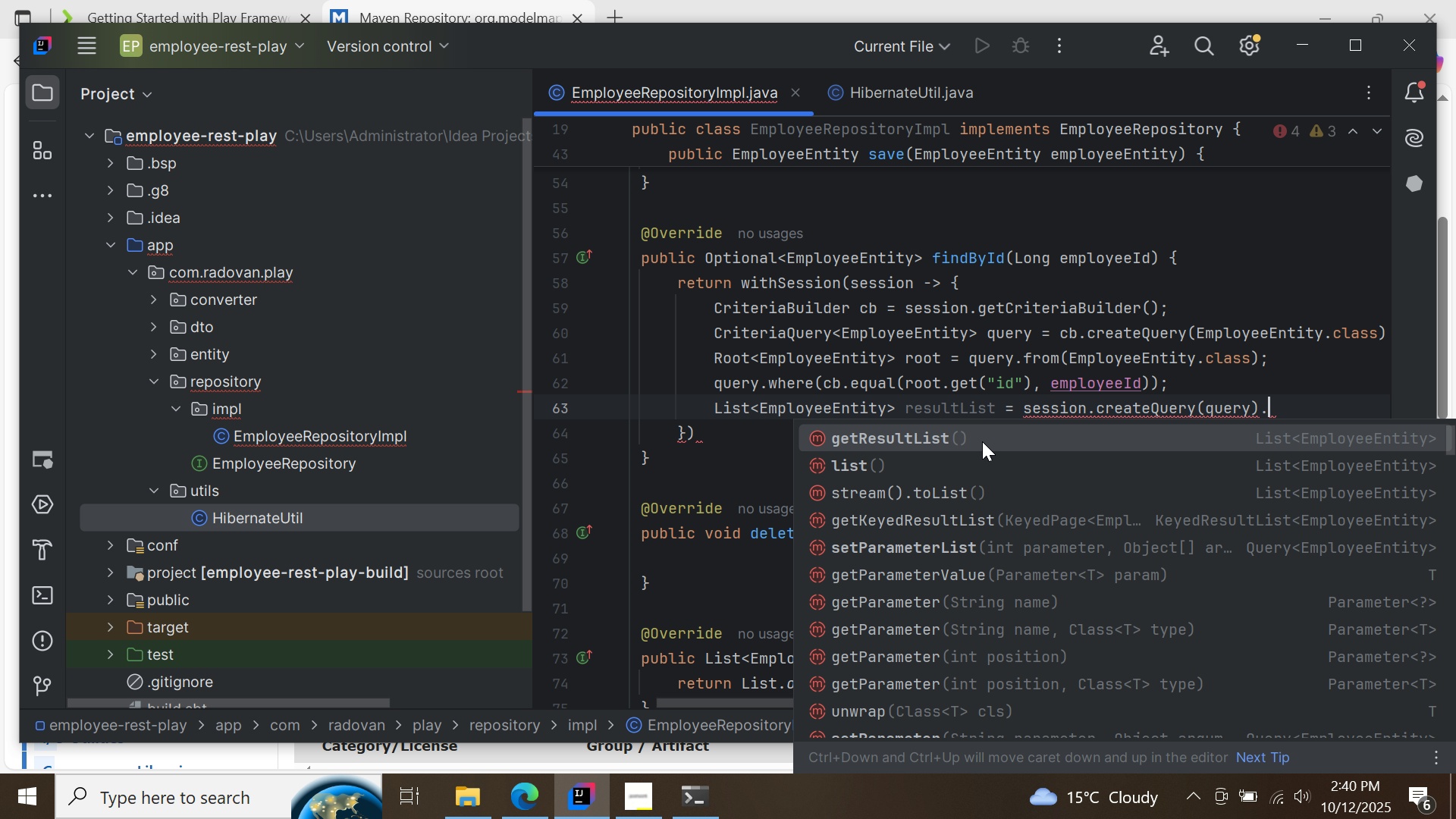 
double_click([982, 441])
 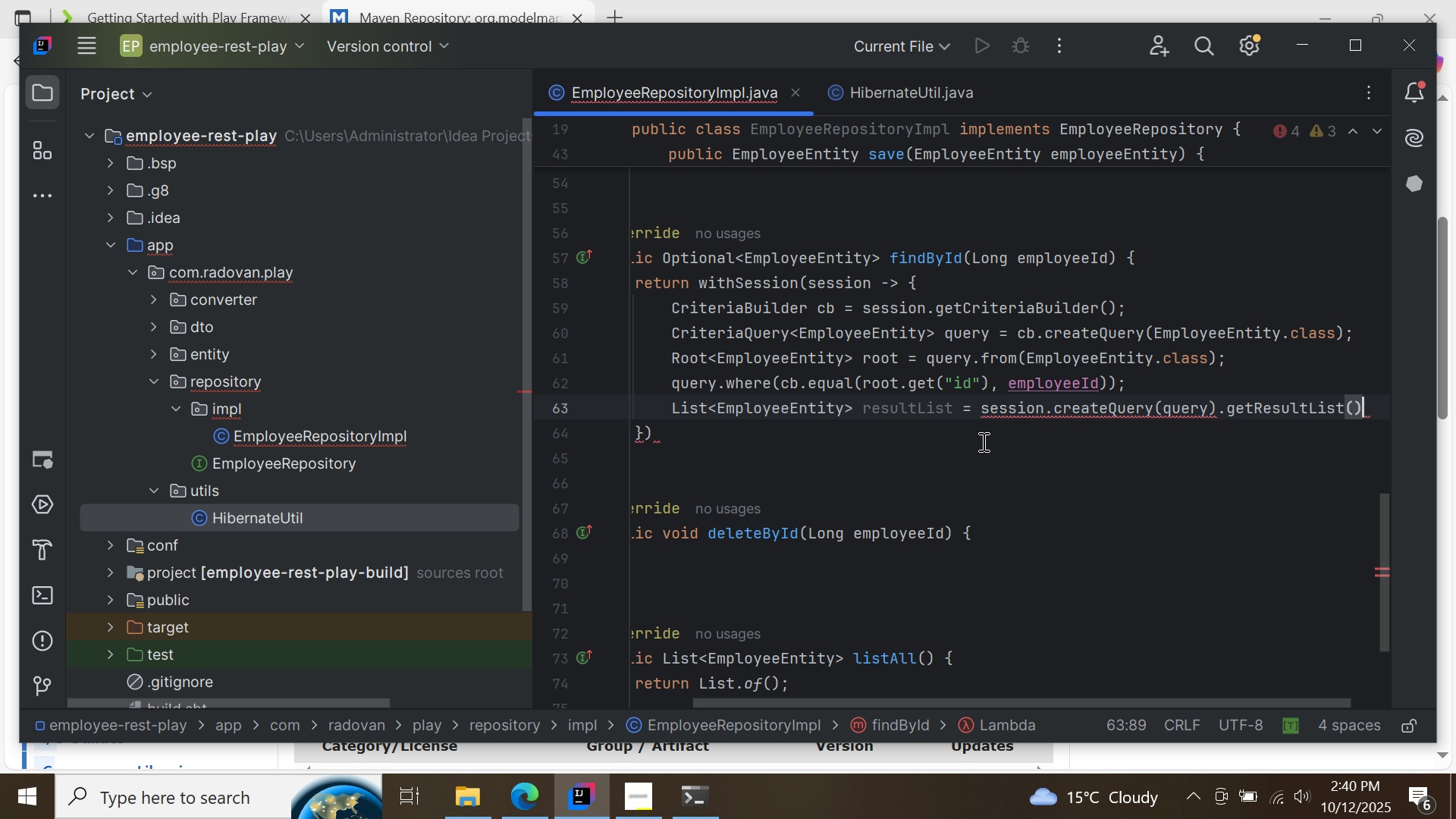 
key(Semicolon)
 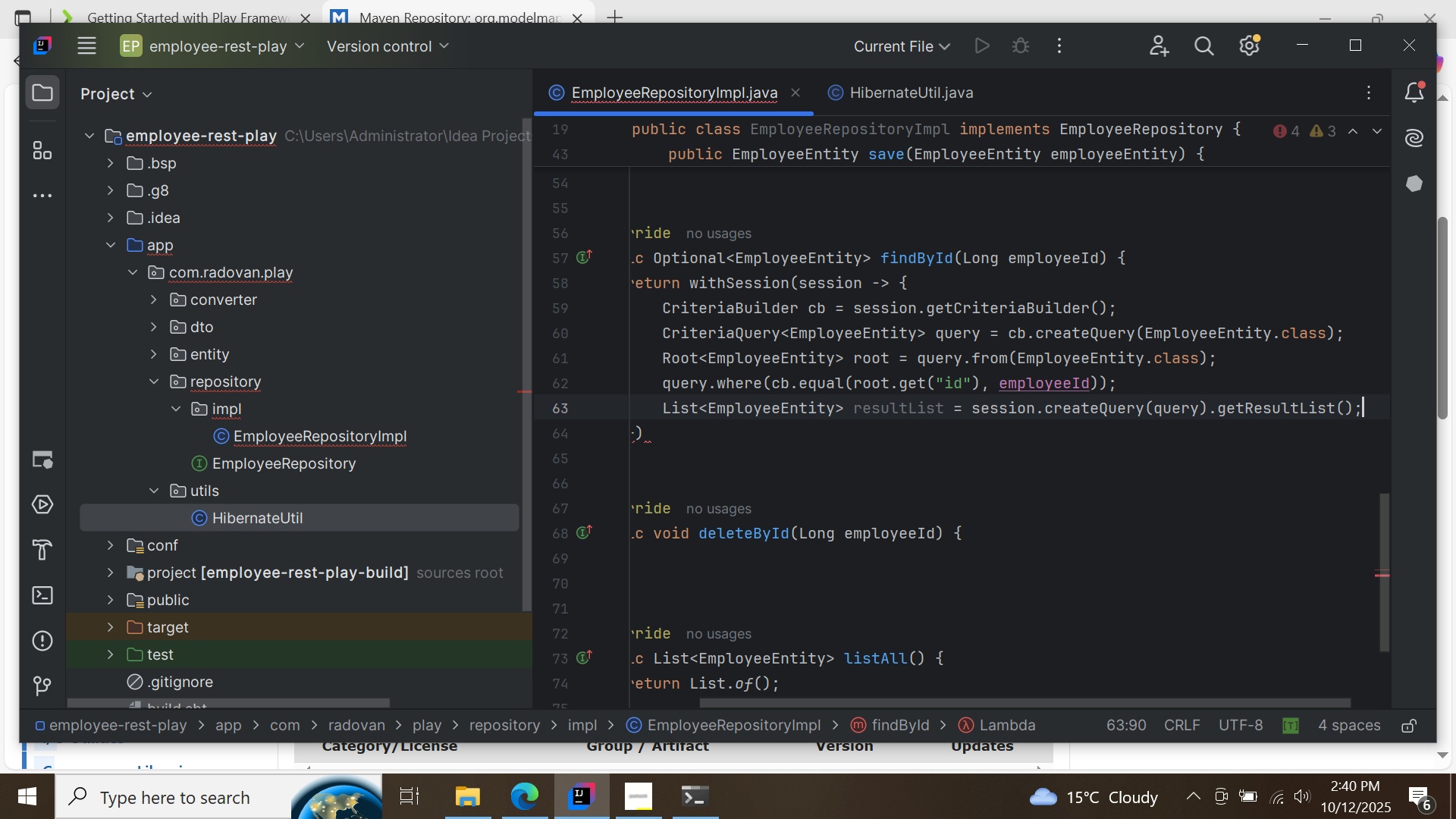 
key(Enter)
 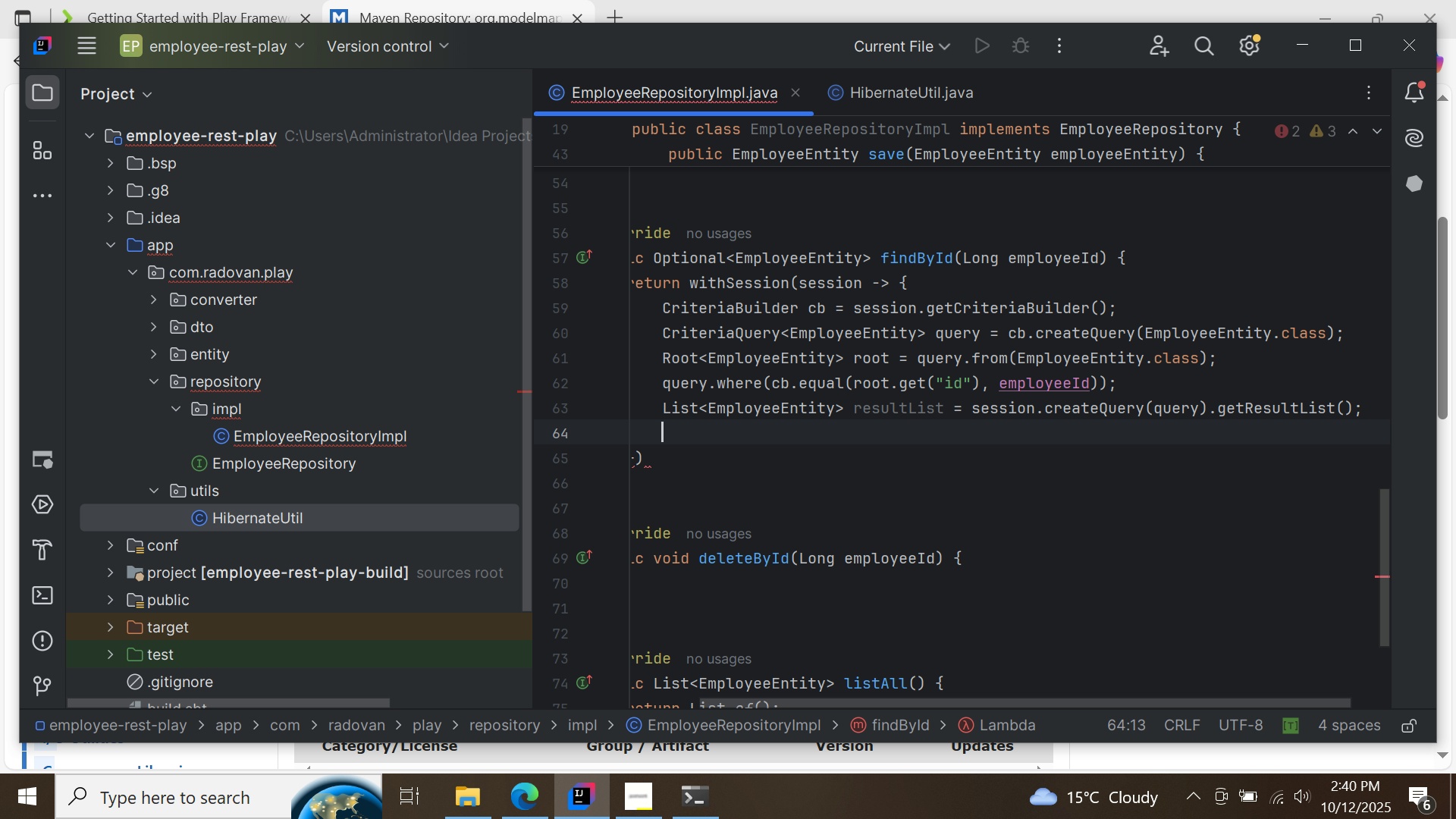 
type(return res)
 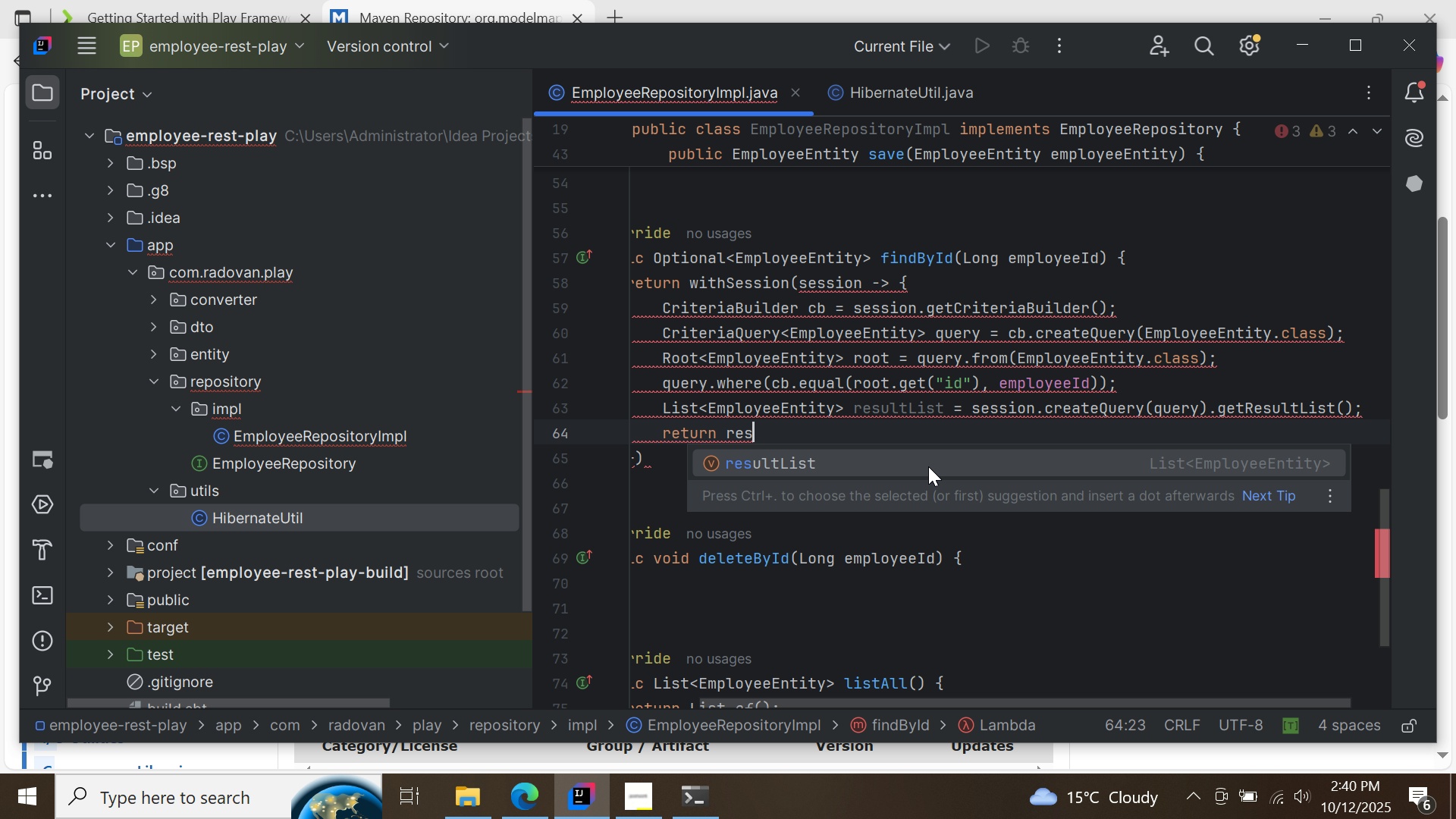 
double_click([928, 466])
 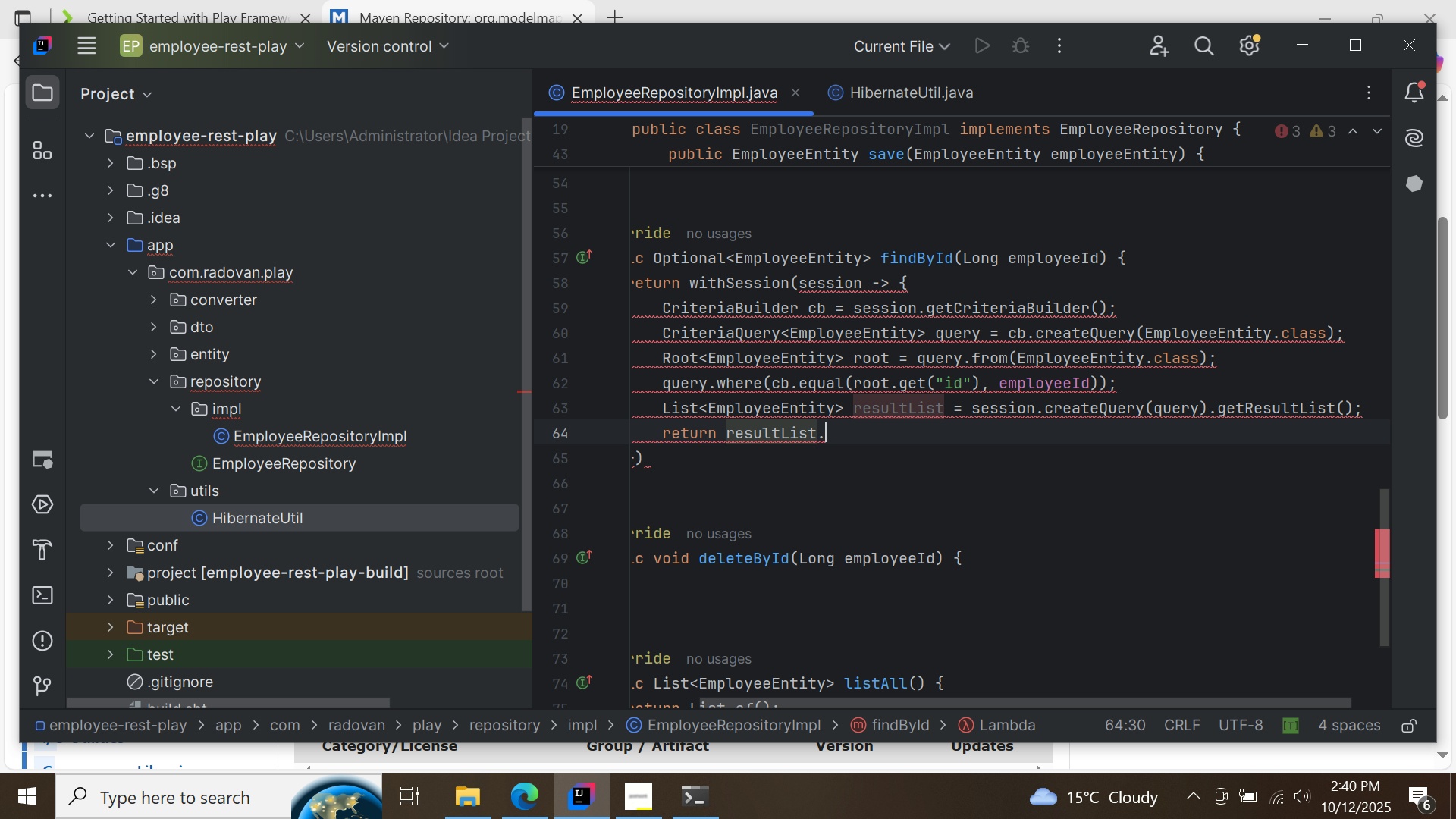 
key(Period)
 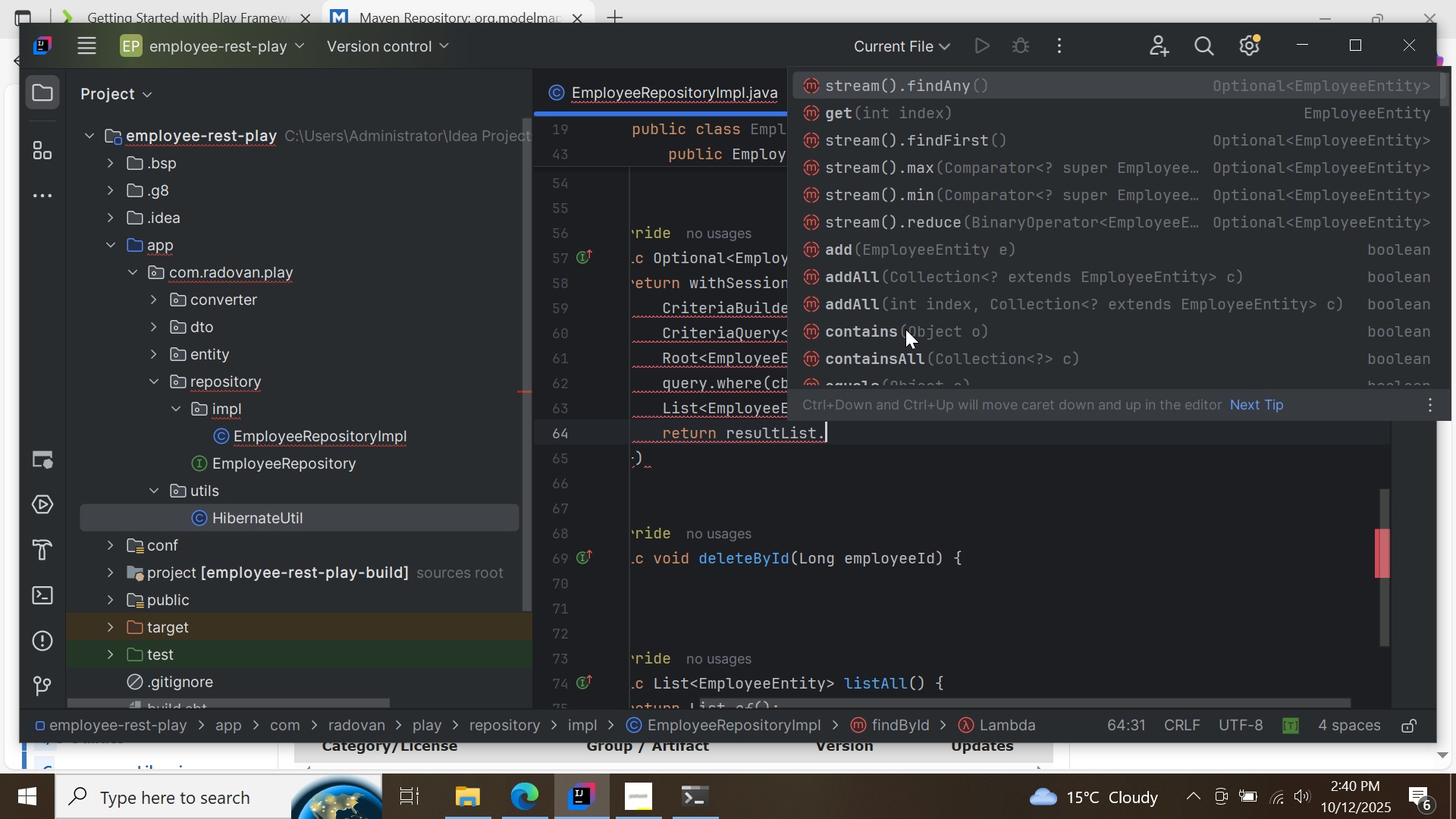 
key(I)
 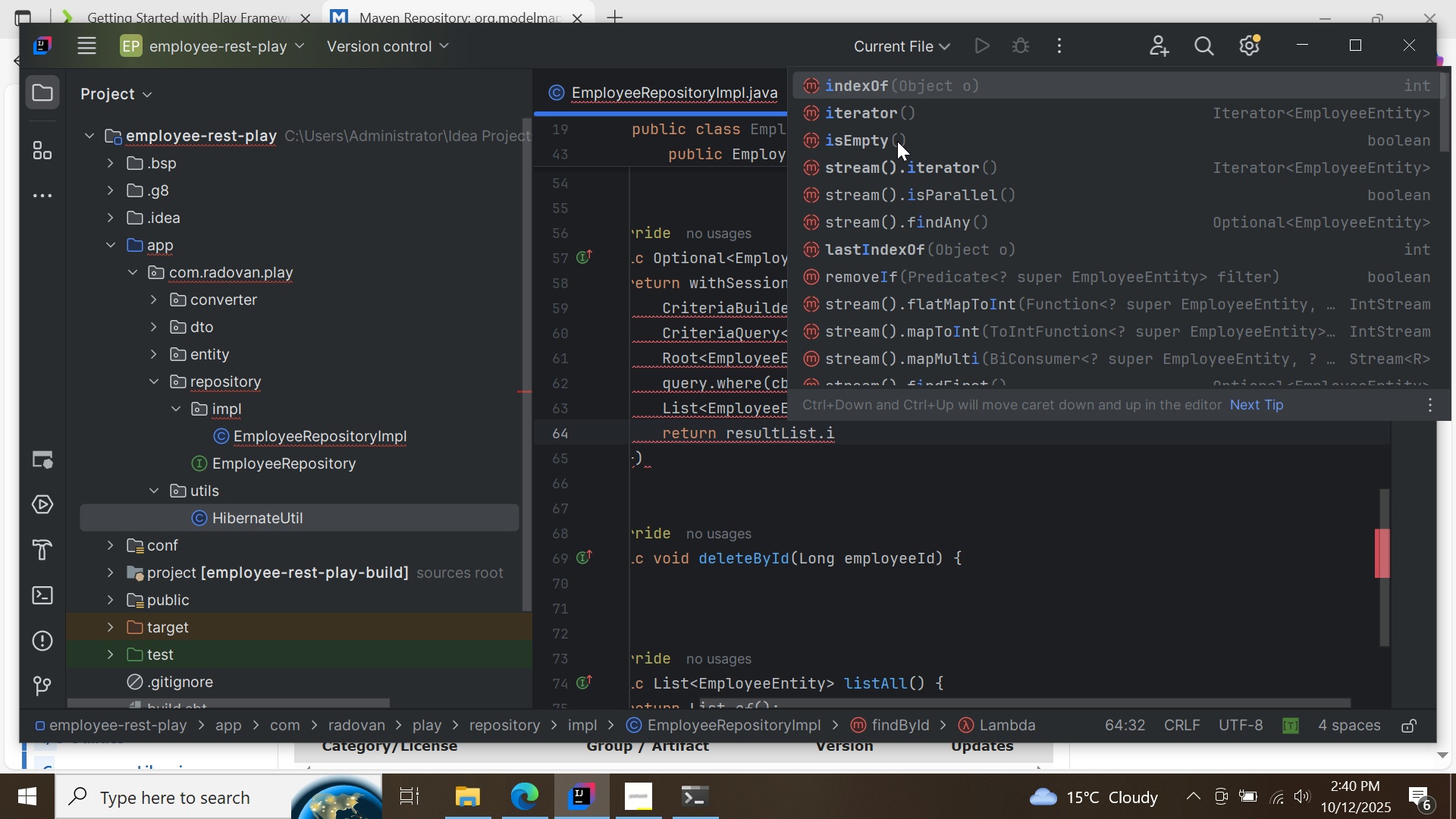 
double_click([897, 142])
 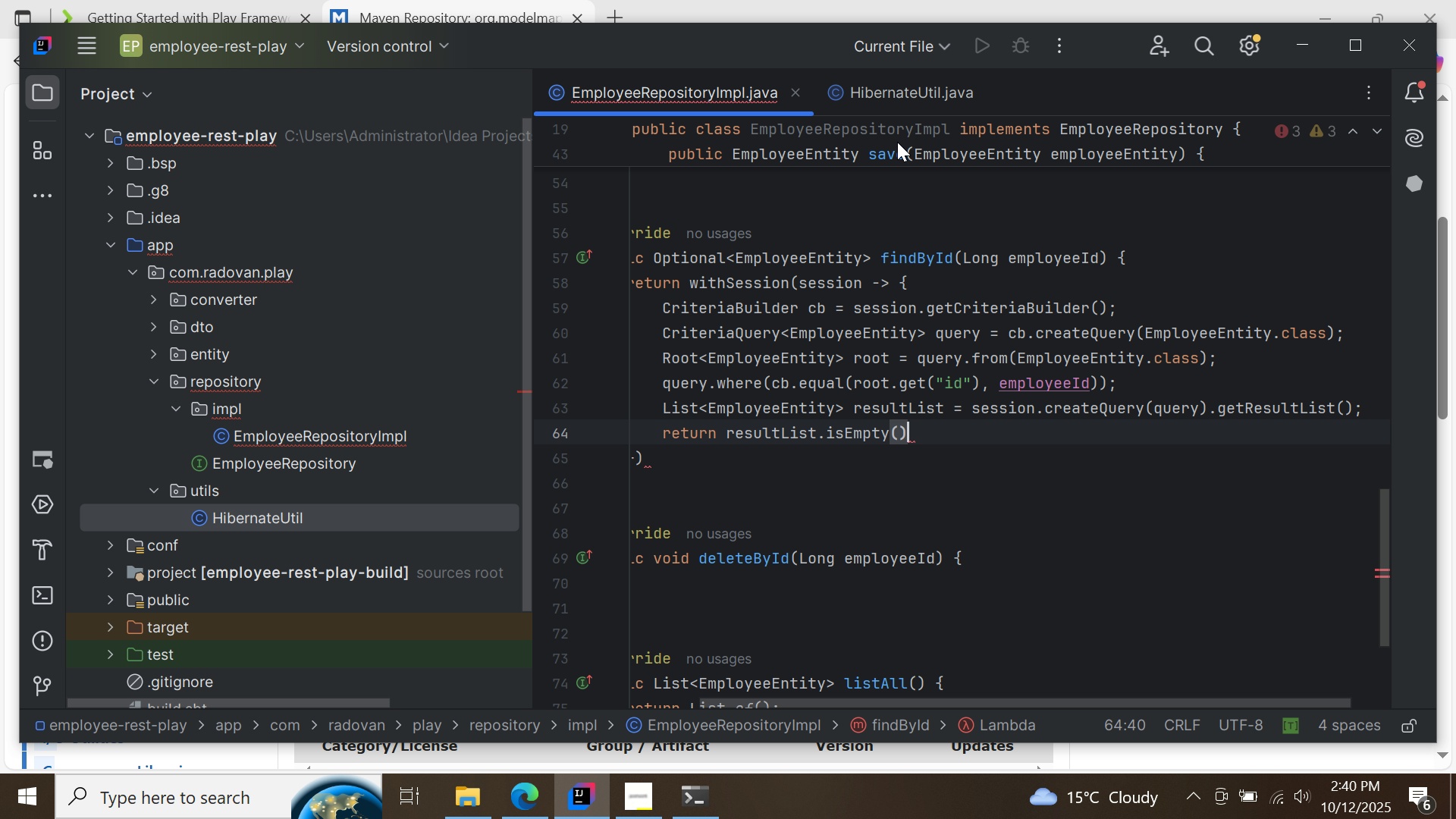 
key(Space)
 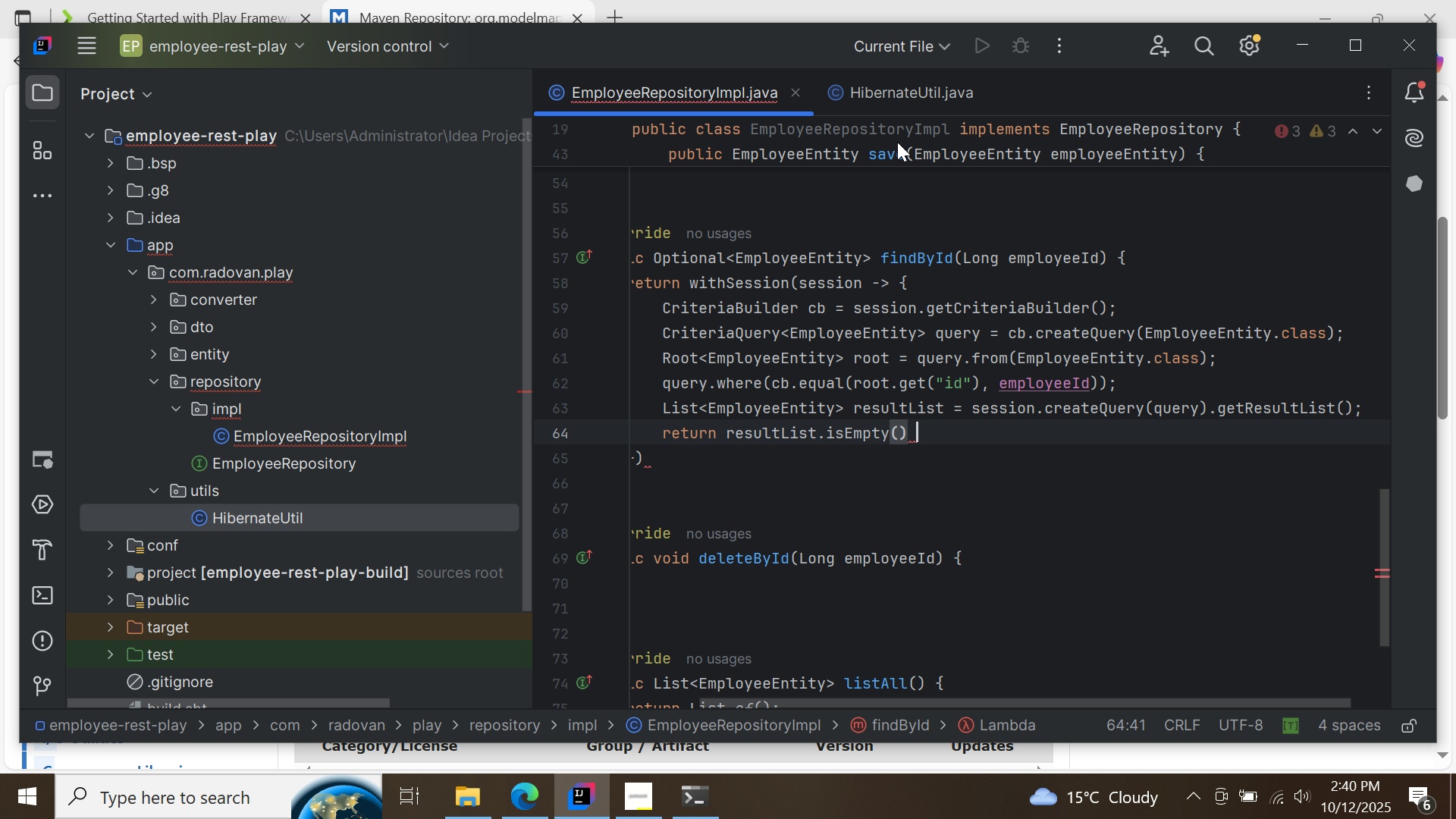 
key(Shift+Slash)
 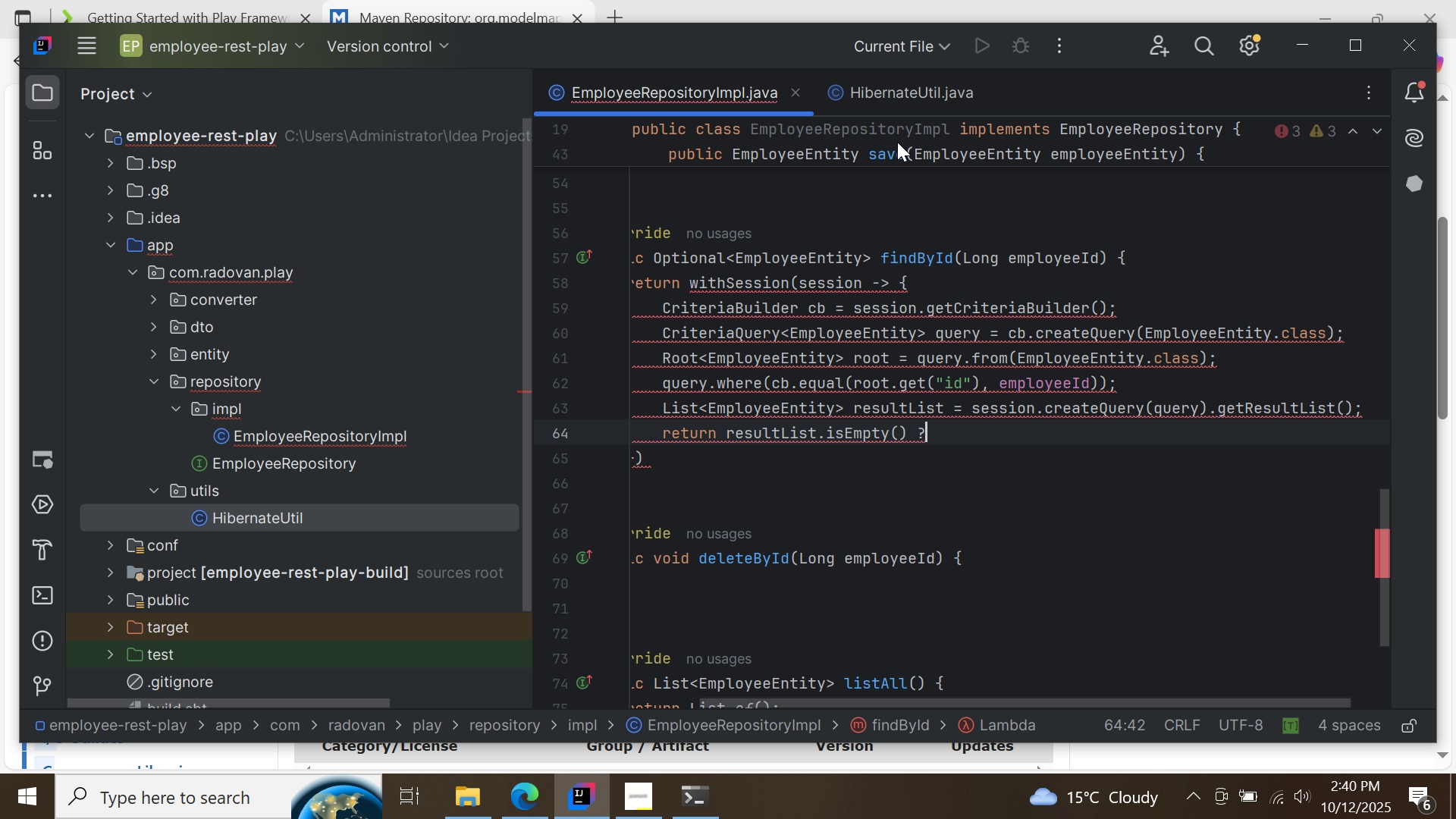 
key(Space)
 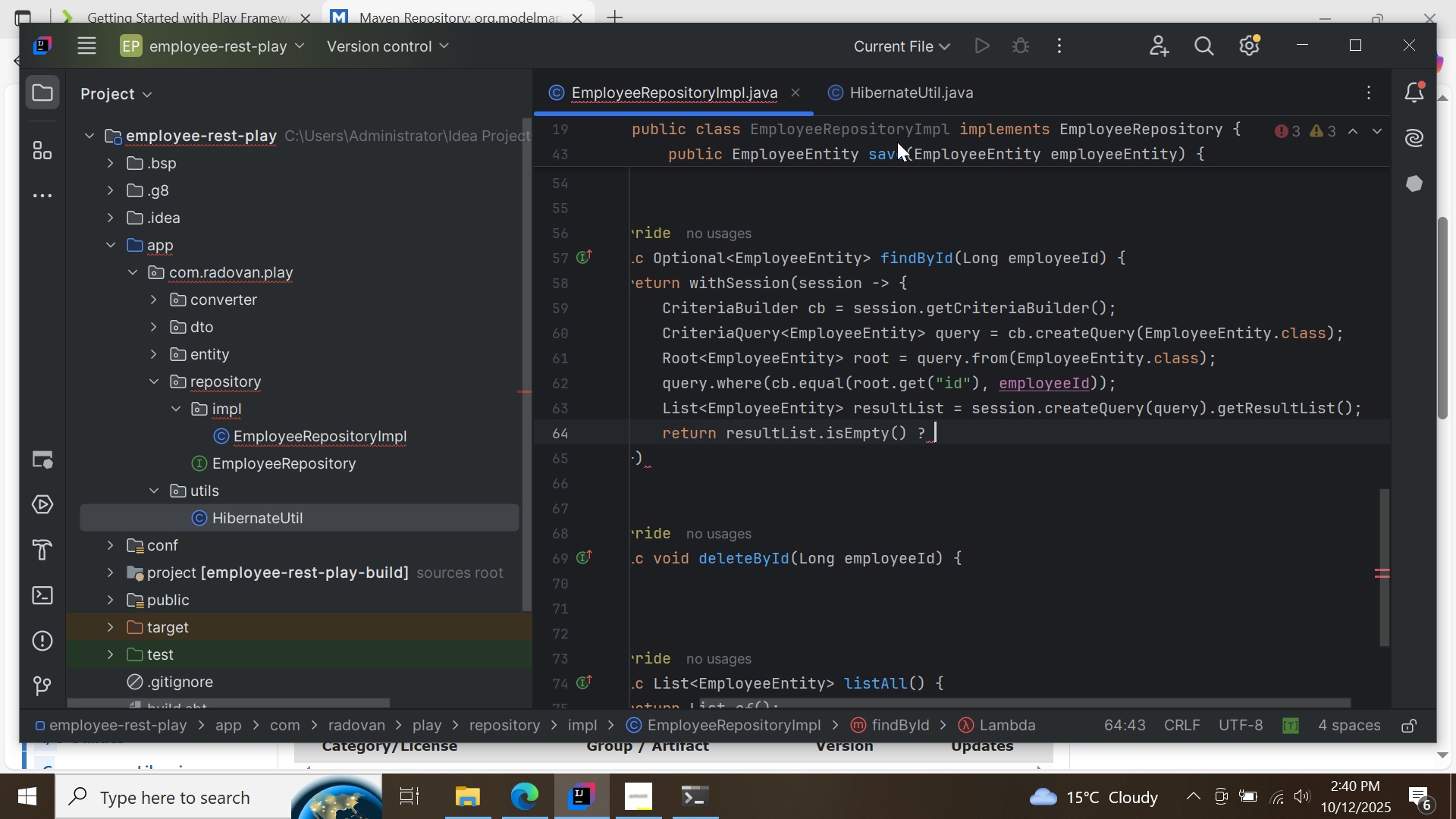 
key(CapsLock)
 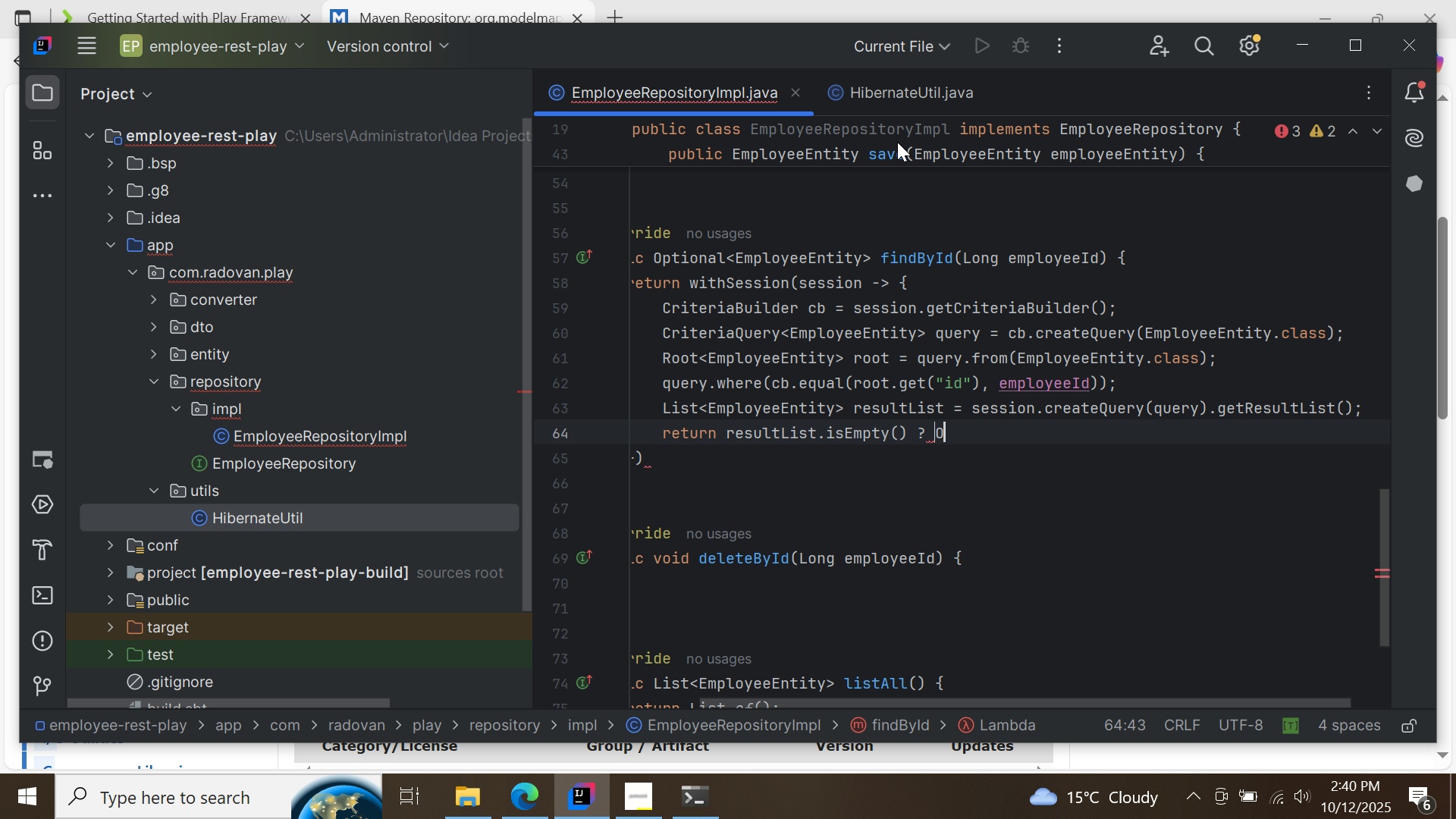 
key(O)
 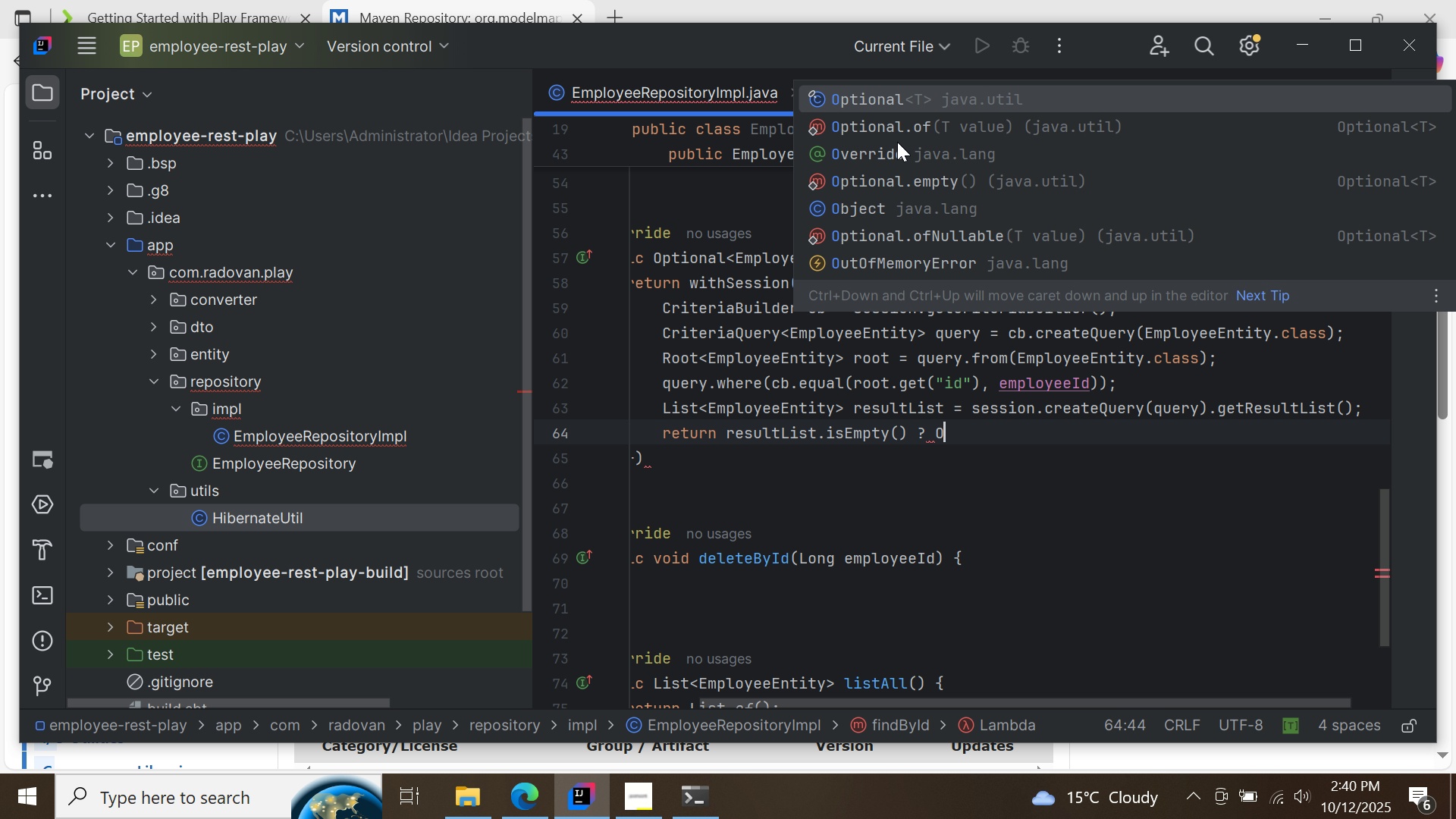 
key(CapsLock)
 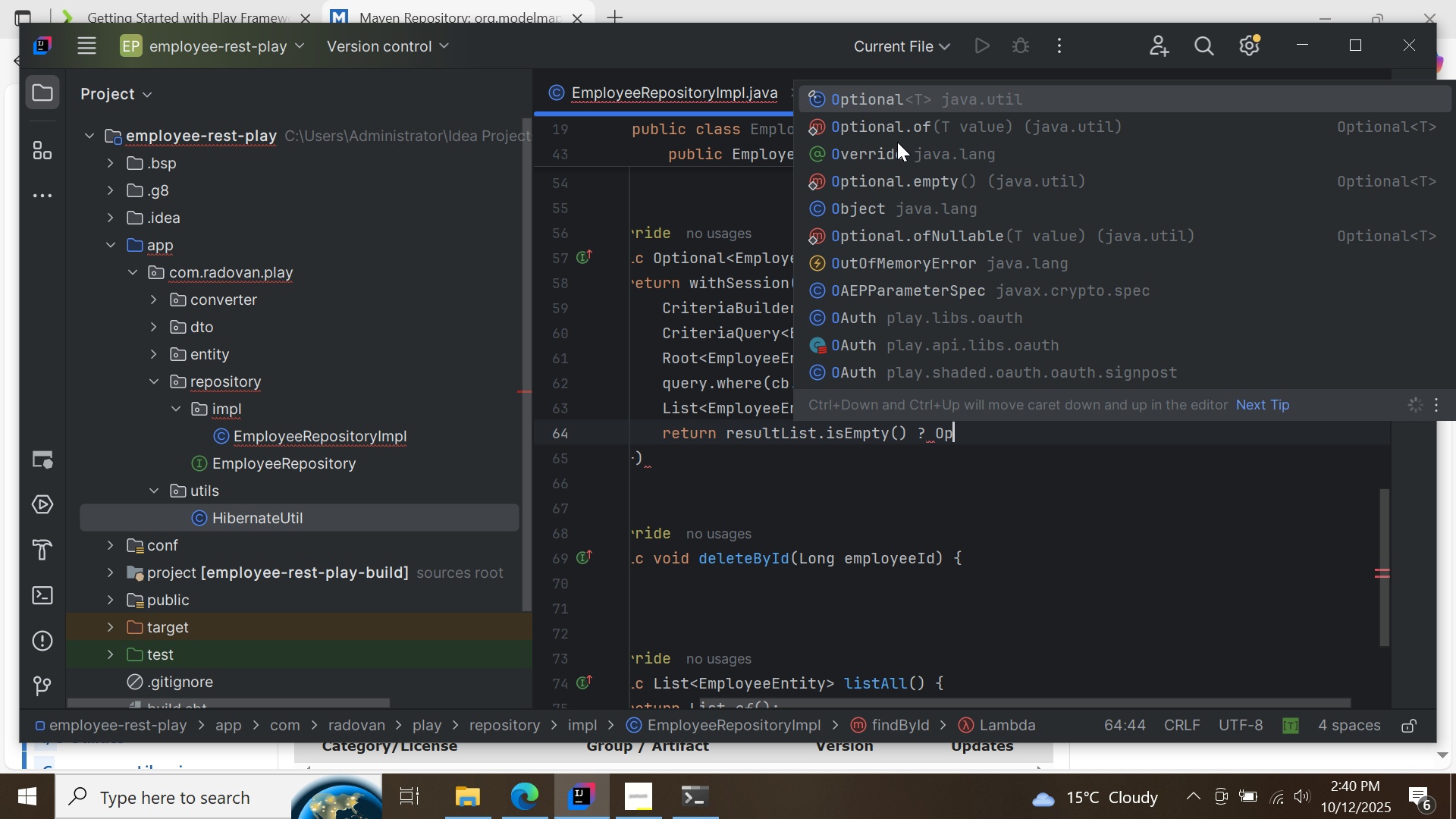 
key(P)
 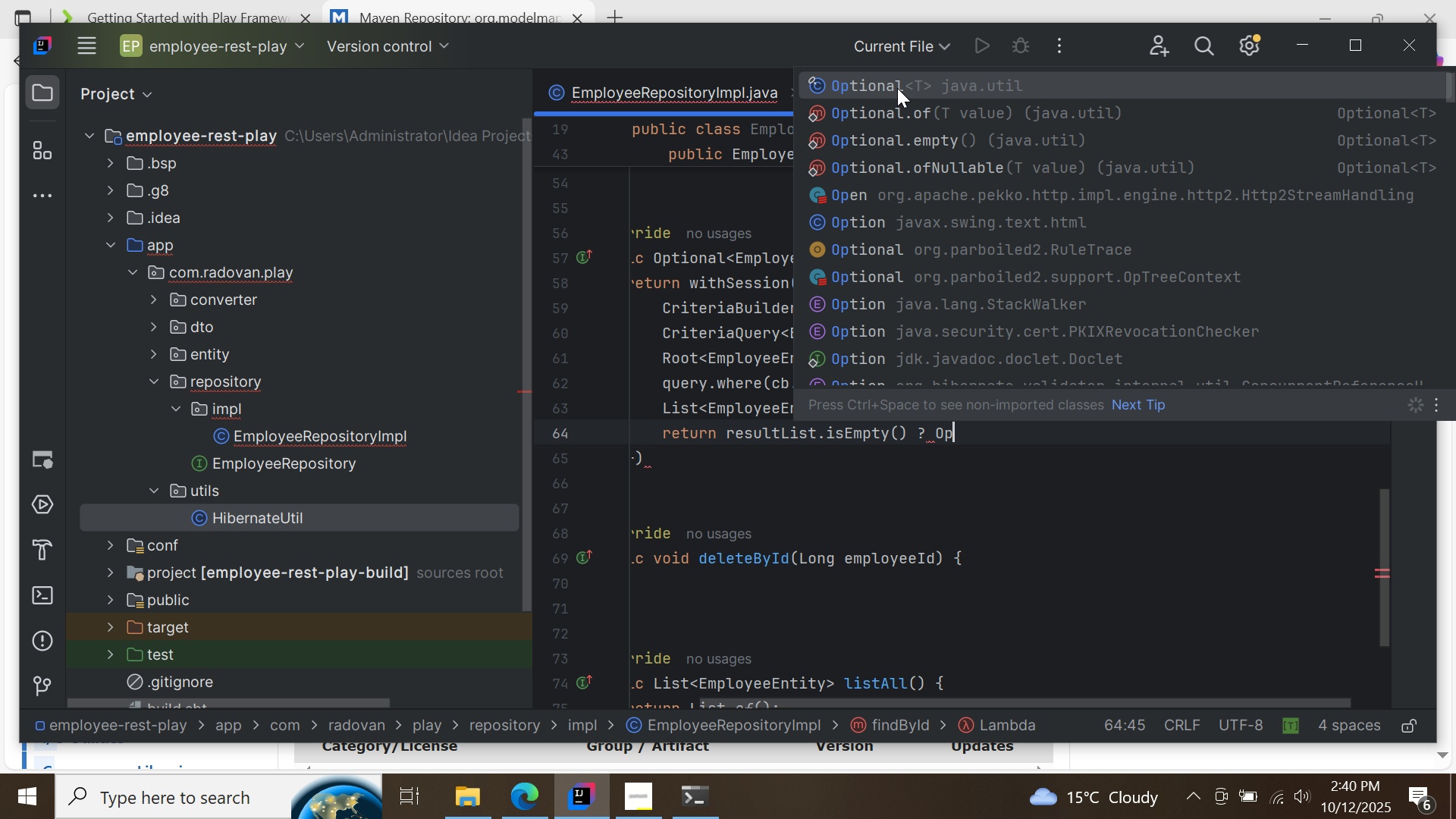 
double_click([897, 88])
 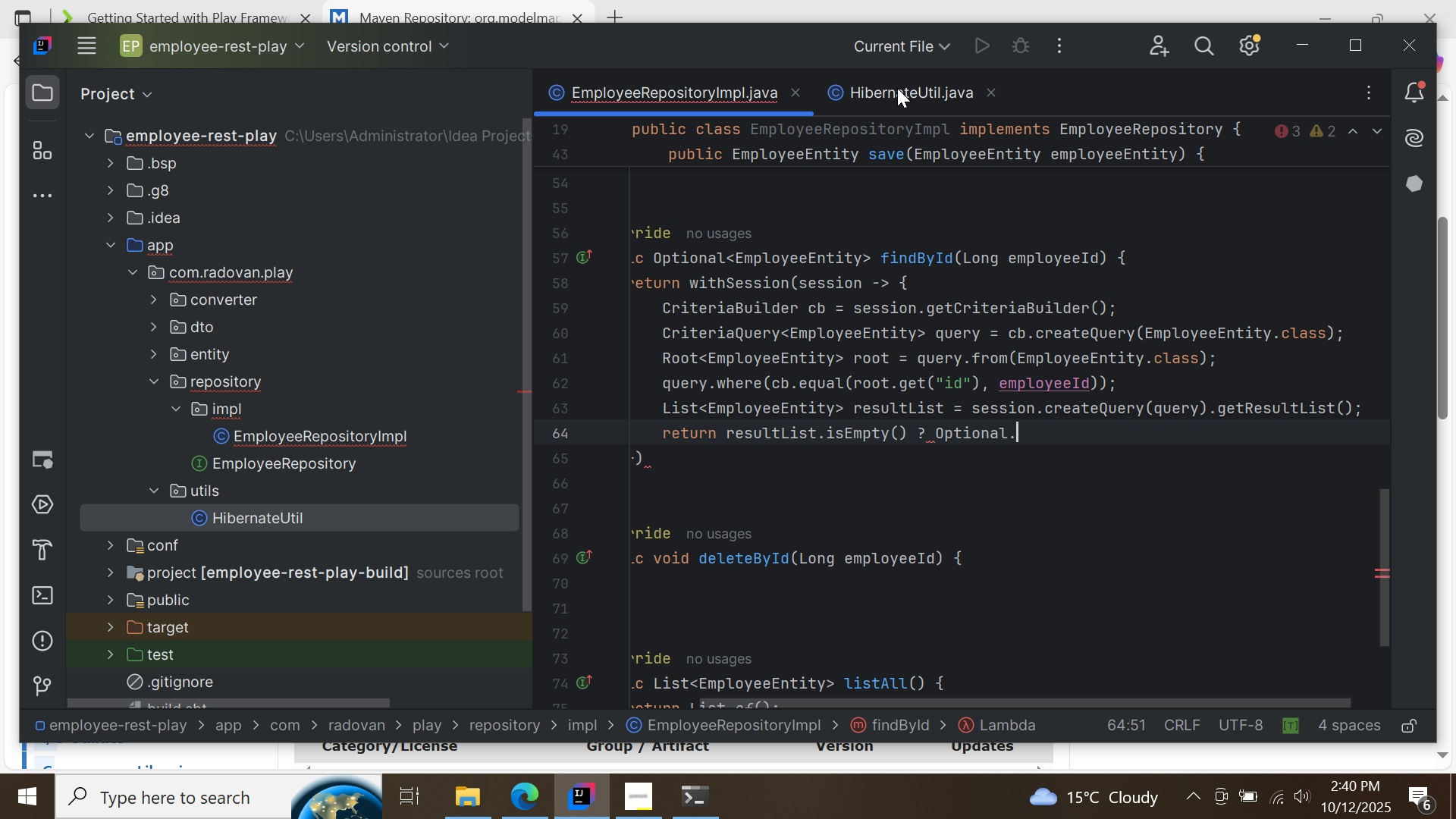 
key(Period)
 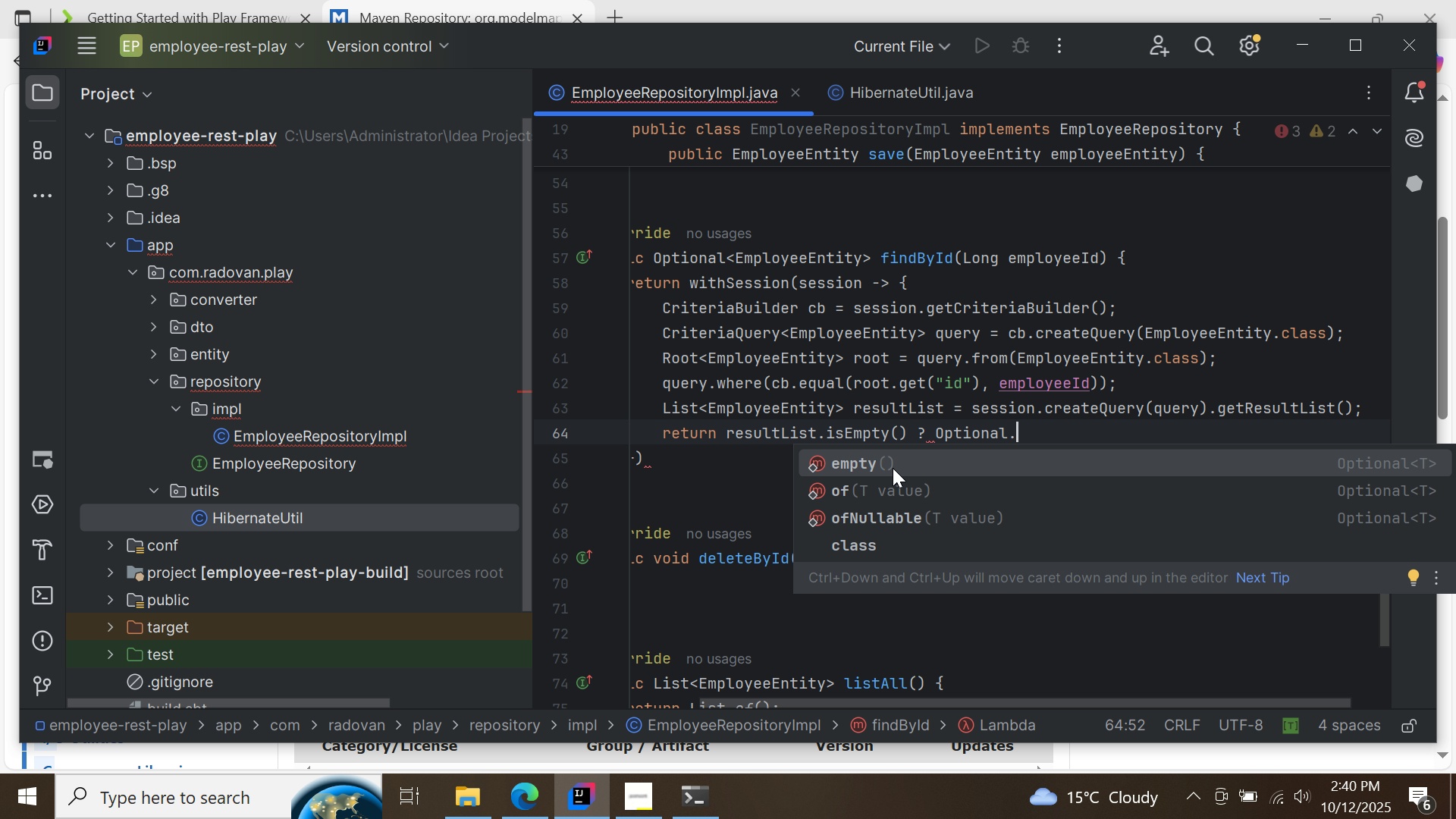 
double_click([893, 468])
 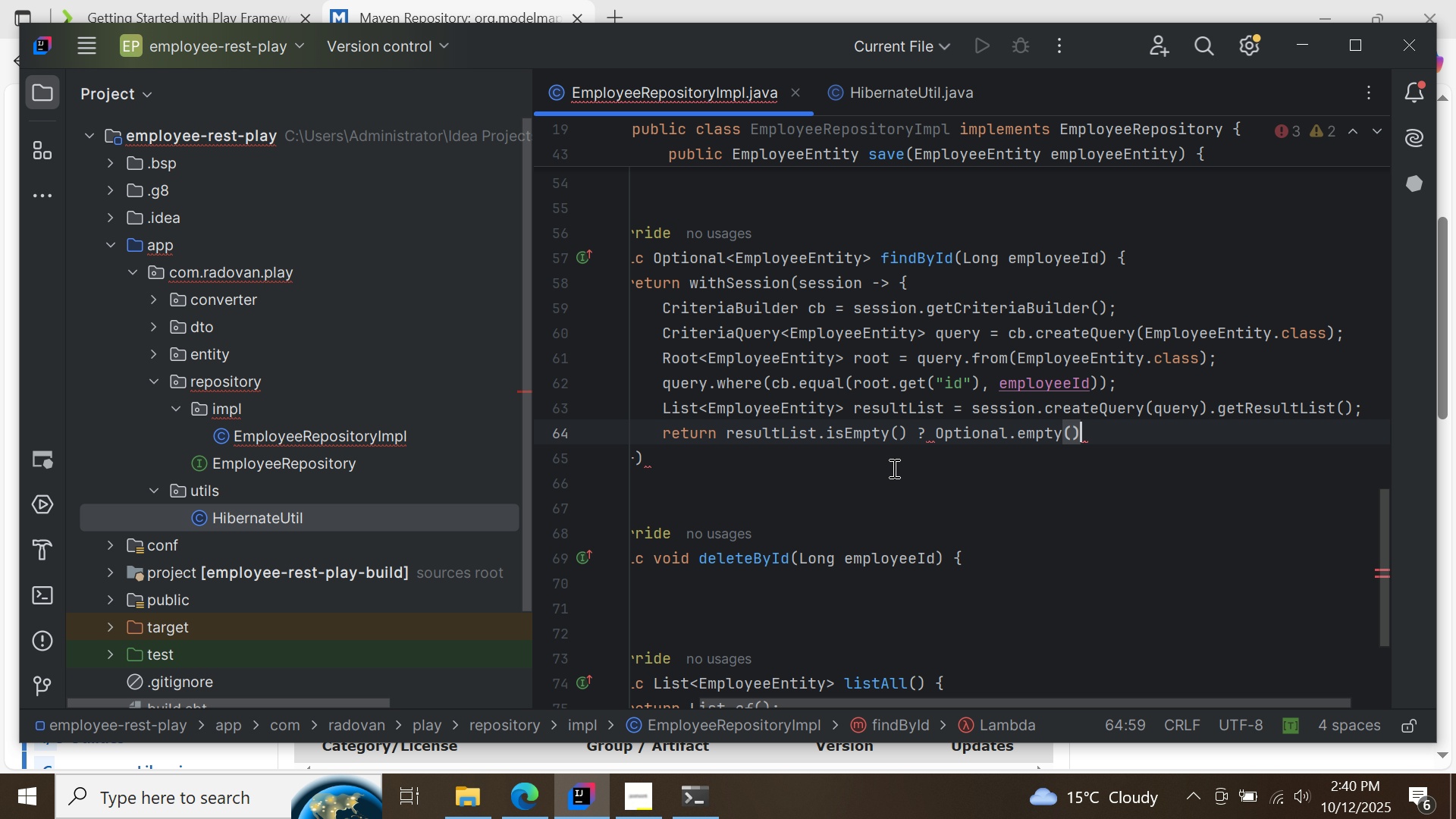 
type( "")
key(Backspace)
key(Backspace)
type(:: Optio)
 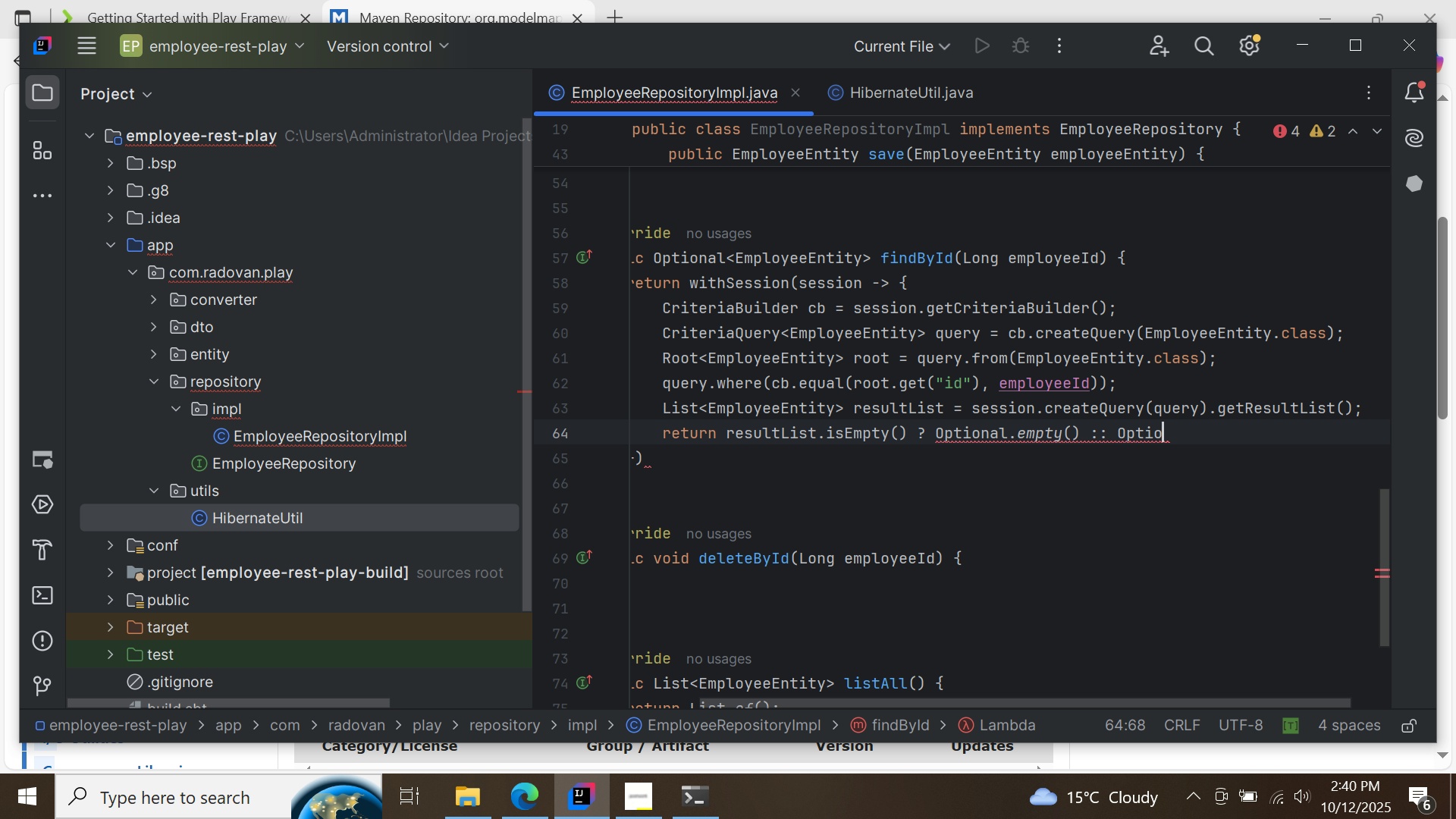 
left_click([1106, 432])
 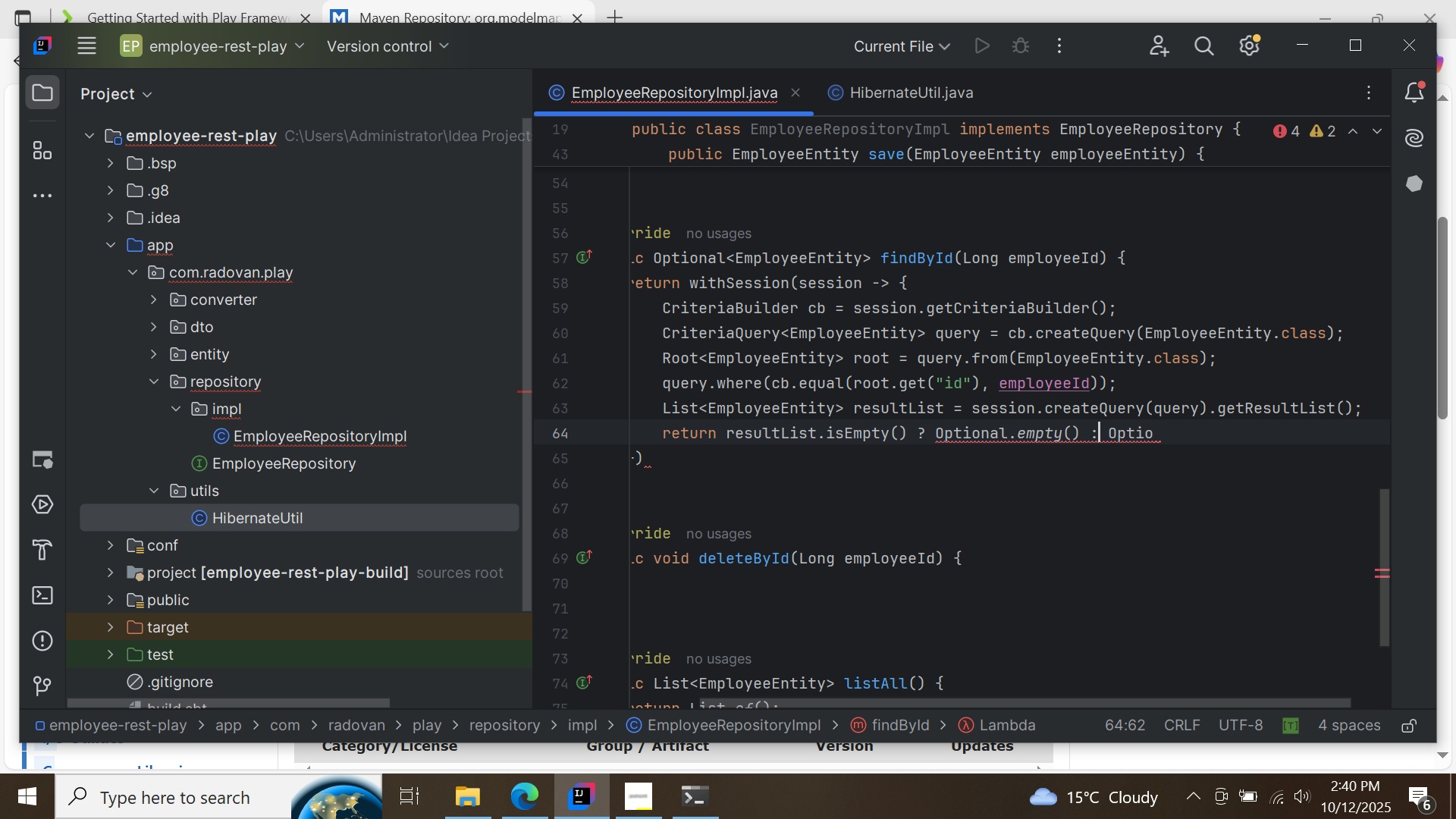 
key(Backspace)
 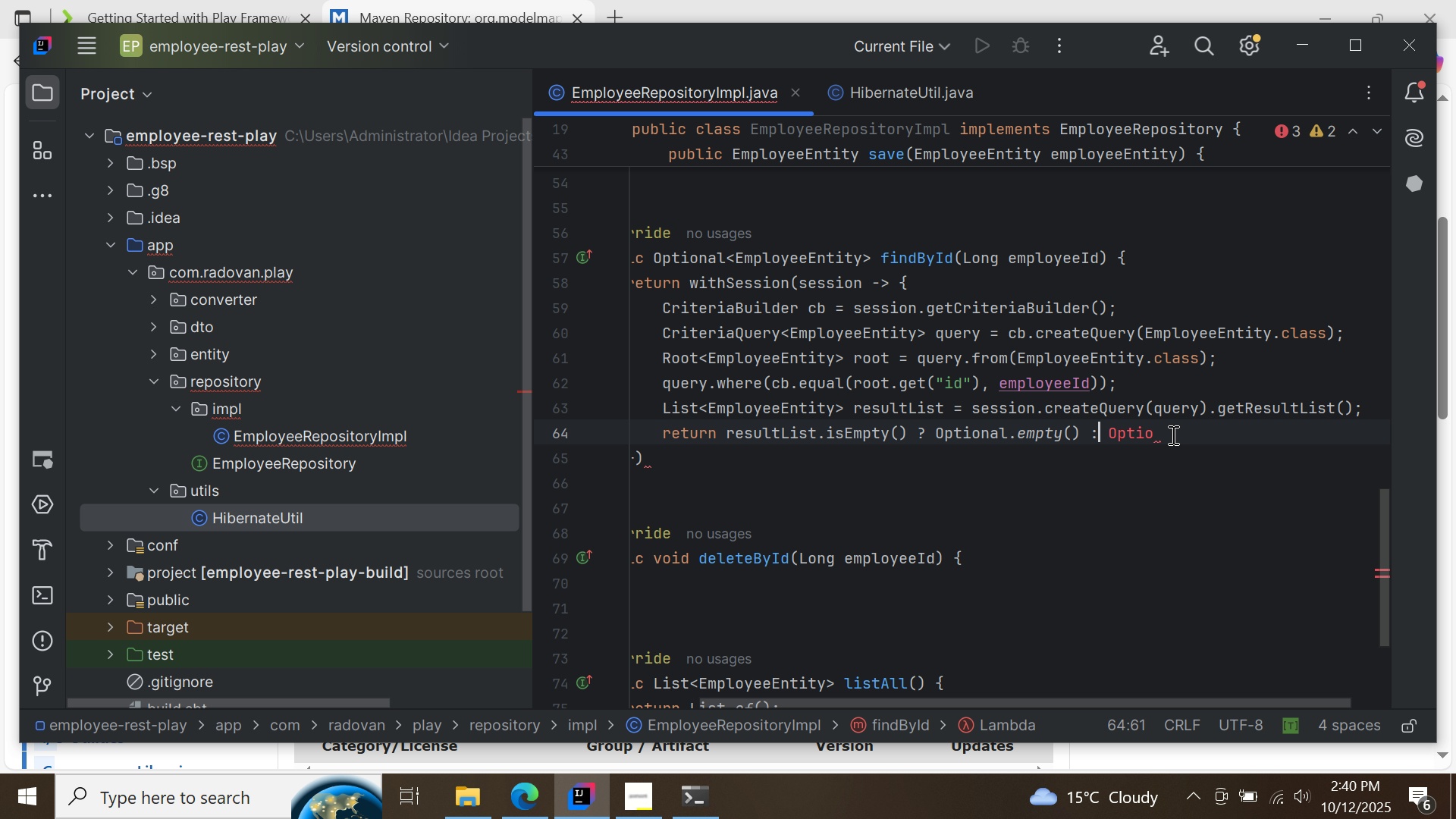 
left_click([1172, 435])
 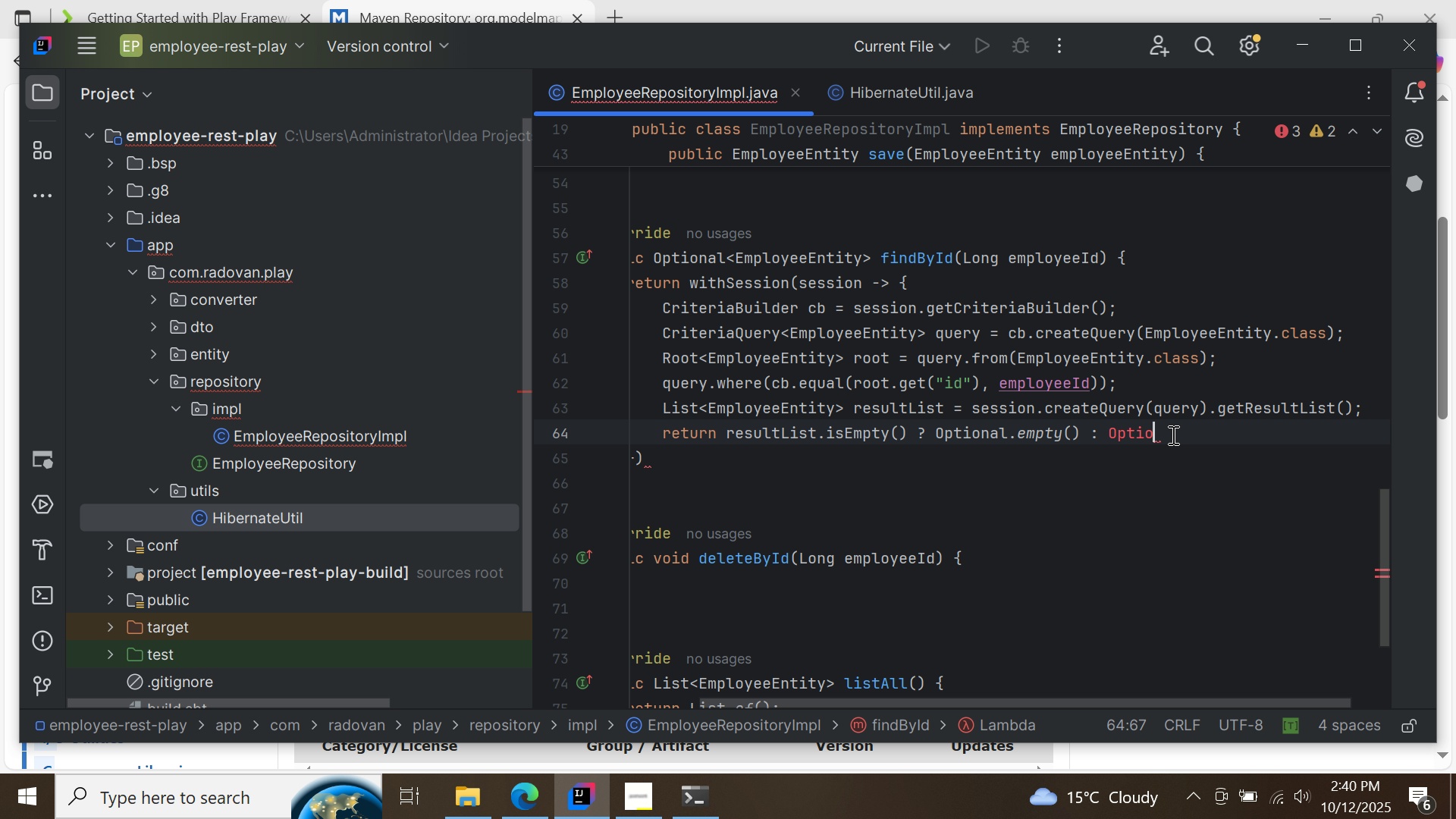 
key(Control+ControlLeft)
 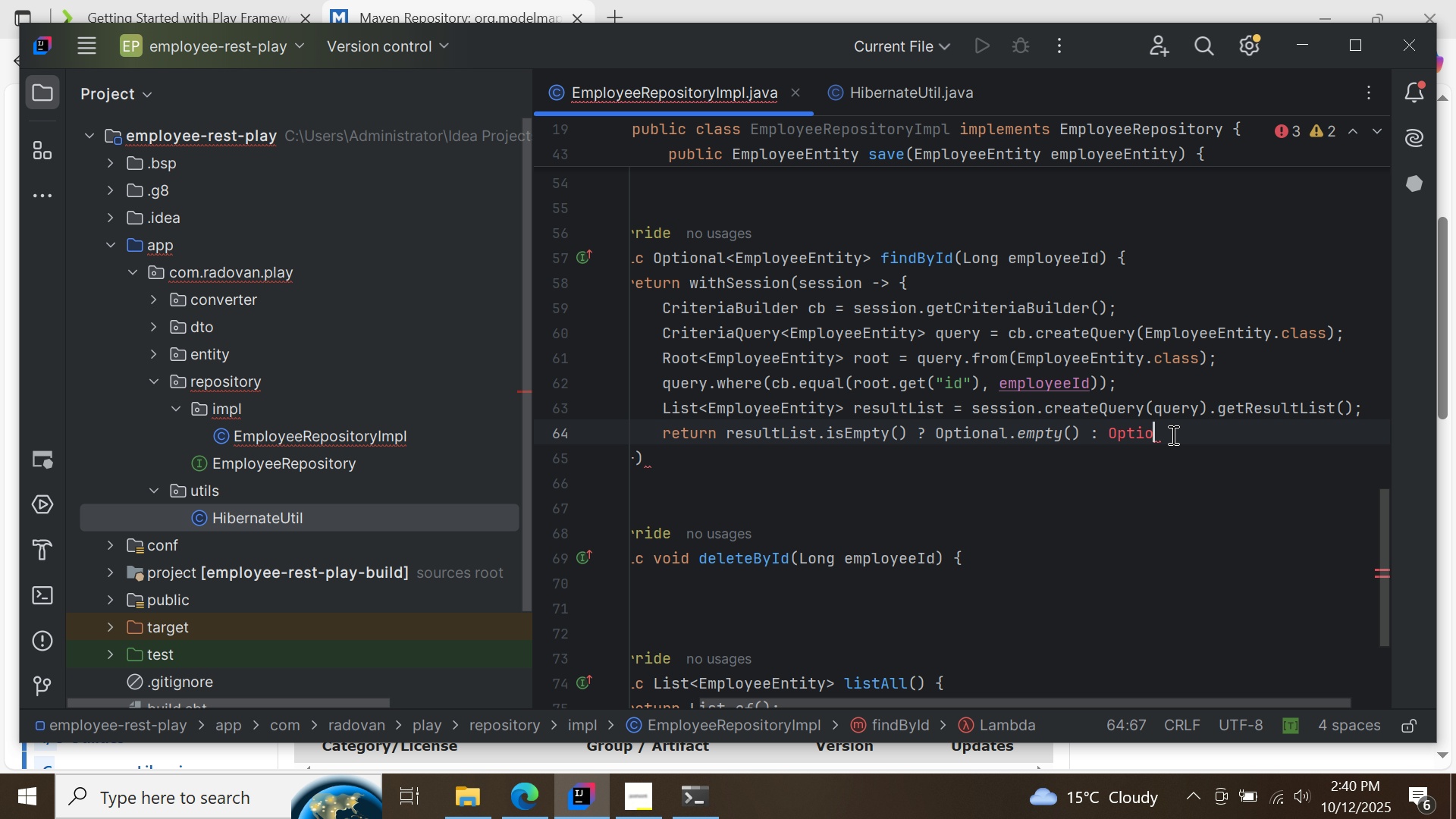 
key(Control+Space)
 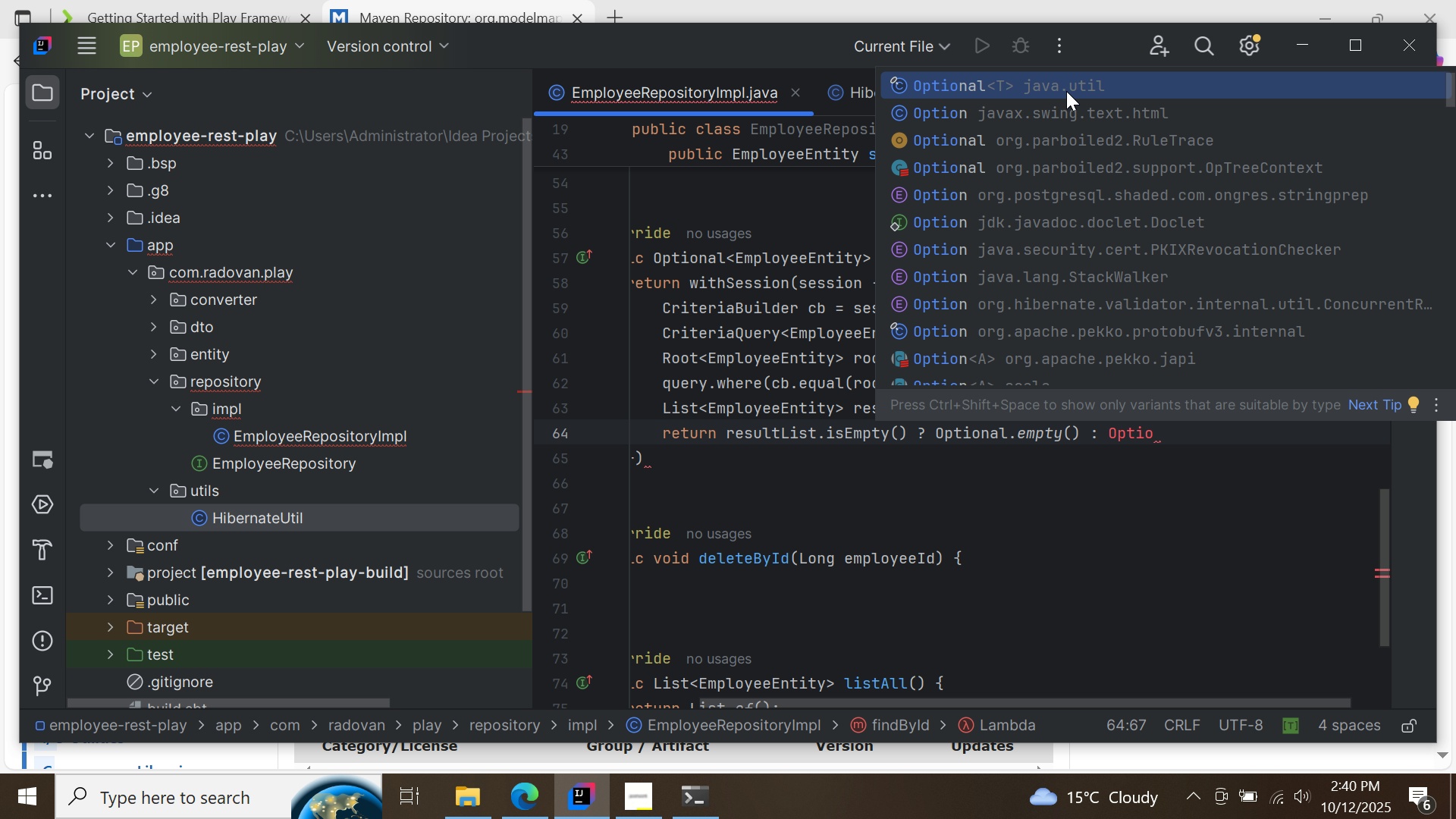 
double_click([1066, 91])
 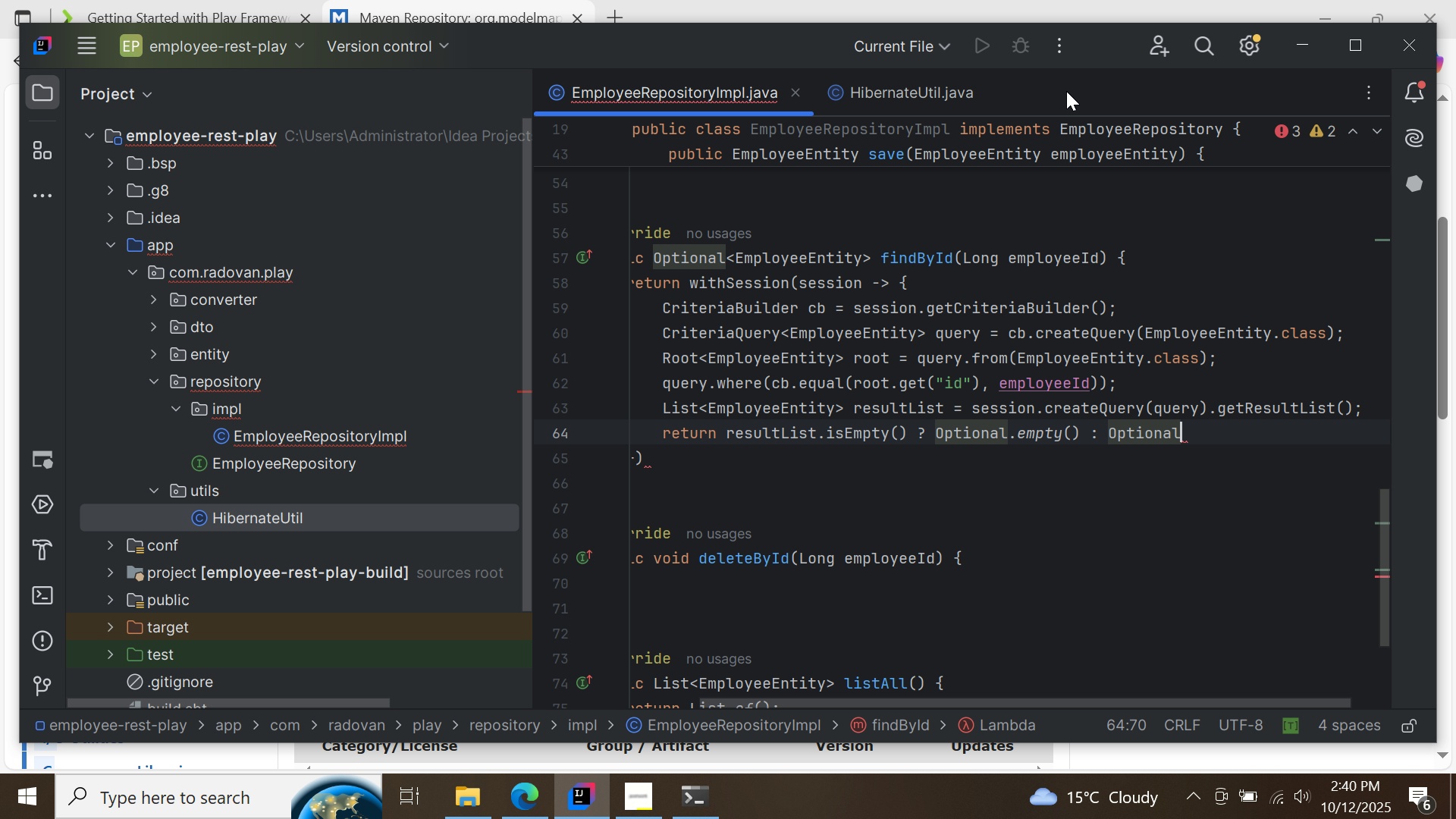 
key(Period)
 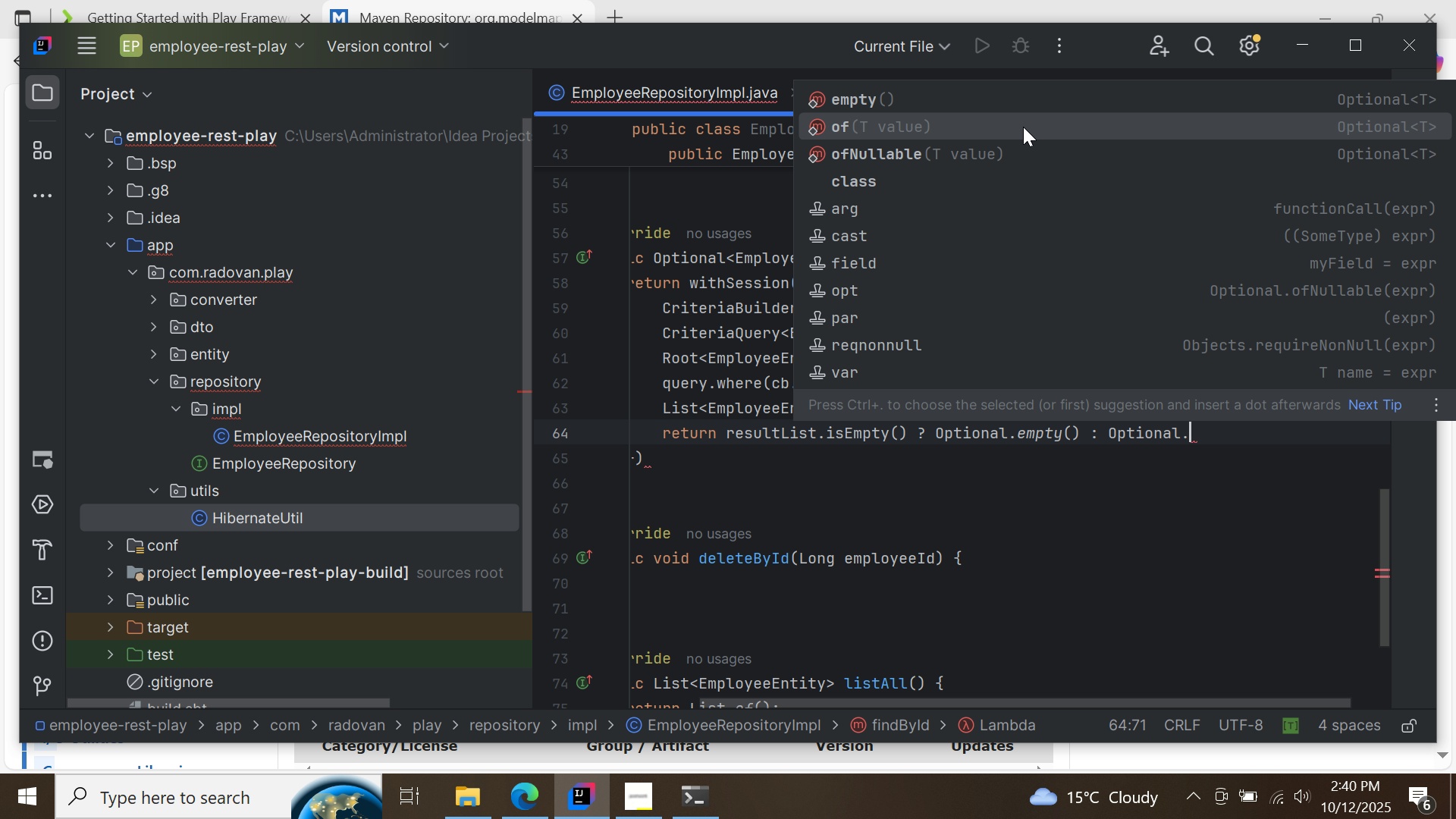 
double_click([1023, 127])
 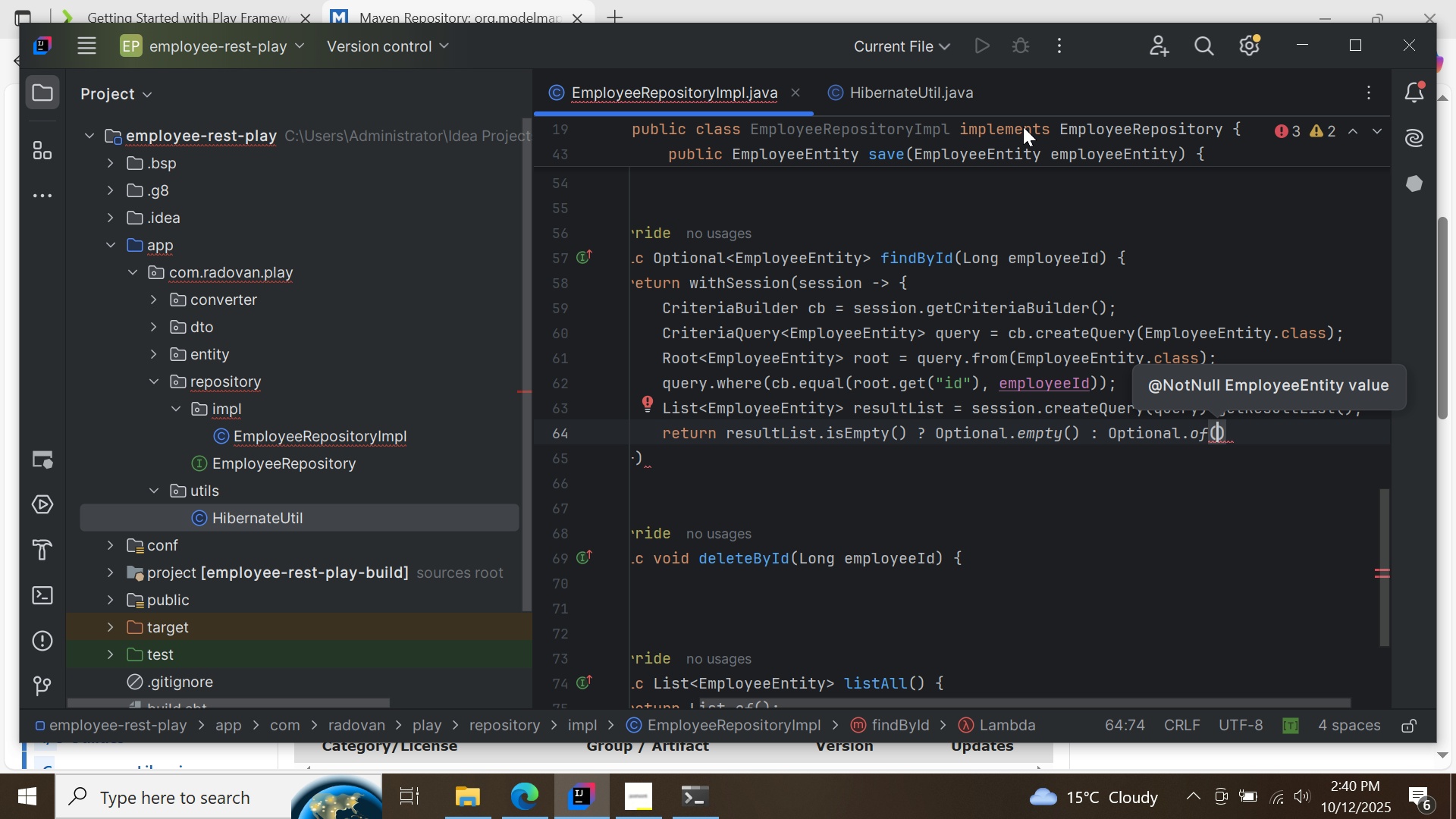 
type(re)
 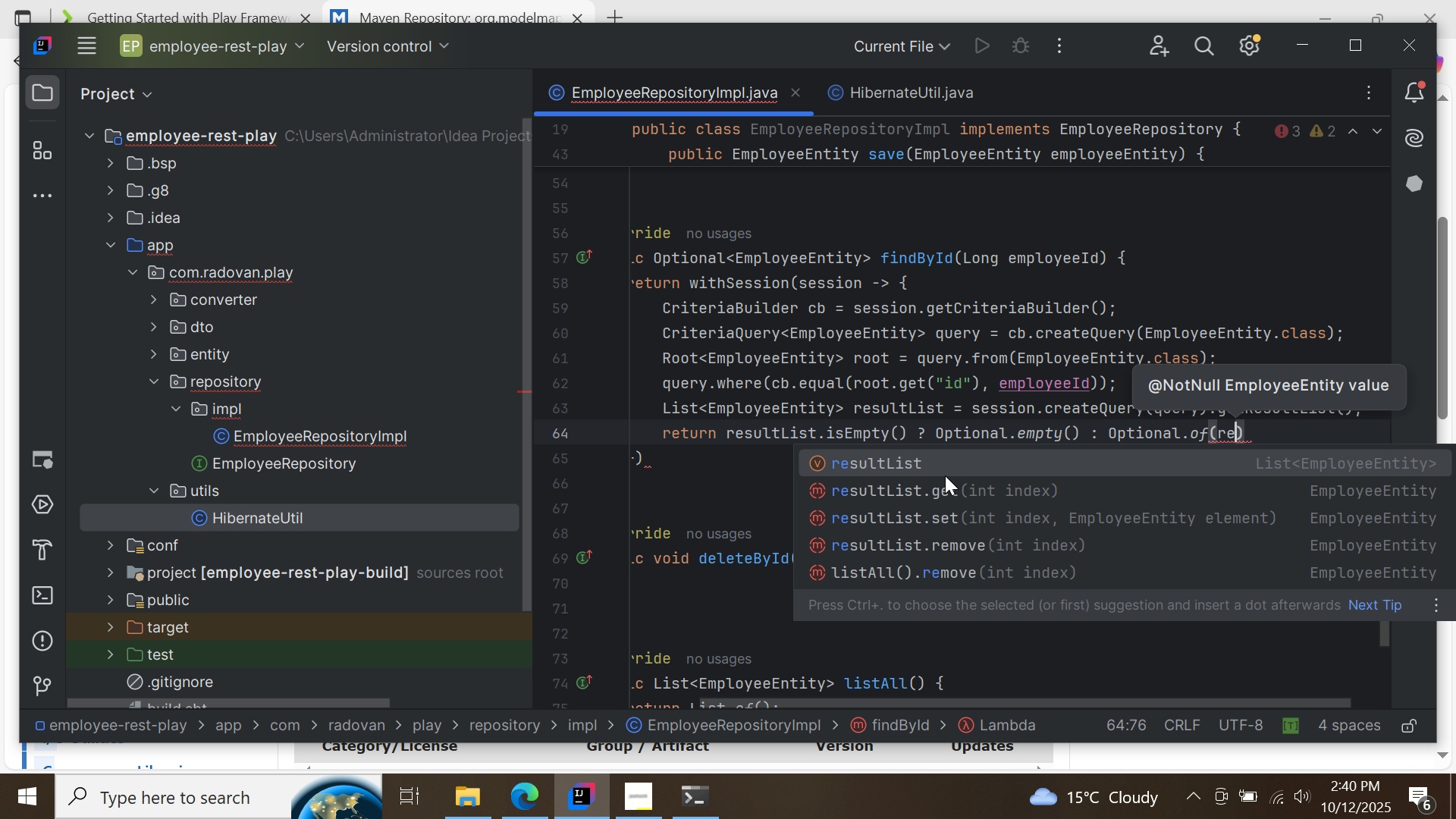 
double_click([940, 486])
 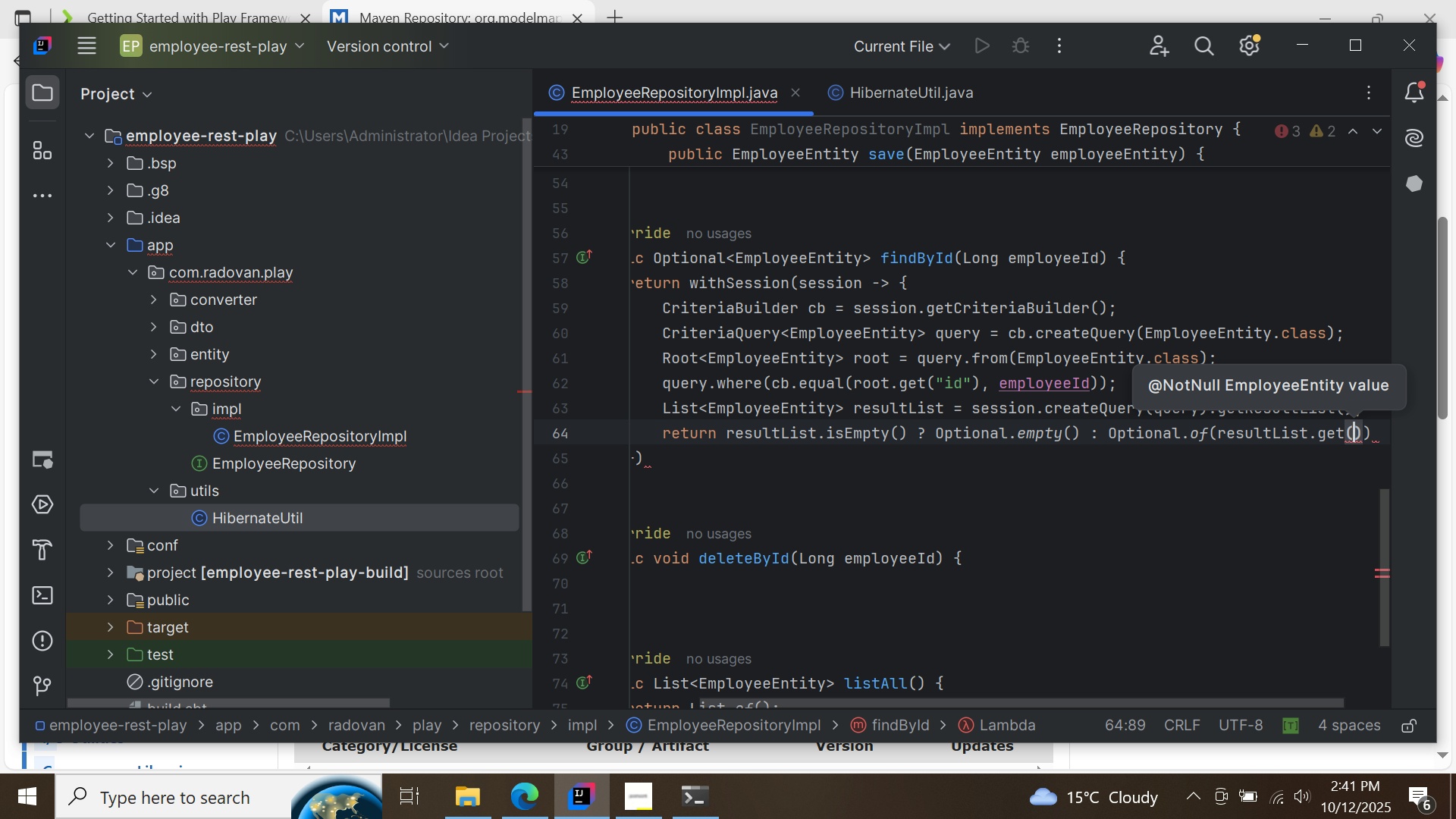 
key(0)
 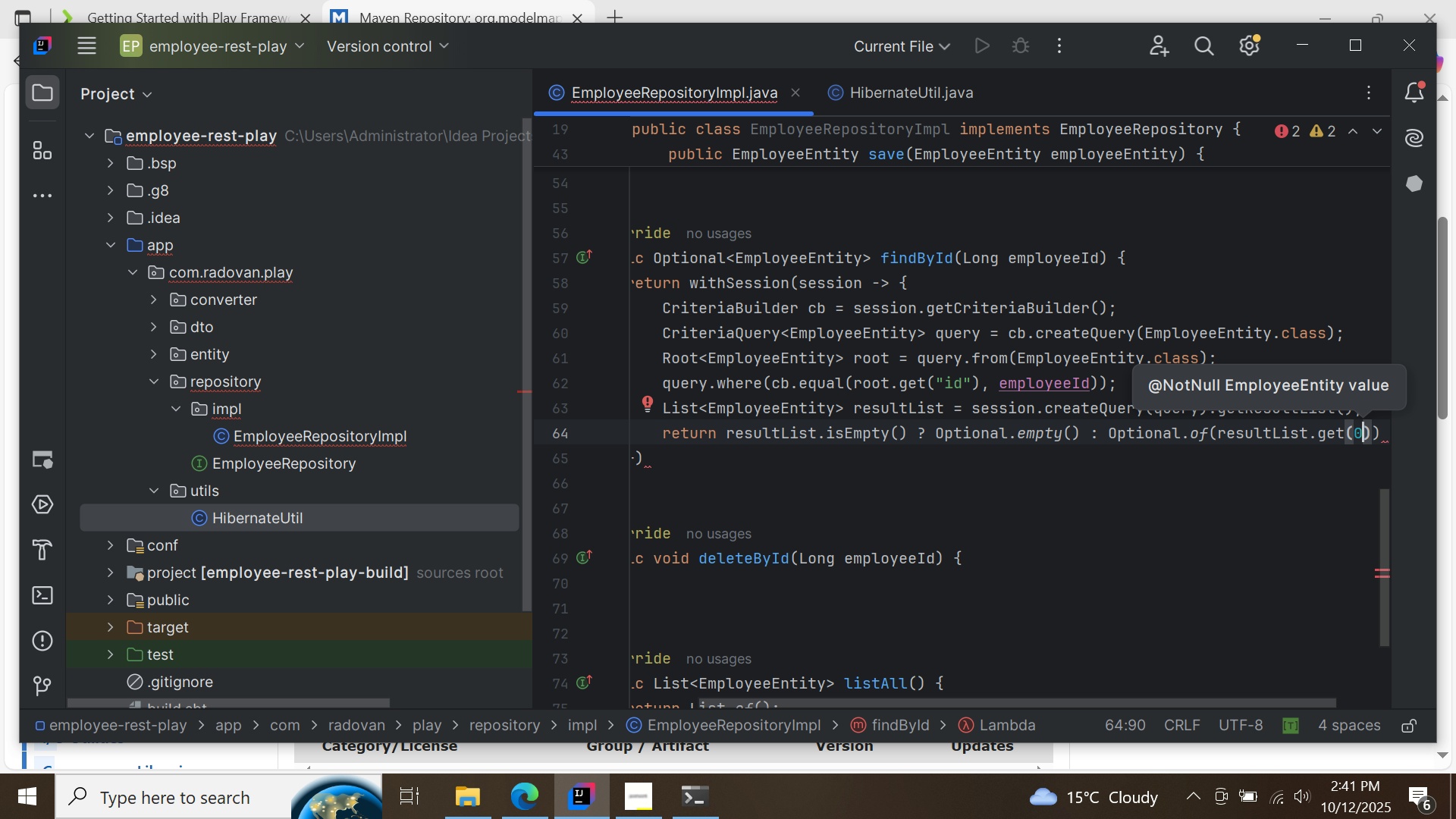 
key(ArrowRight)
 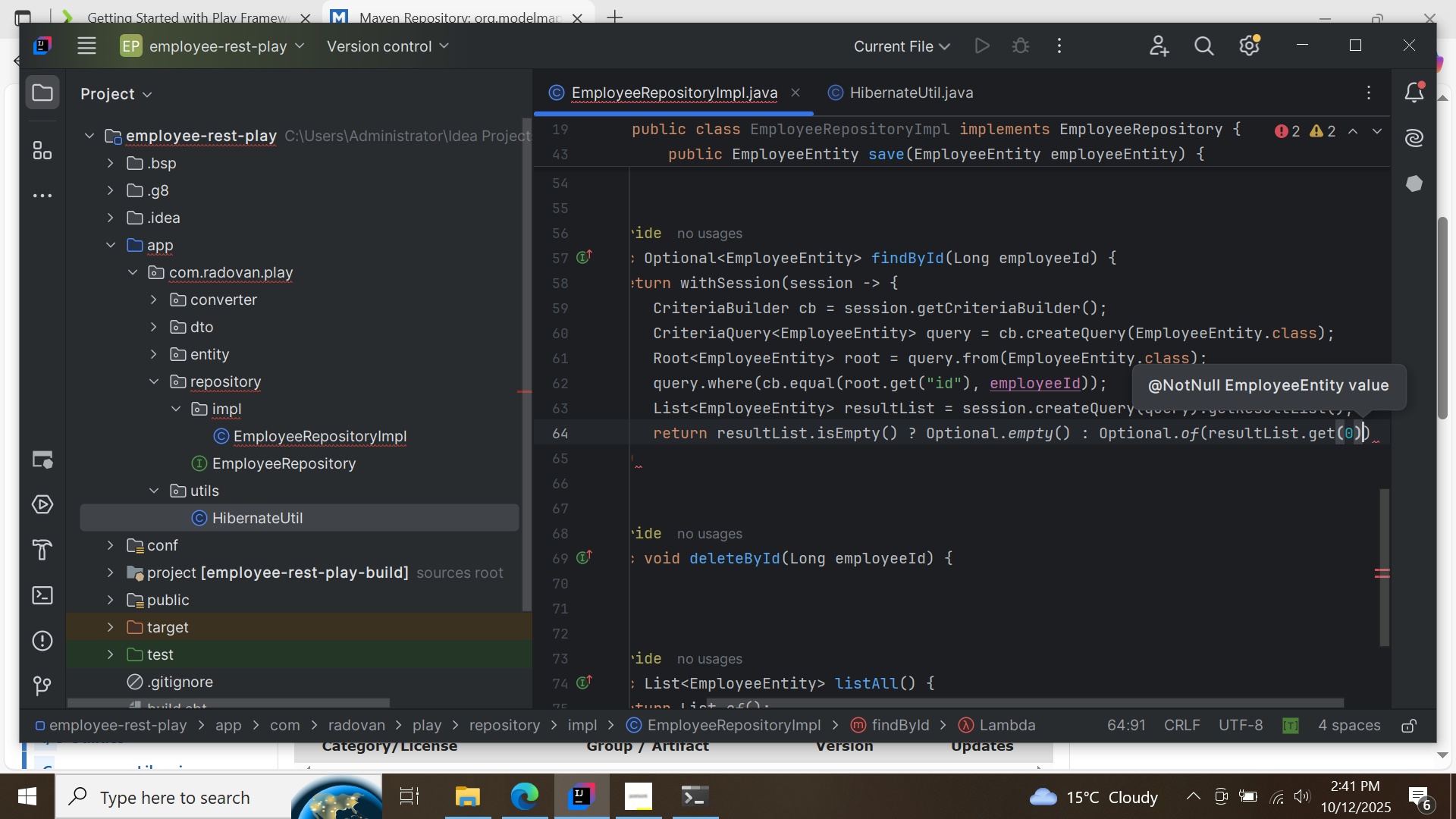 
key(ArrowRight)
 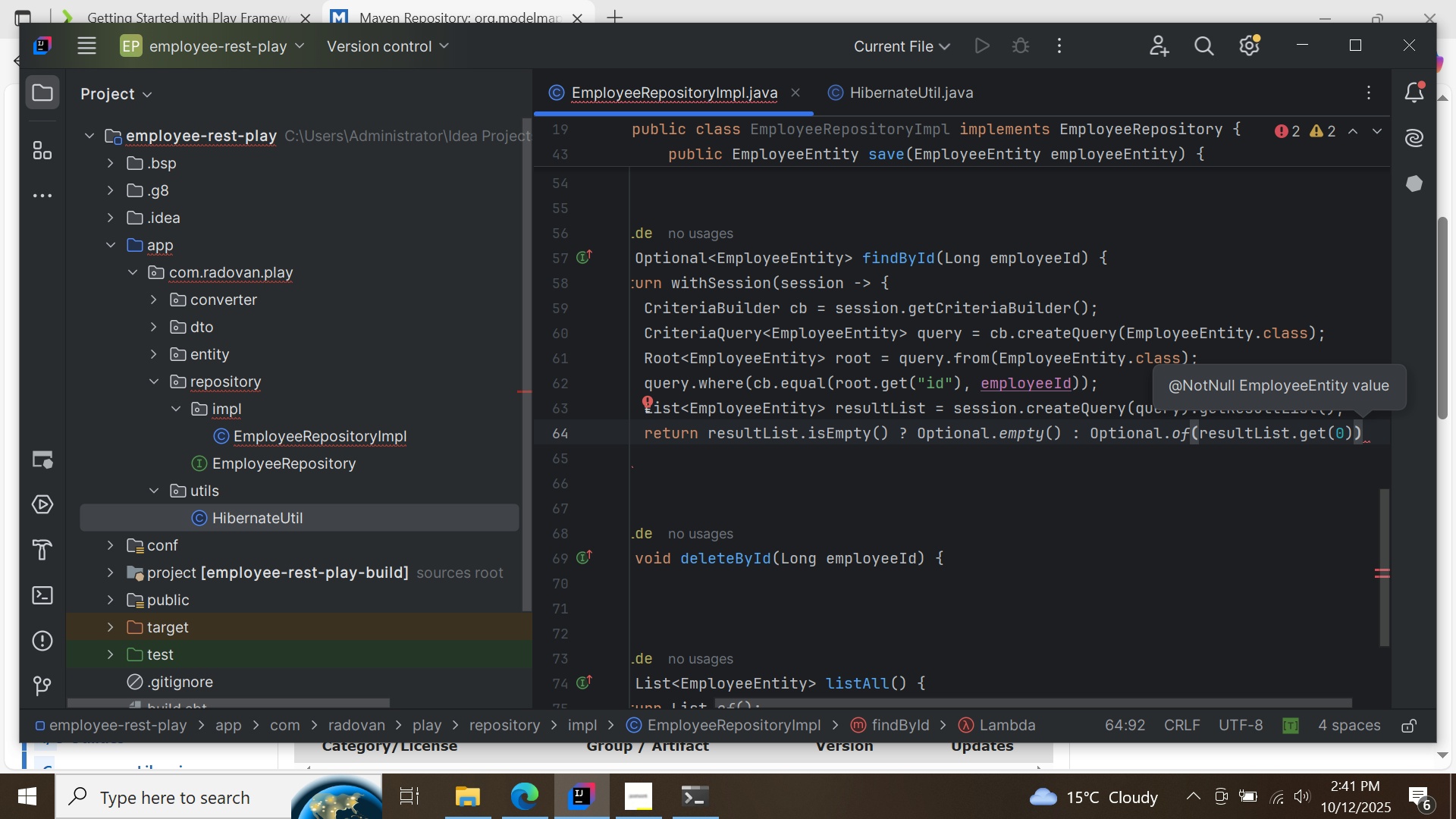 
key(Semicolon)
 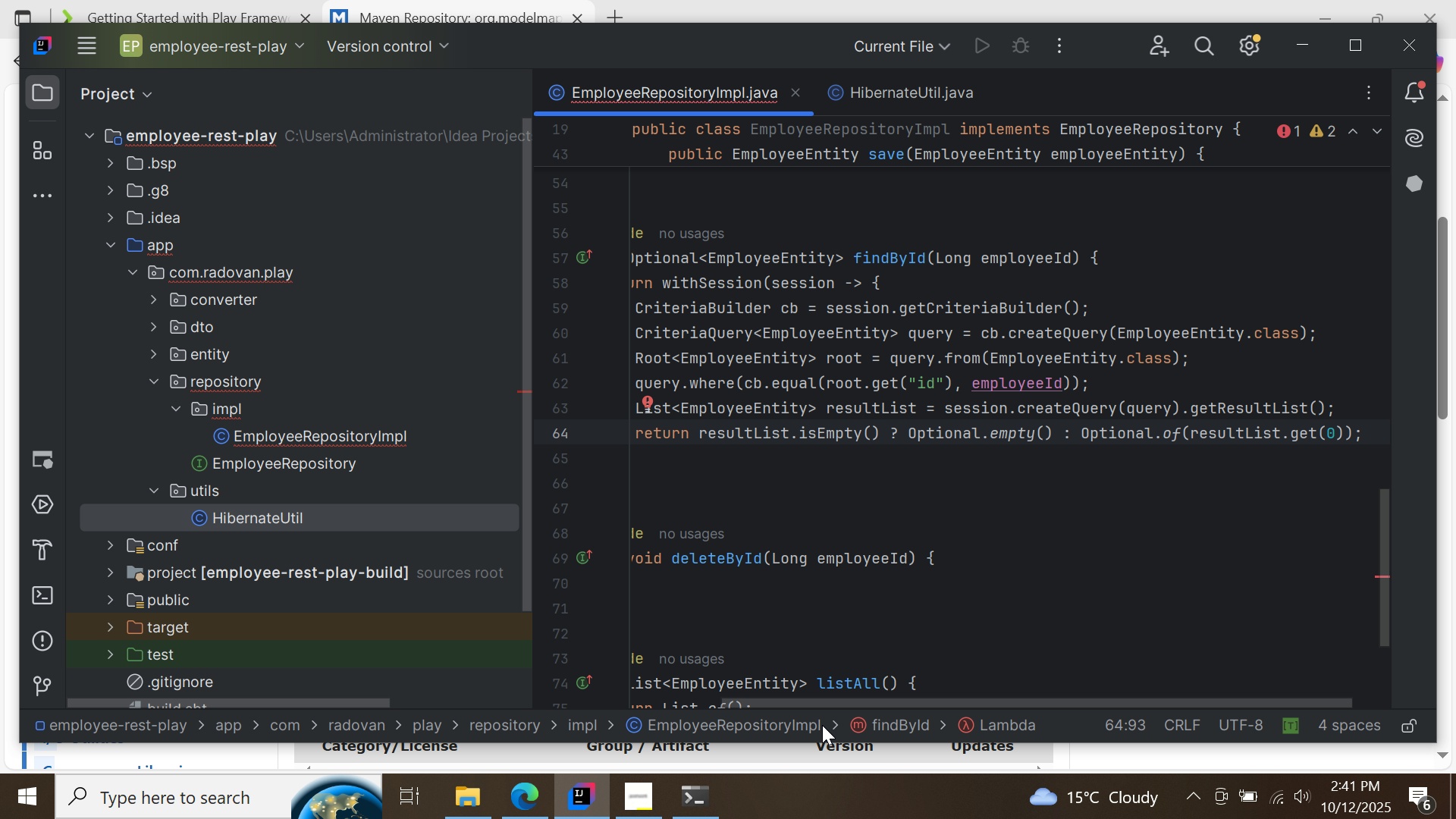 
left_click_drag(start_coordinate=[888, 703], to_coordinate=[755, 703])
 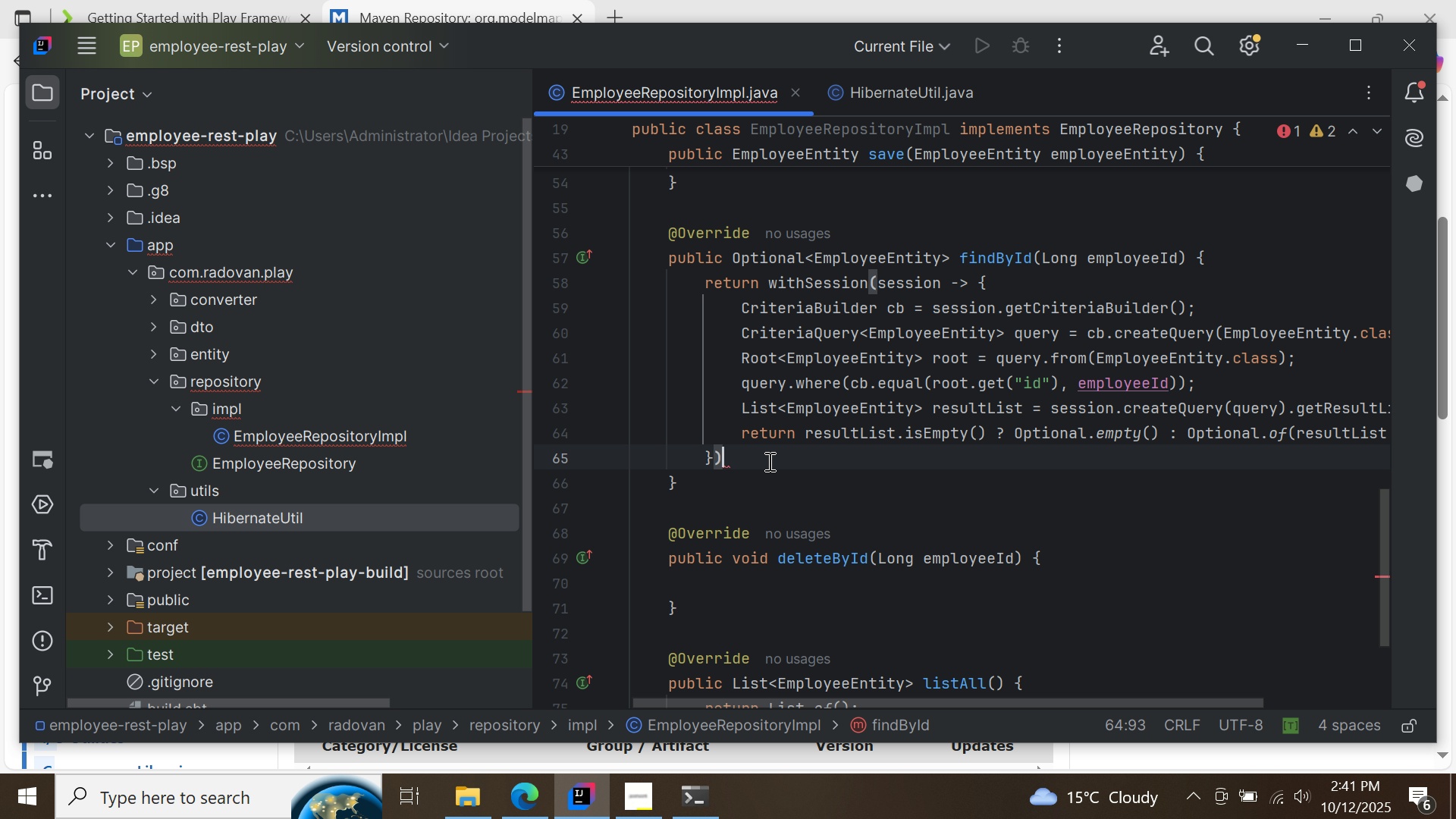 
left_click([768, 461])
 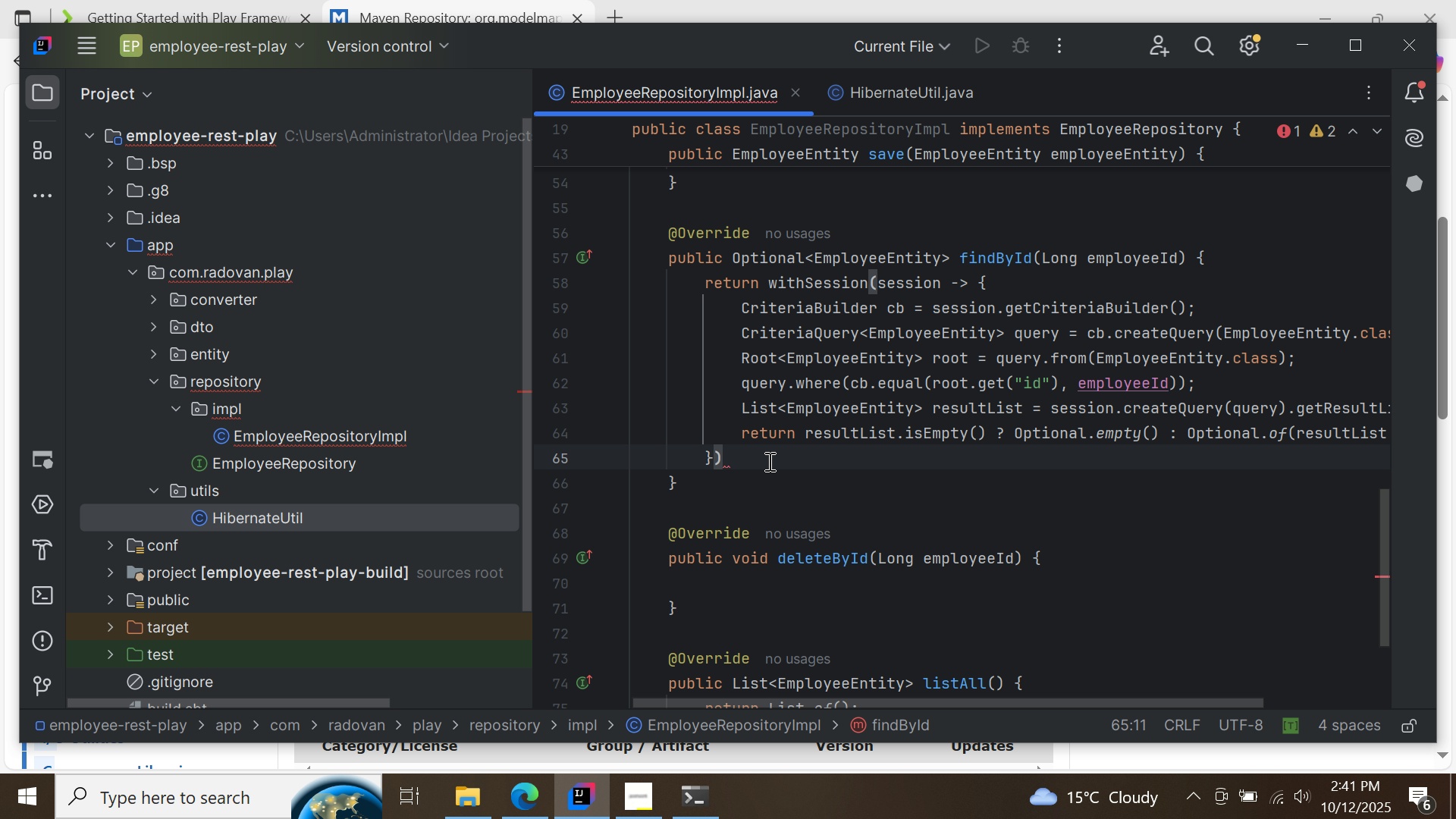 
key(Semicolon)
 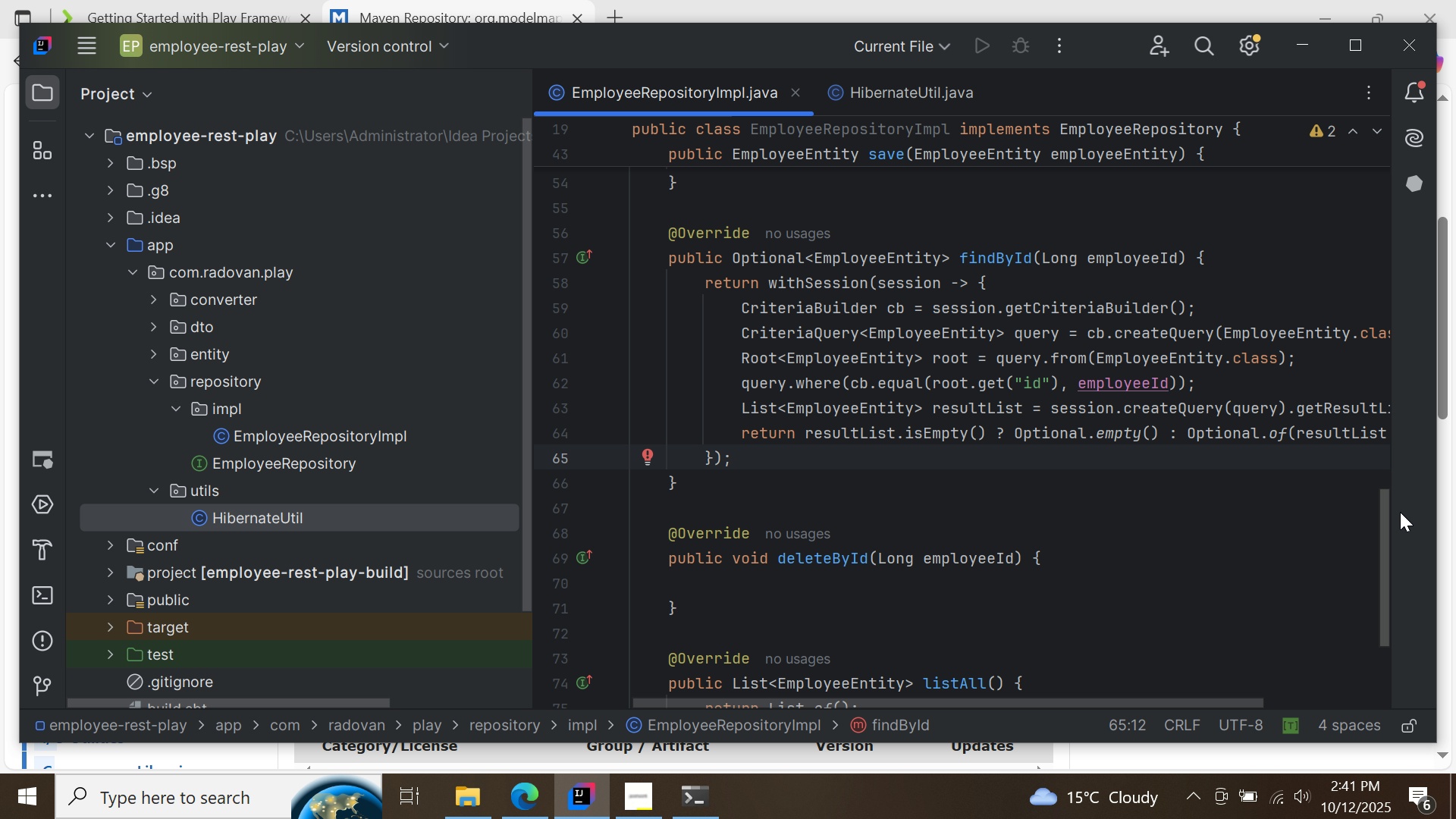 
left_click_drag(start_coordinate=[1384, 501], to_coordinate=[1389, 549])
 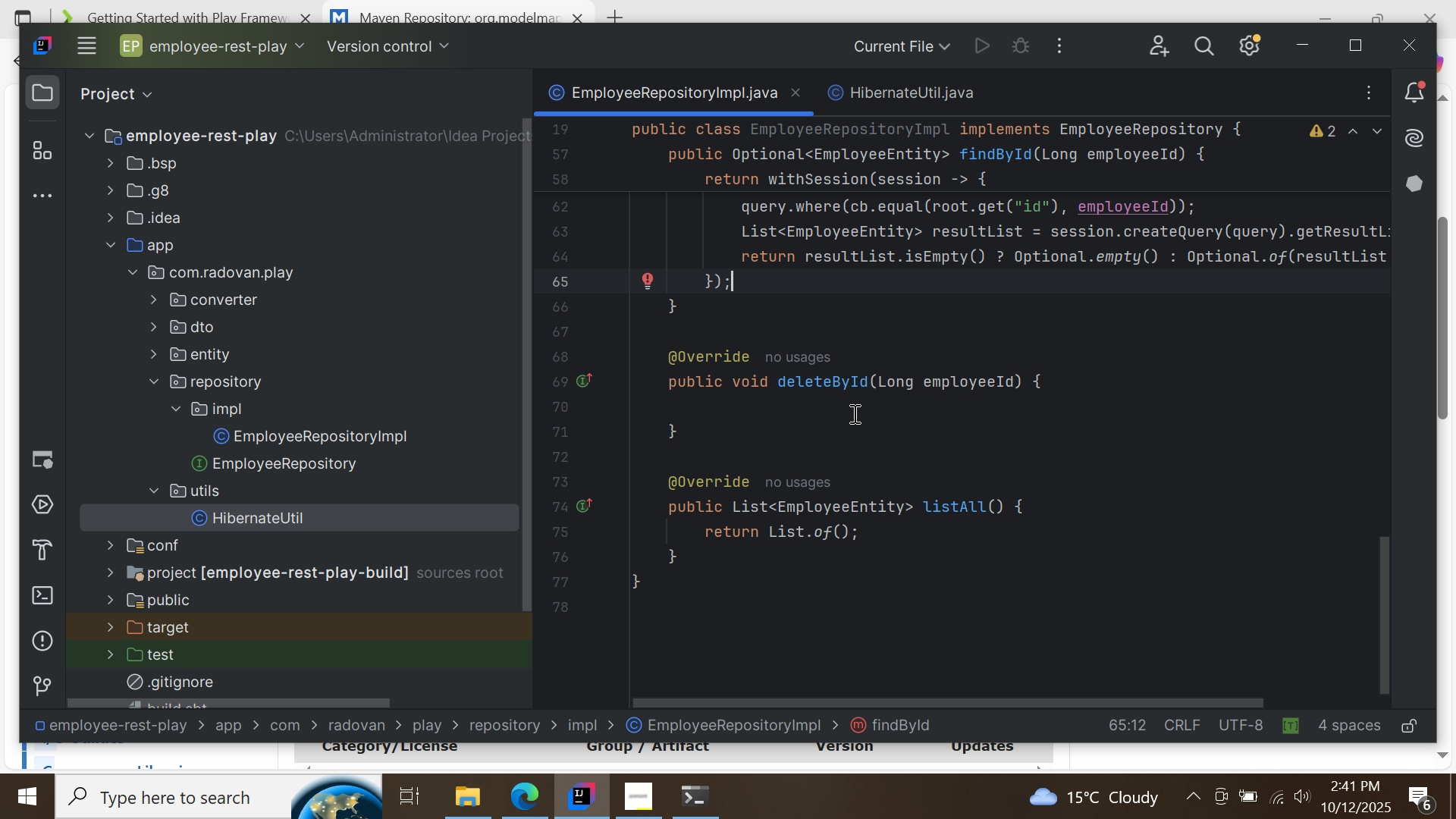 
left_click([853, 413])
 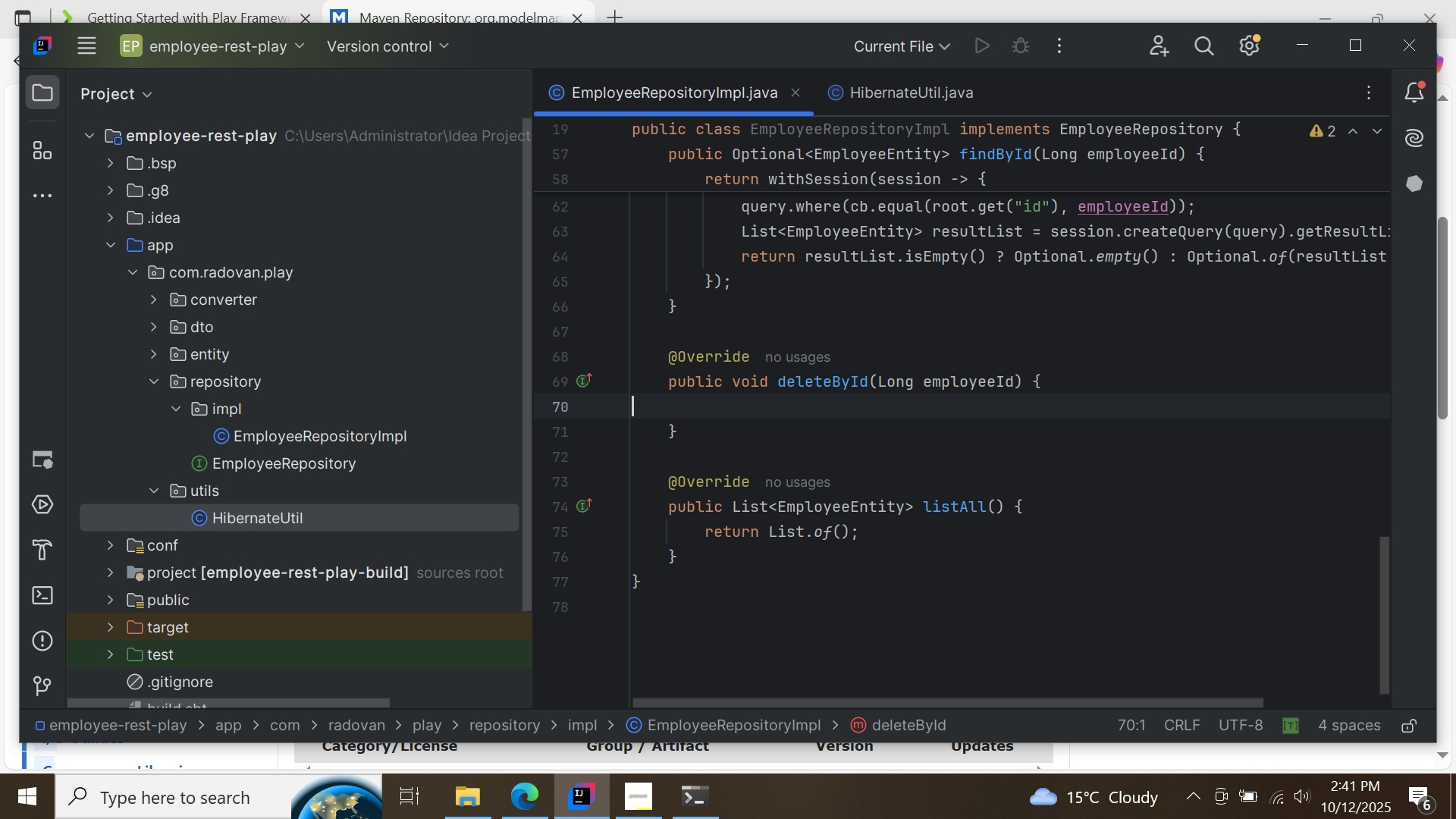 
key(Tab)
key(Tab)
type(wi)
 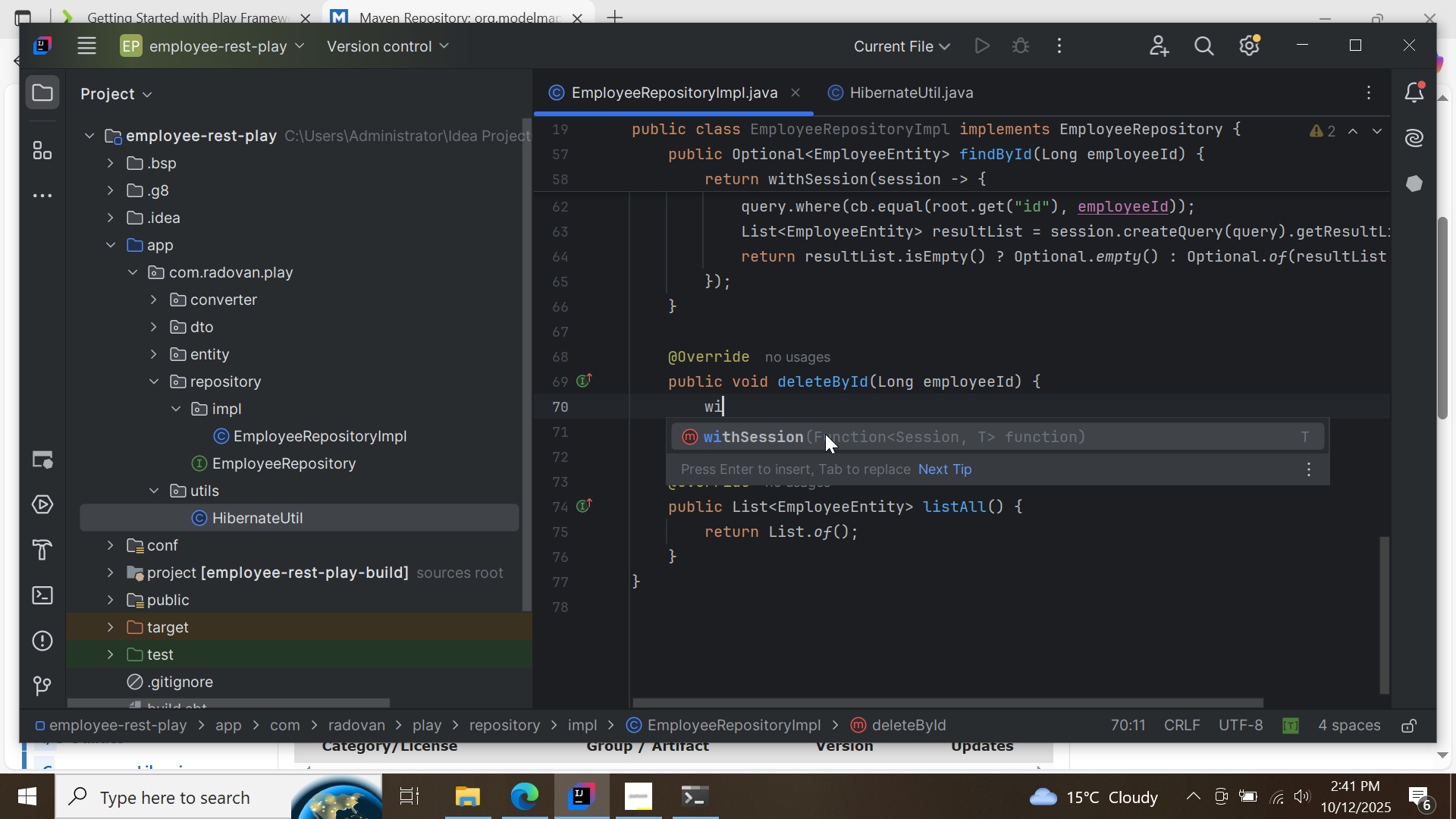 
double_click([825, 434])
 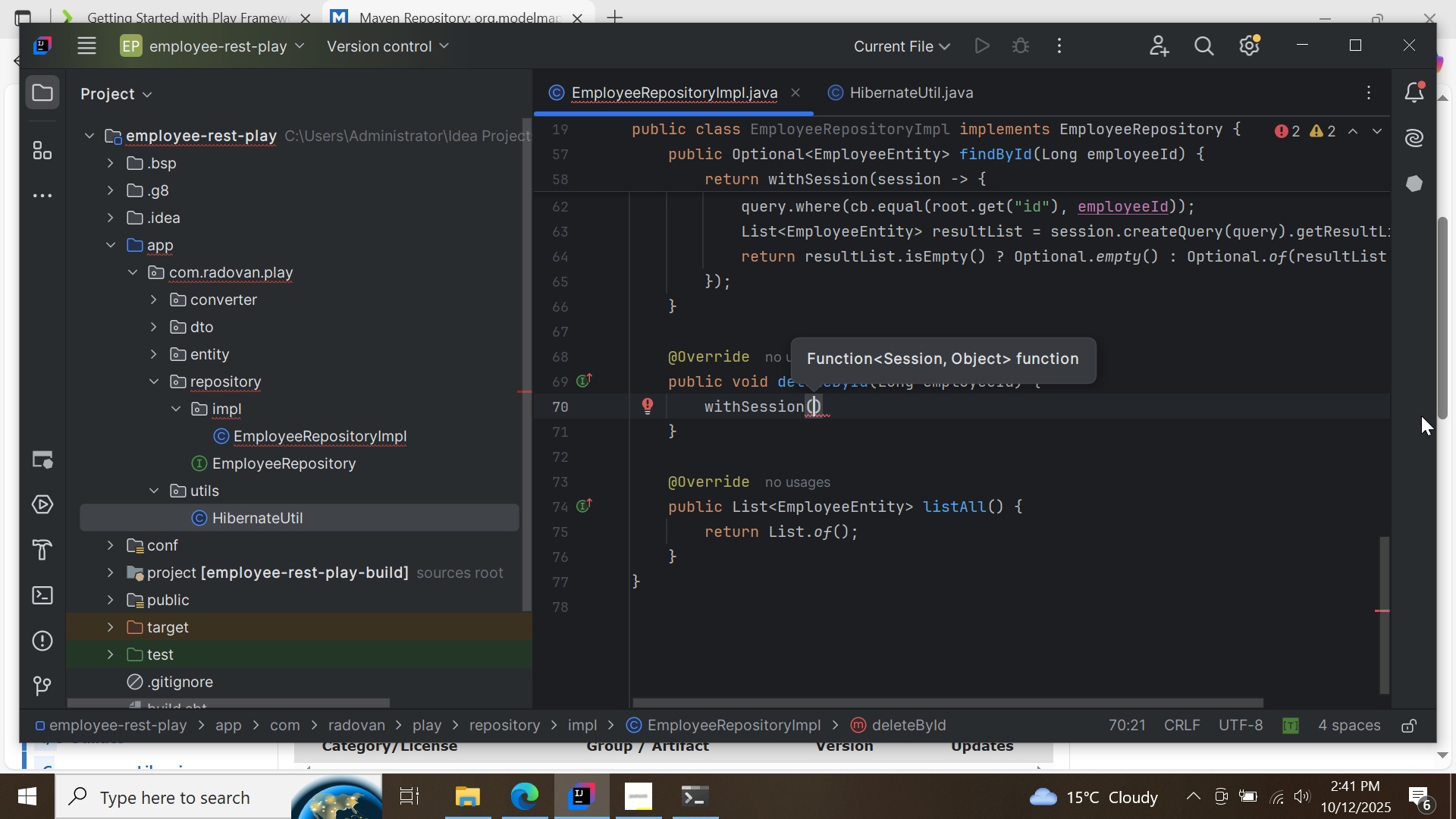 
left_click_drag(start_coordinate=[1385, 571], to_coordinate=[1398, 560])
 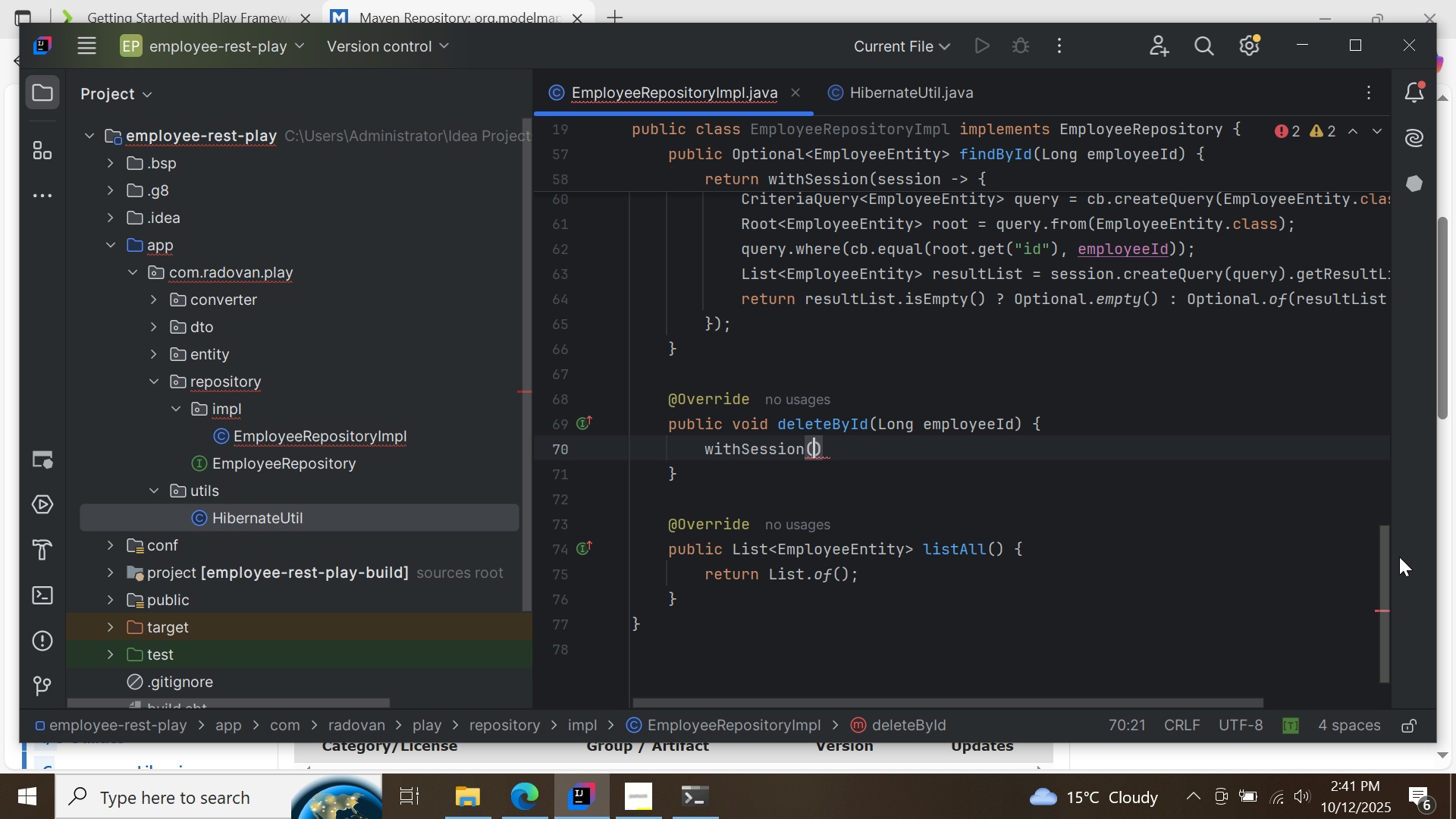 
key(S)
 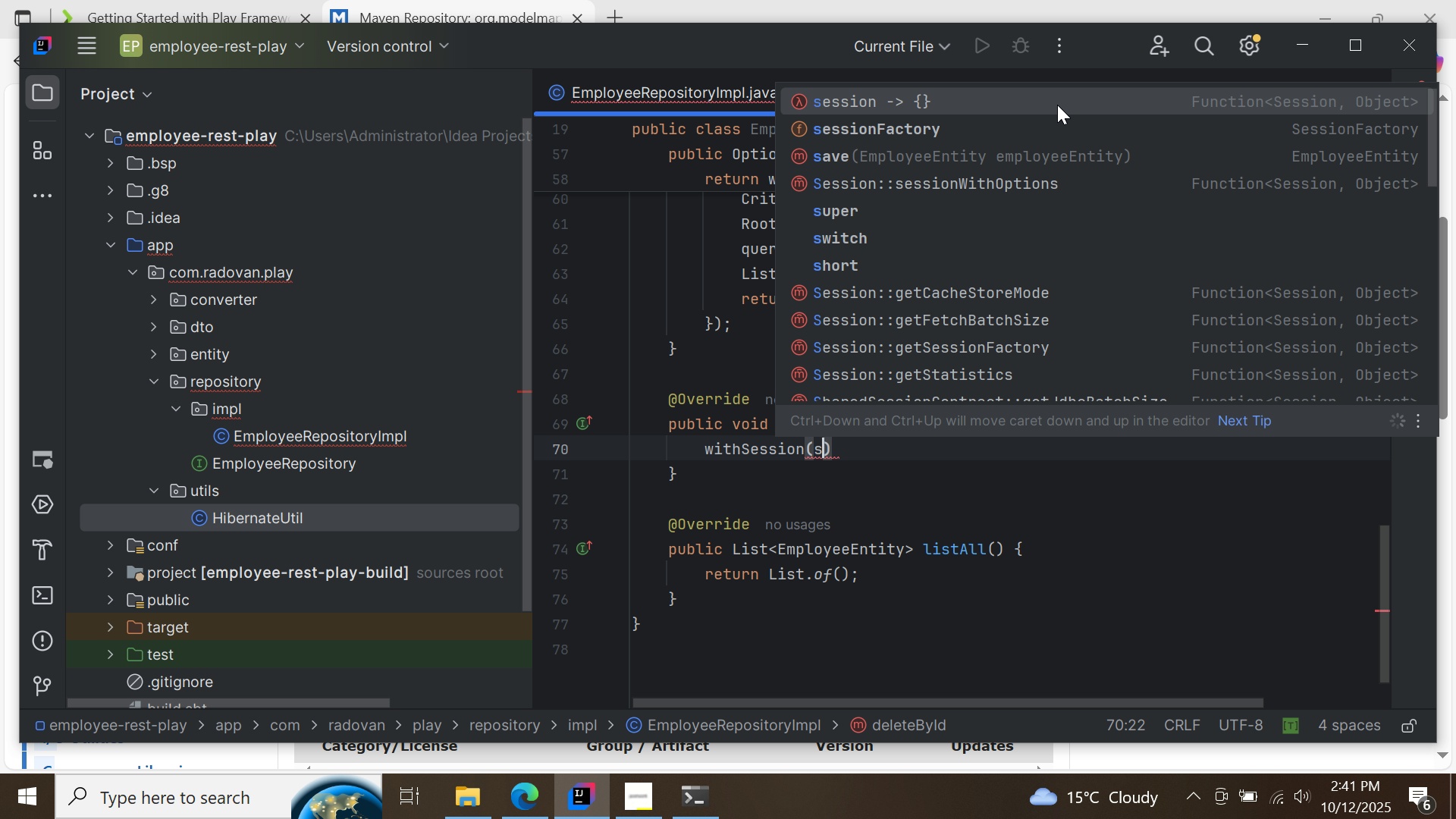 
double_click([1057, 105])
 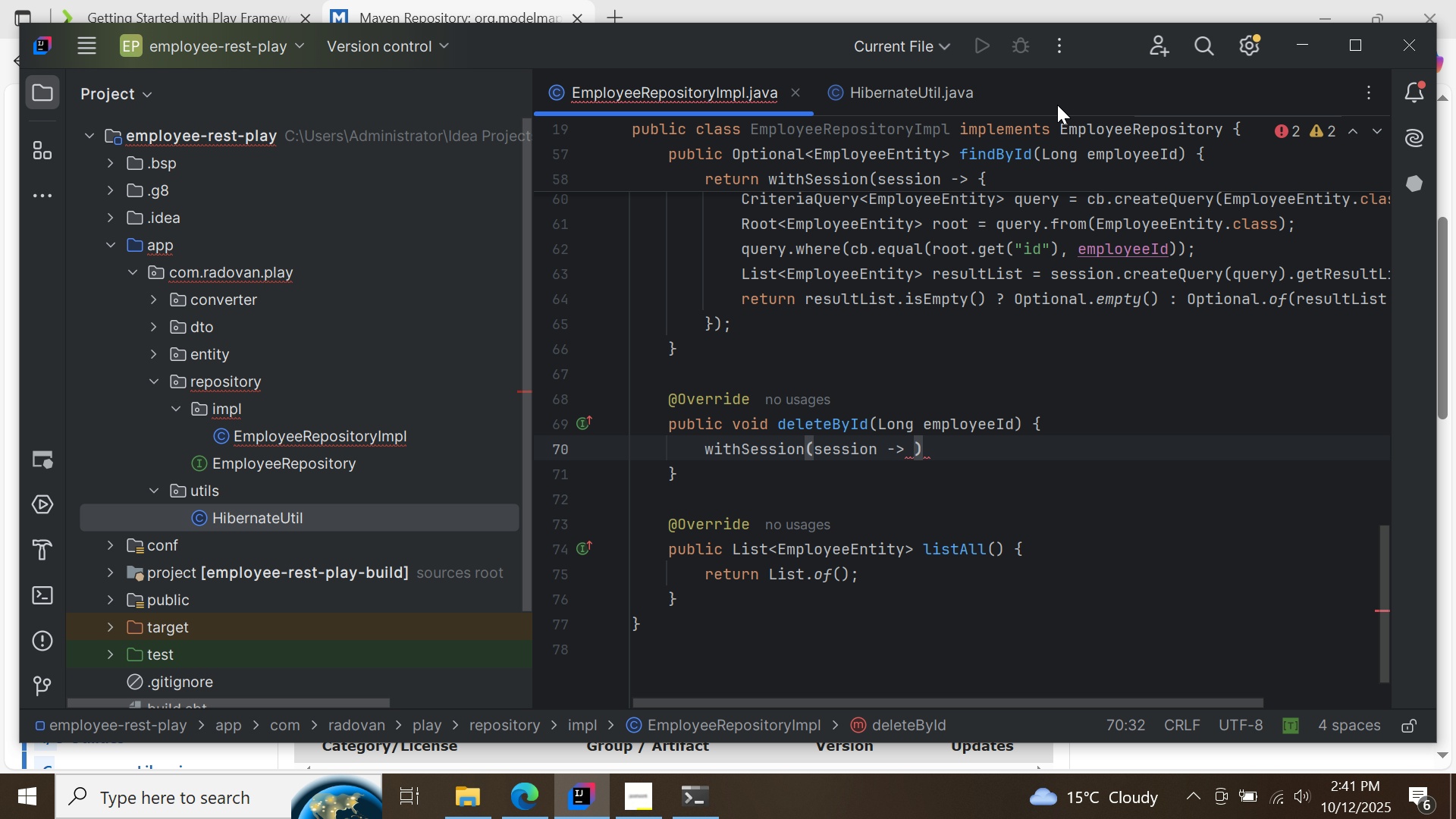 
key(Shift+BracketLeft)
 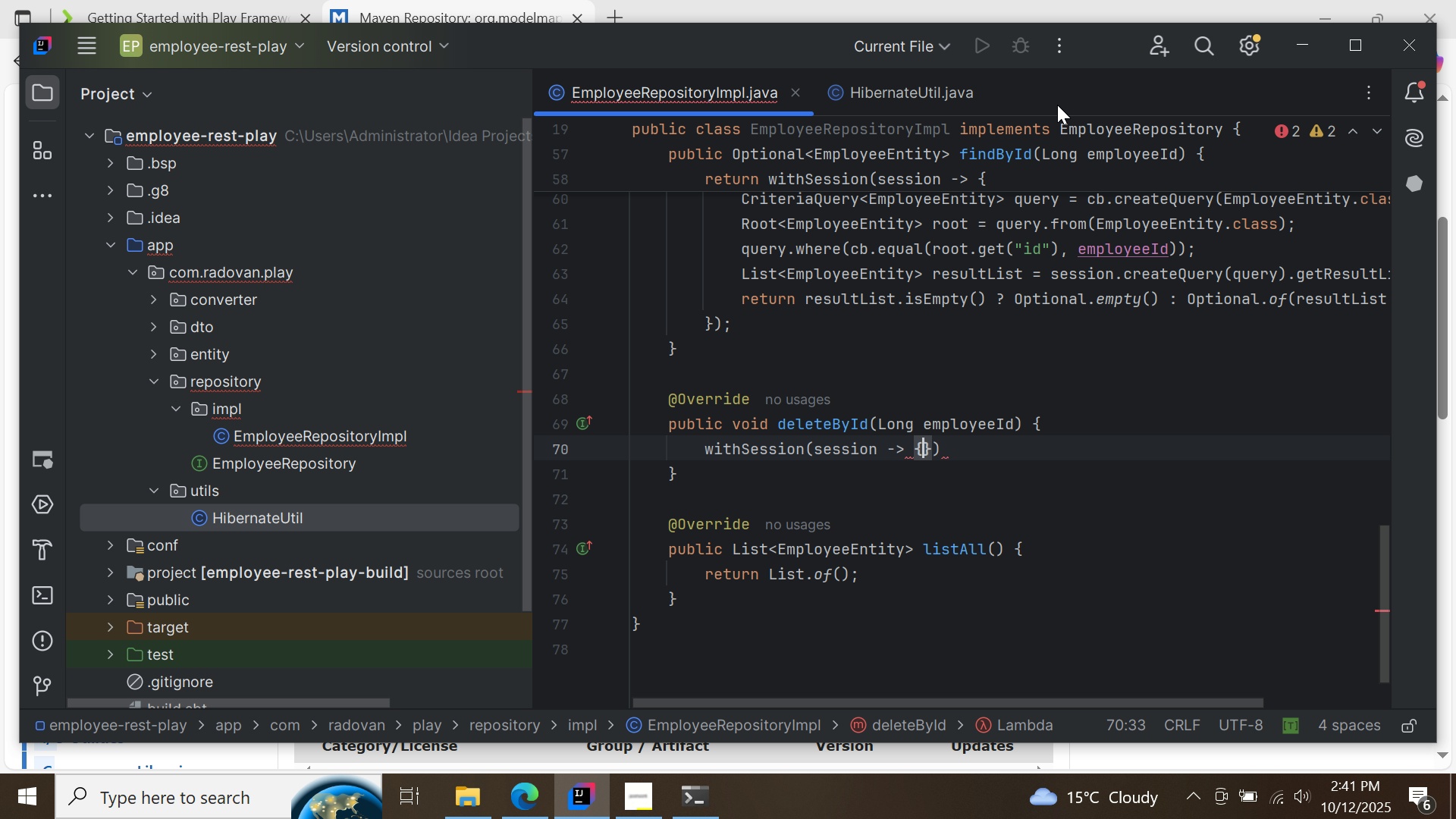 
key(Enter)
 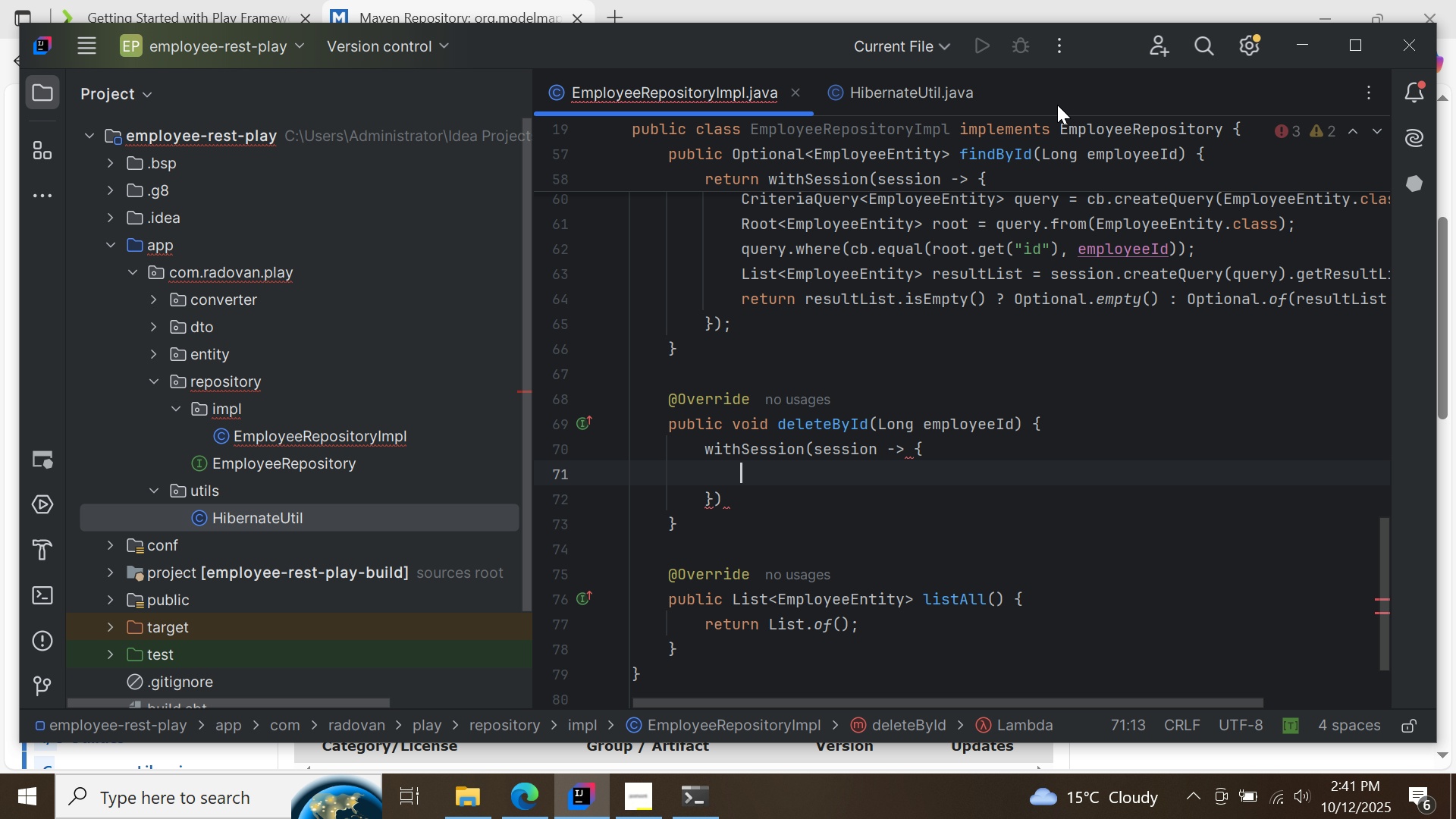 
key(CapsLock)
 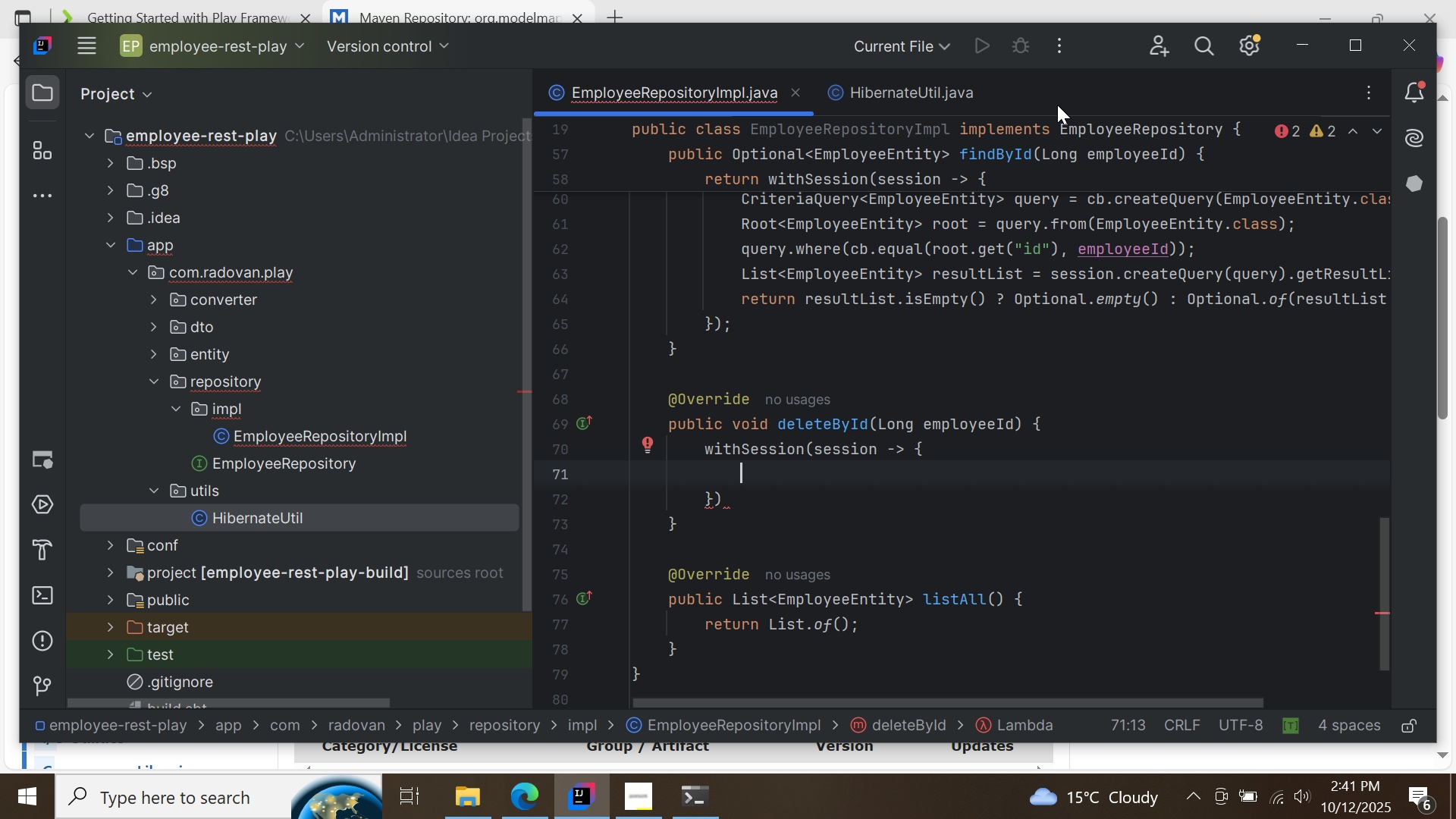 
key(E)
 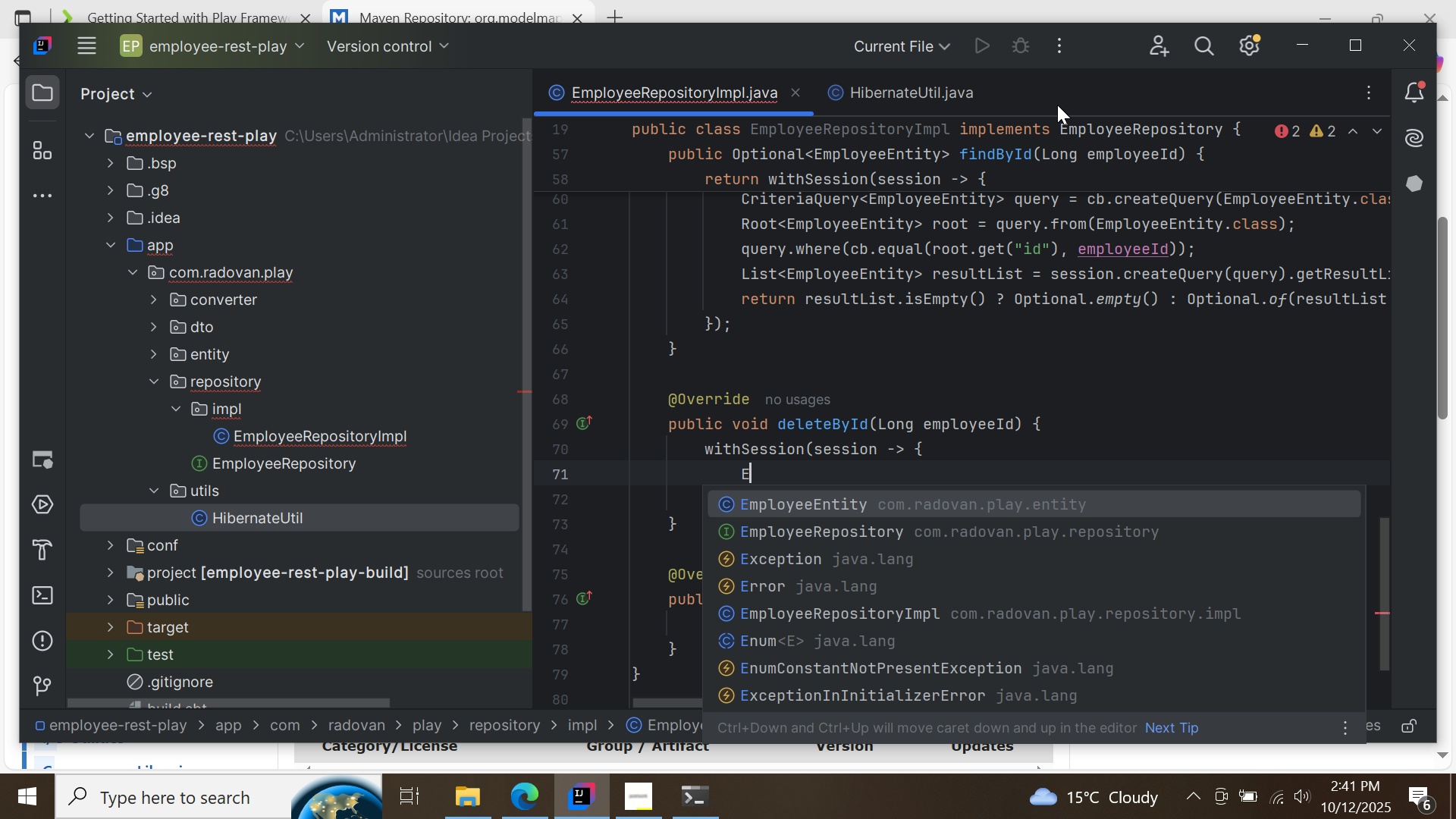 
key(CapsLock)
 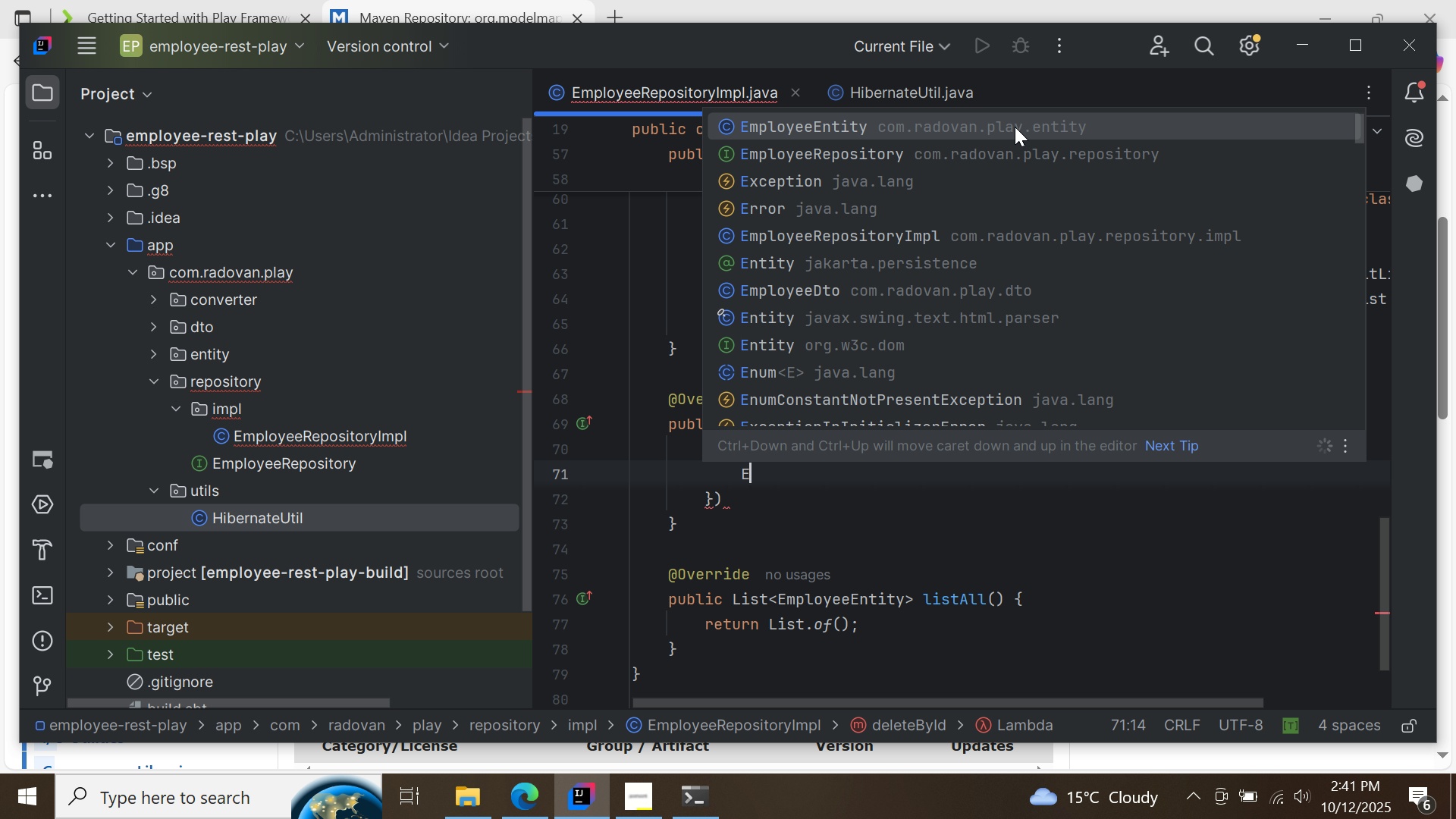 
double_click([1015, 127])
 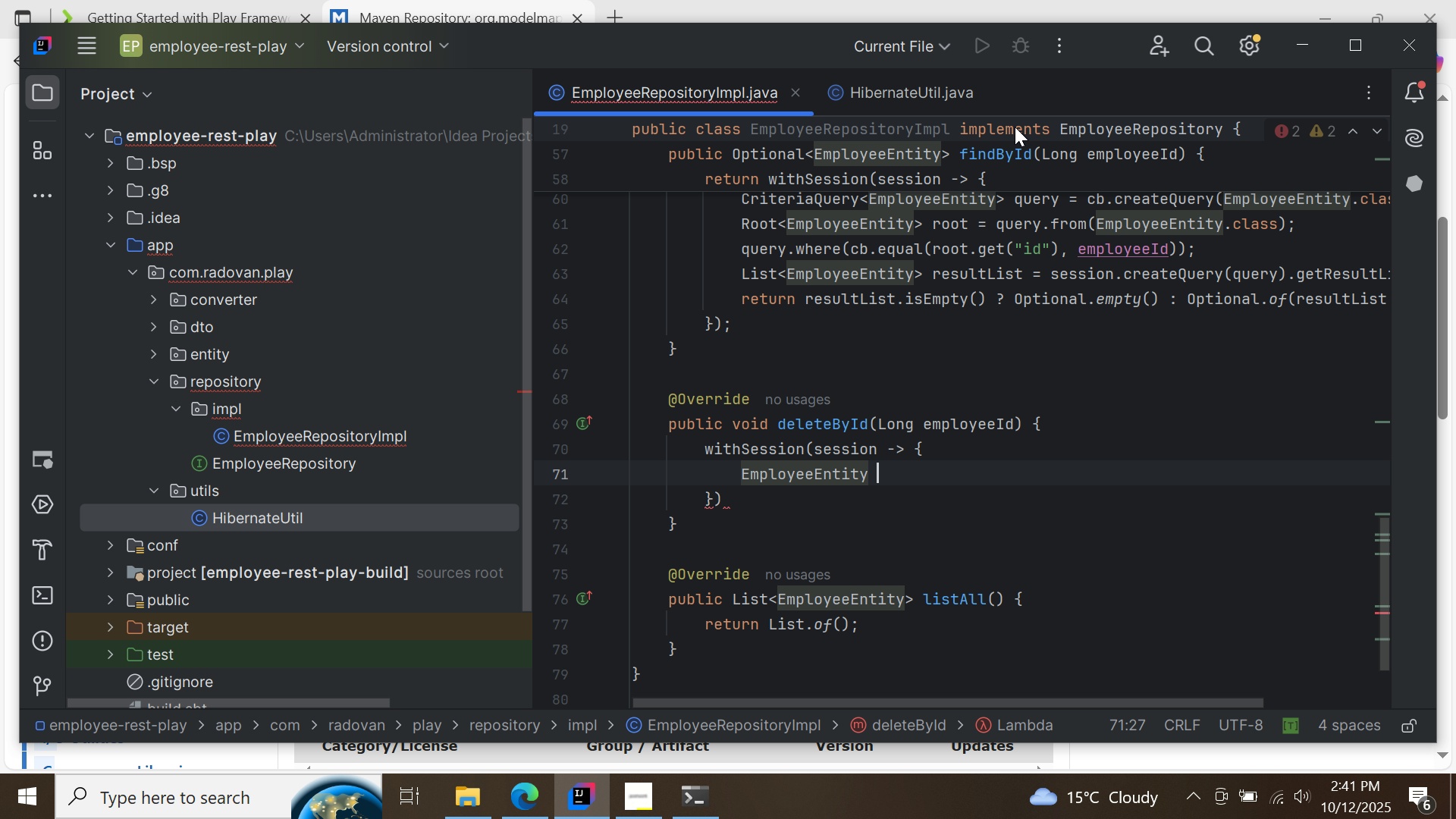 
key(Space)
 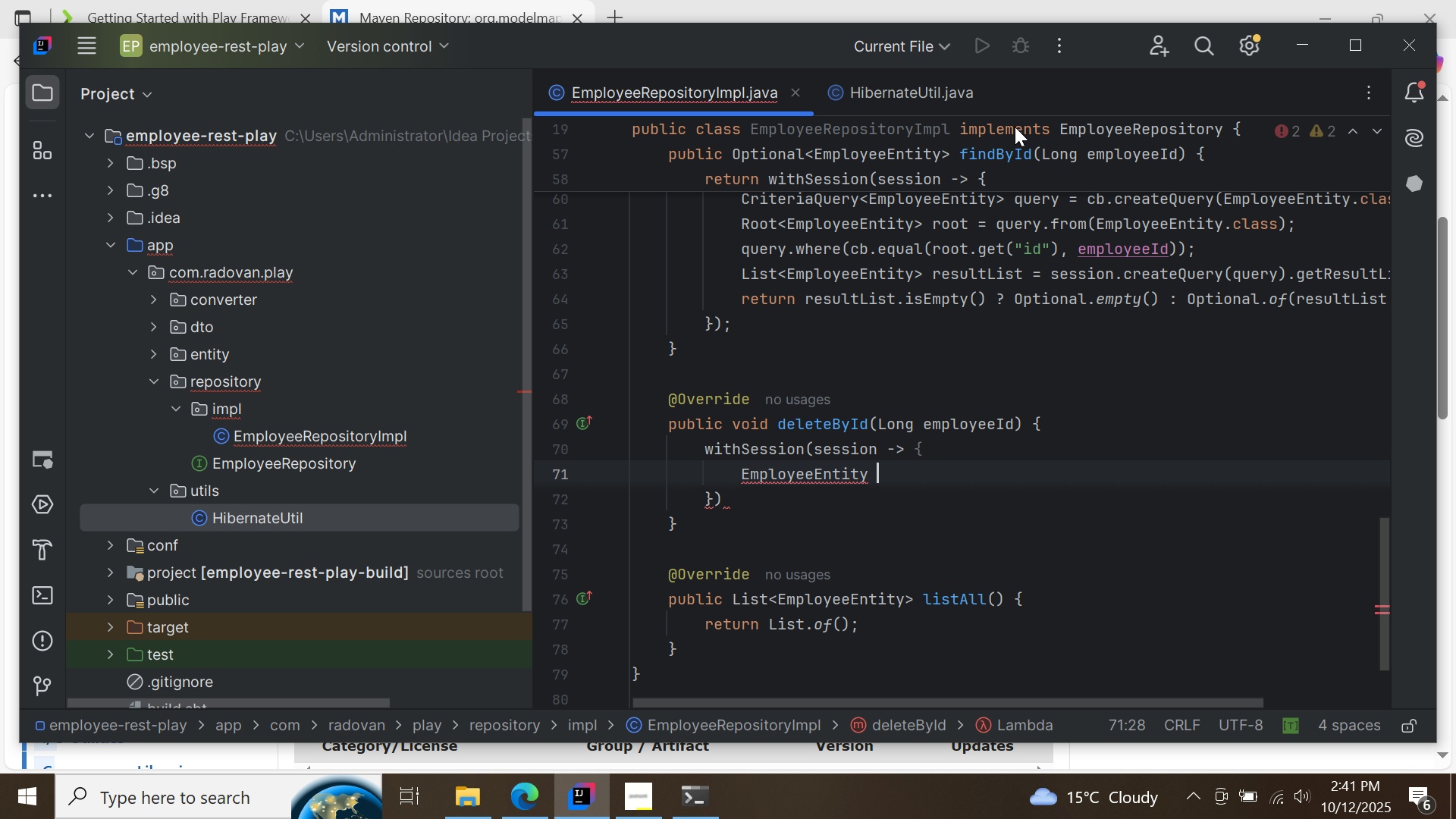 
key(Control+ControlLeft)
 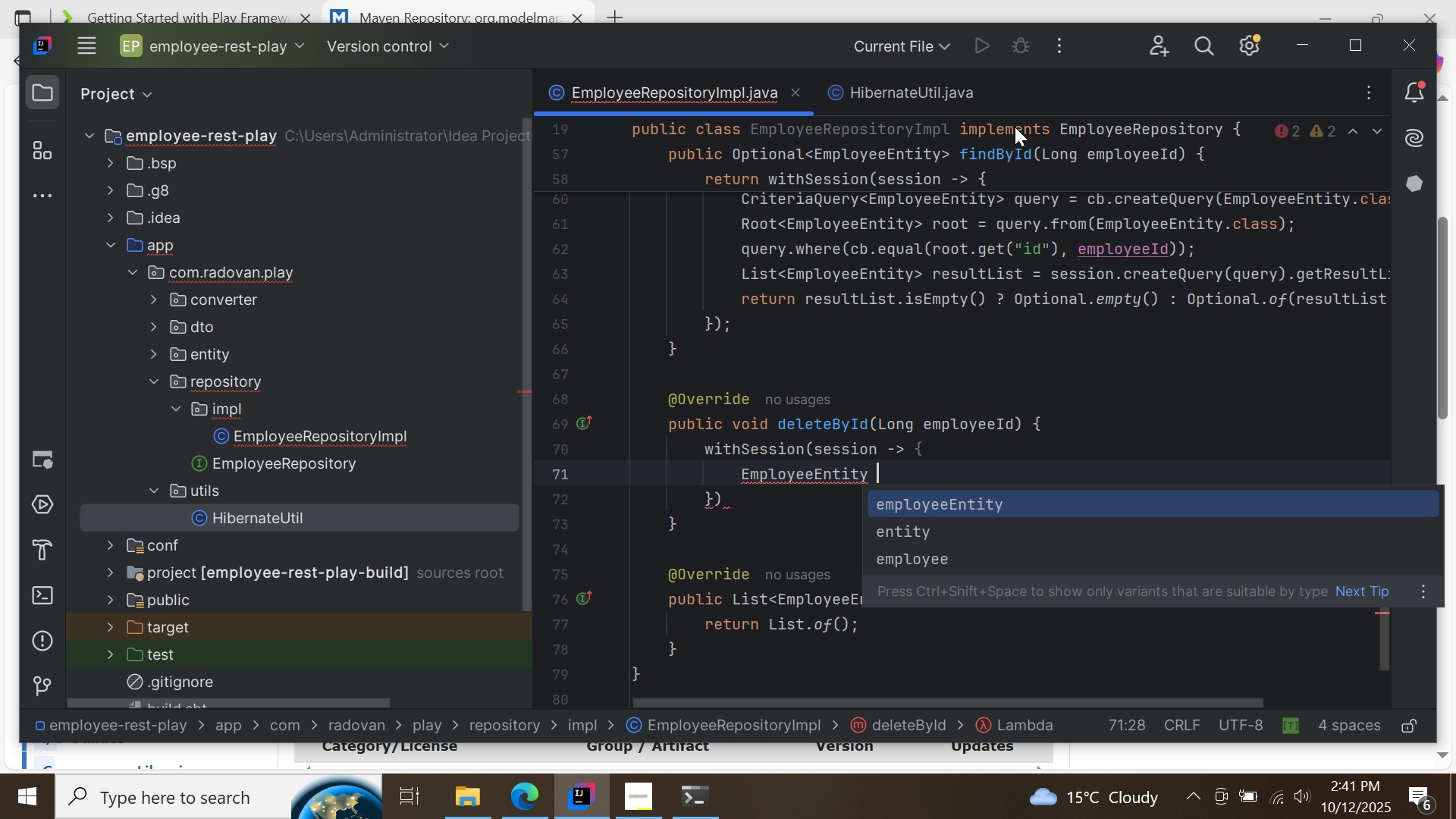 
key(Control+Space)
 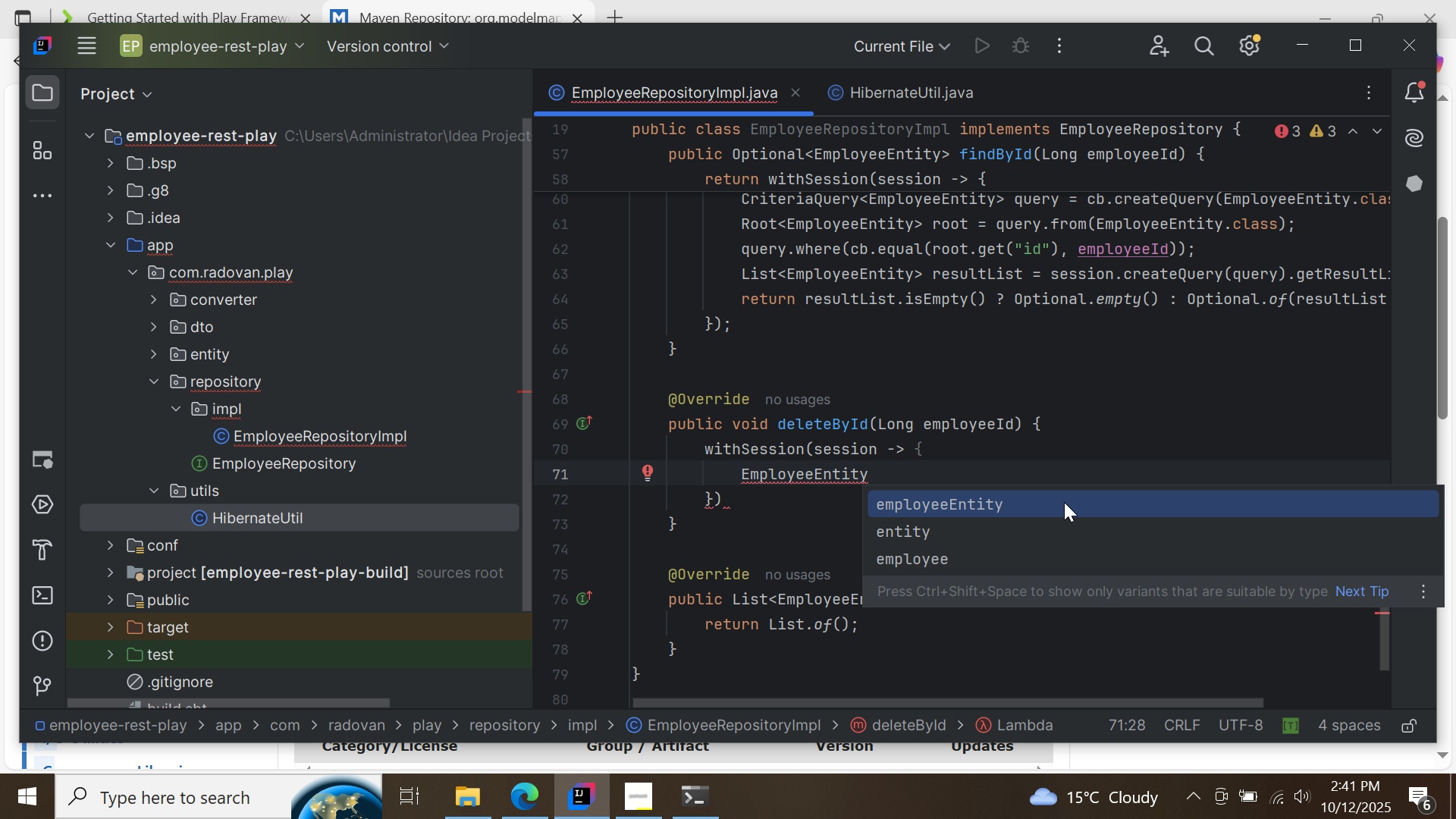 
double_click([1064, 502])
 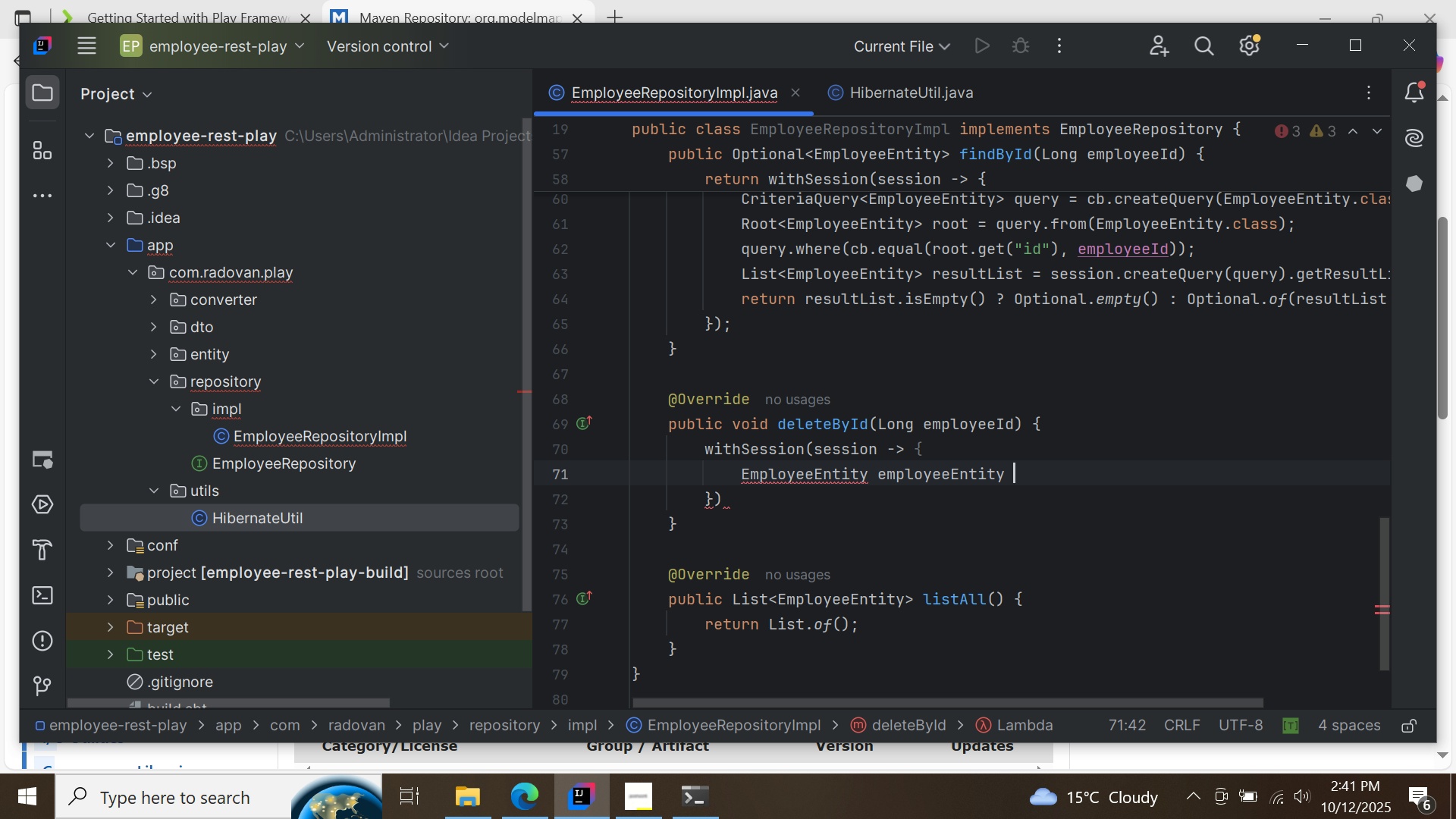 
key(Space)
 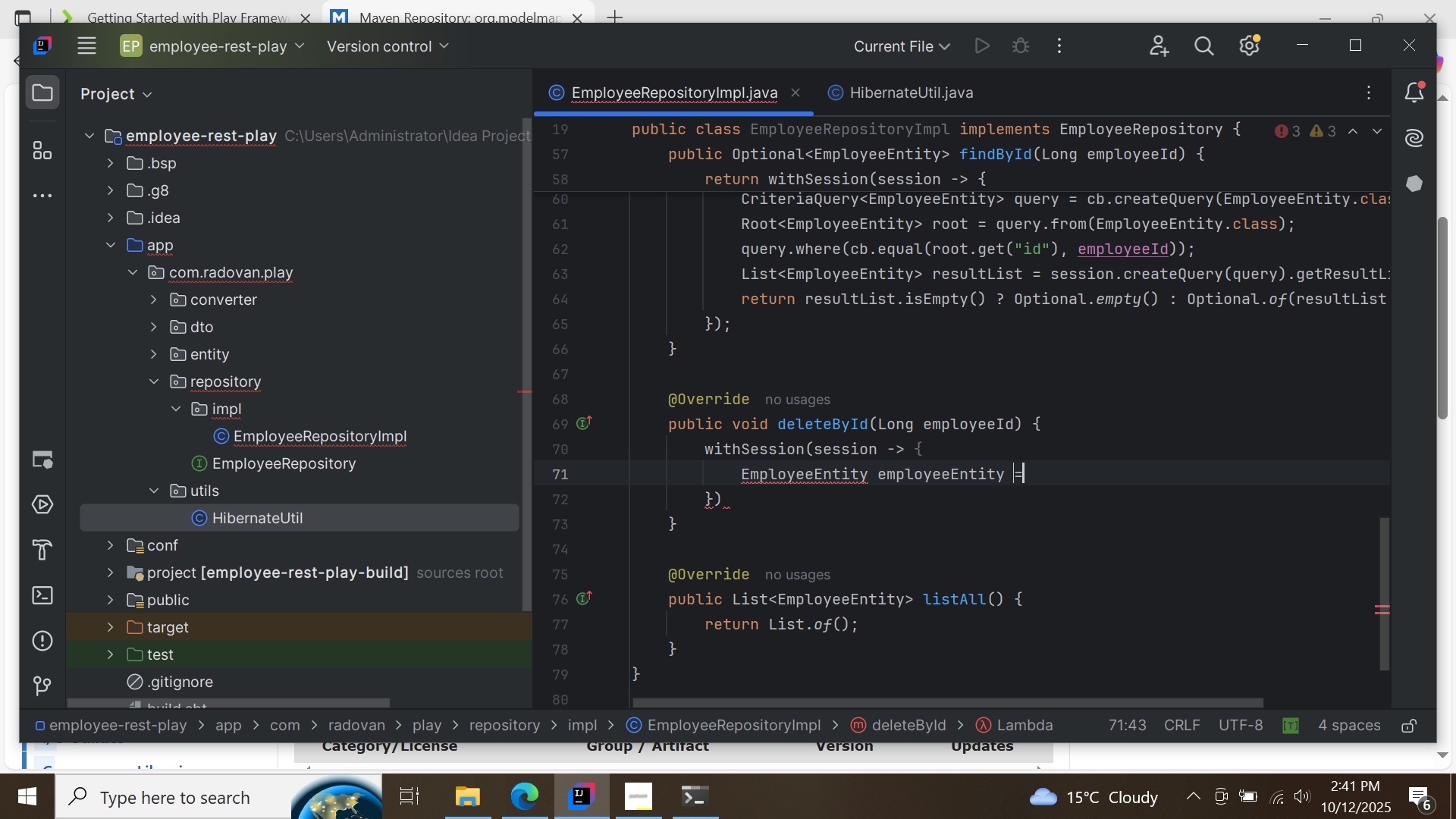 
key(Equal)
 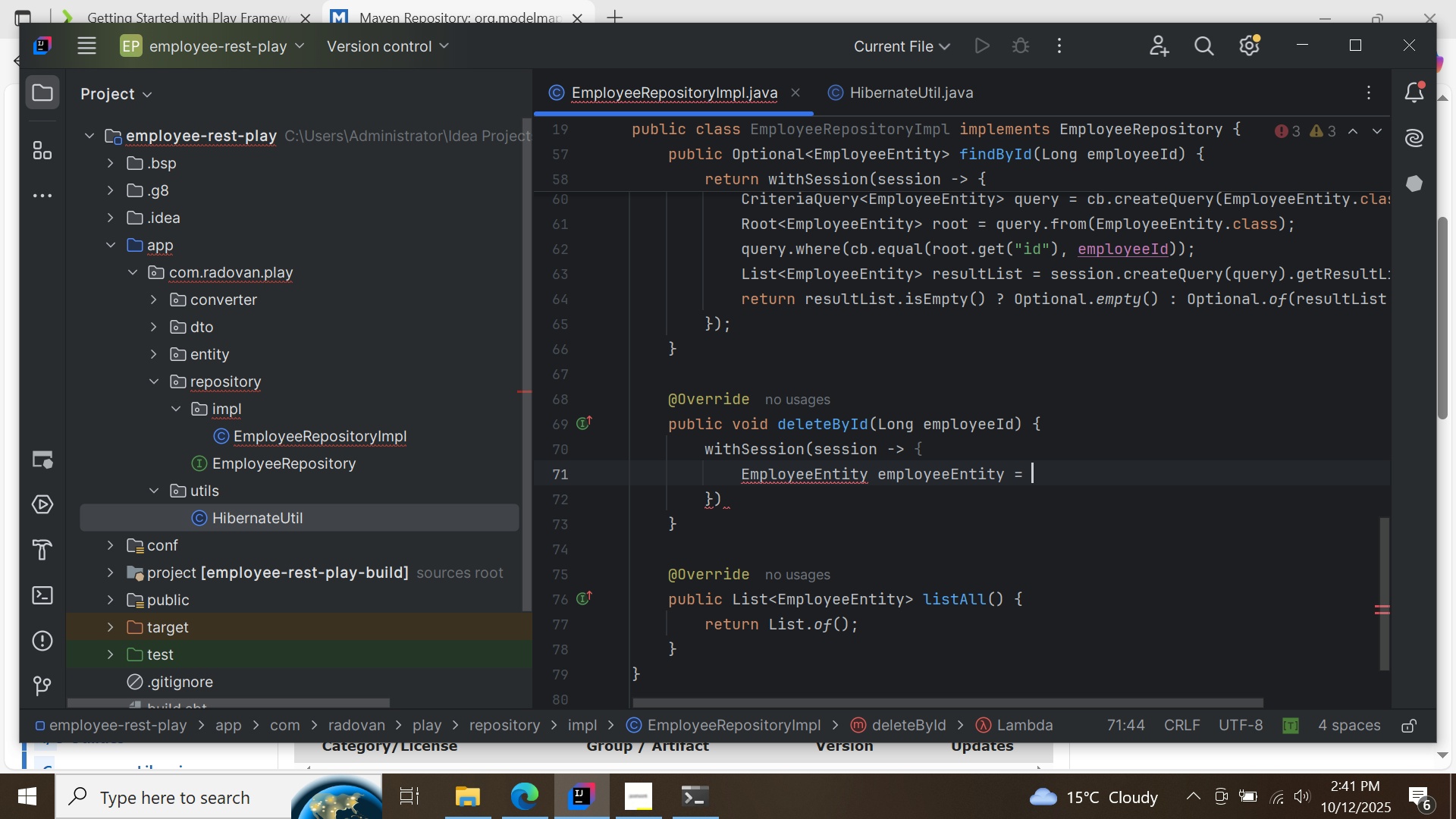 
key(Space)
 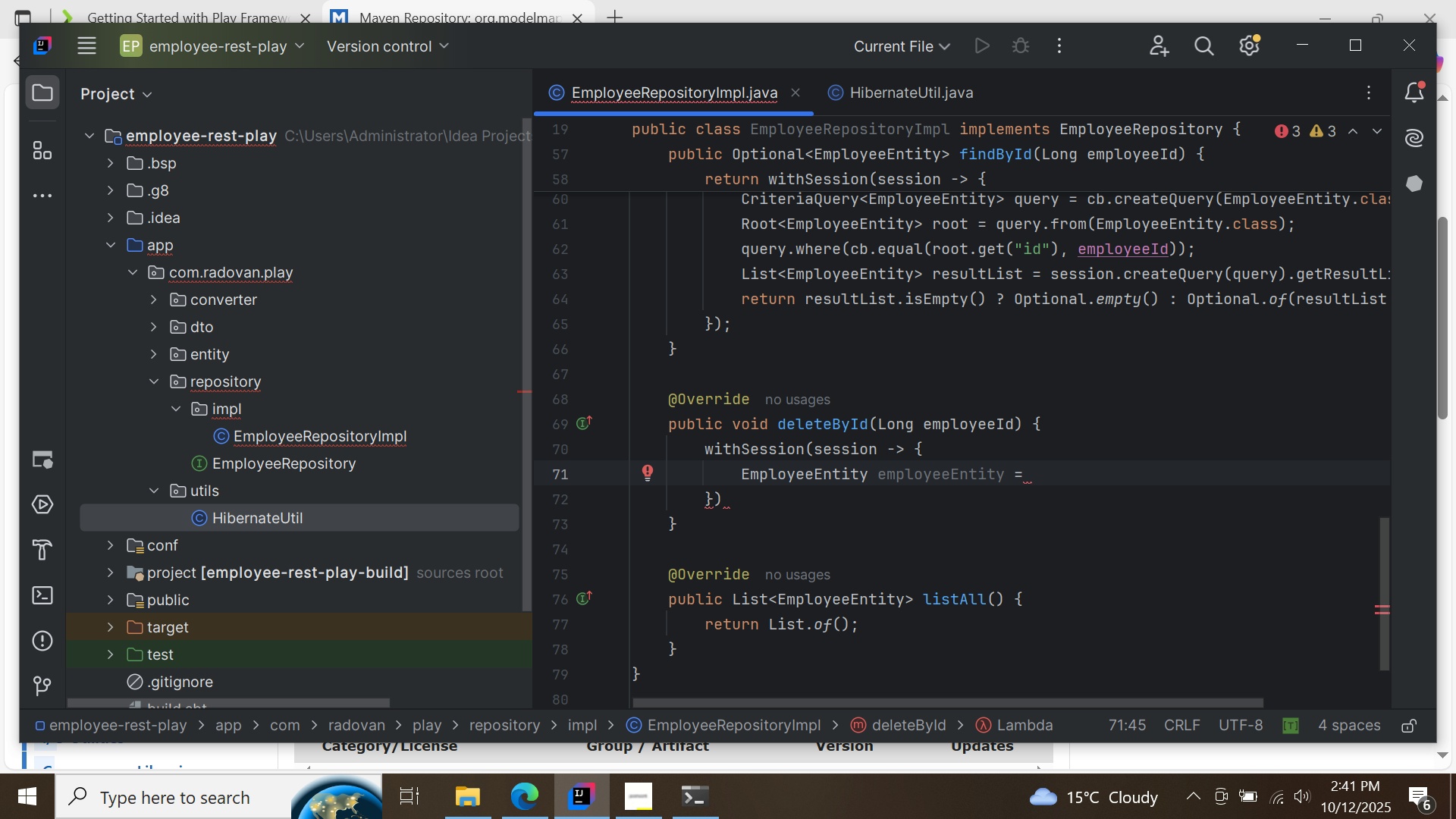 
key(S)
 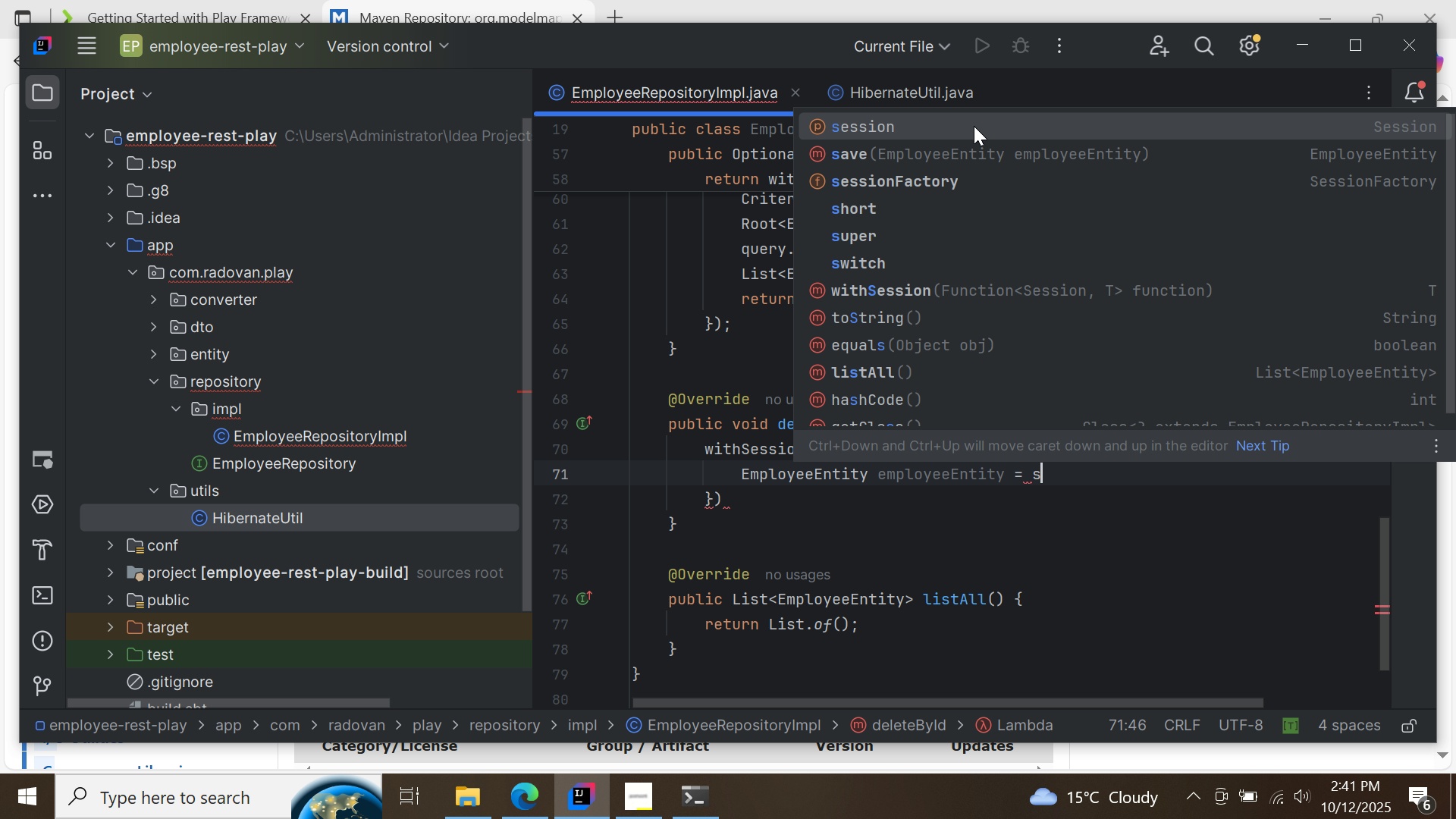 
double_click([974, 126])
 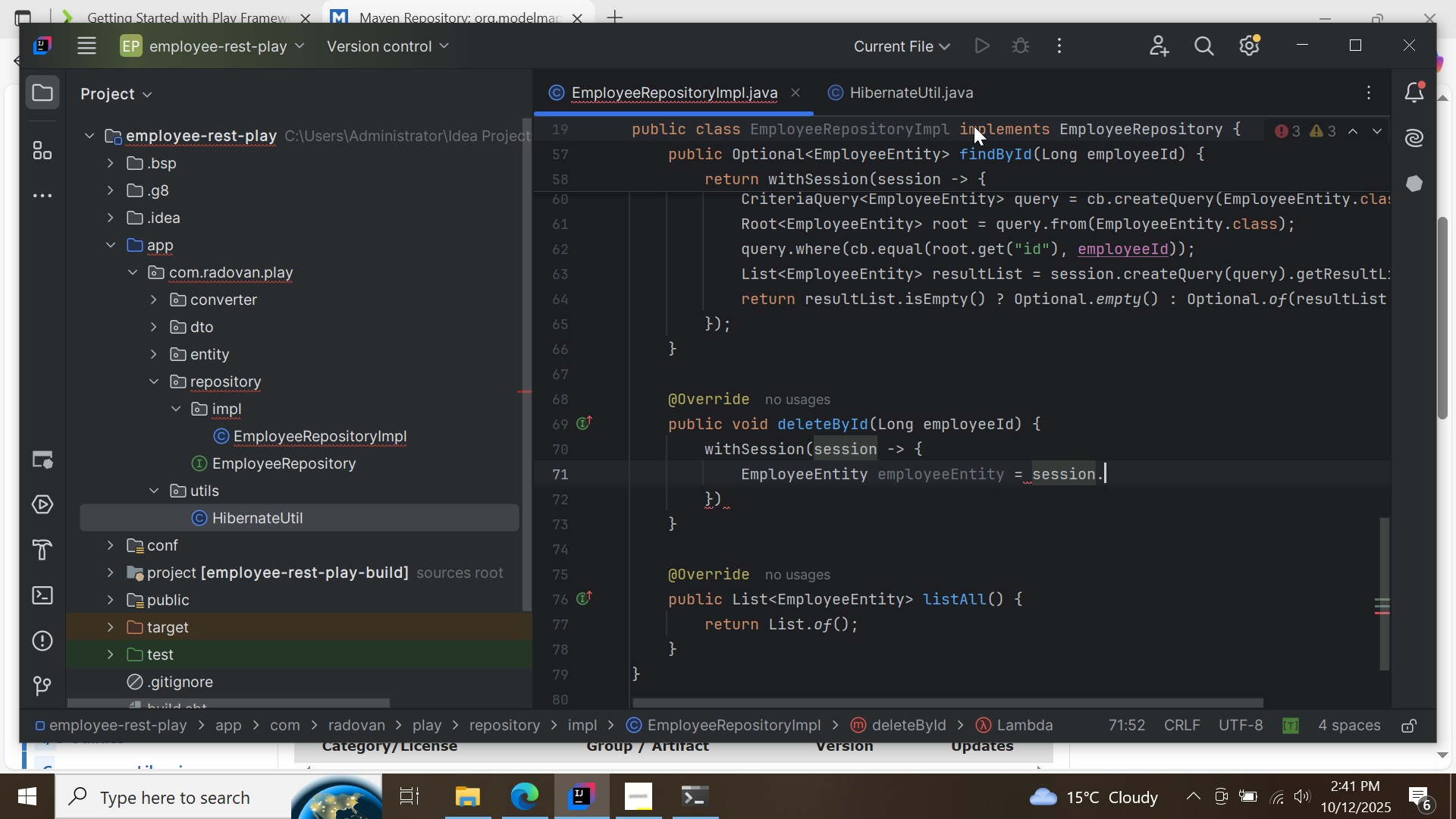 
key(Period)
 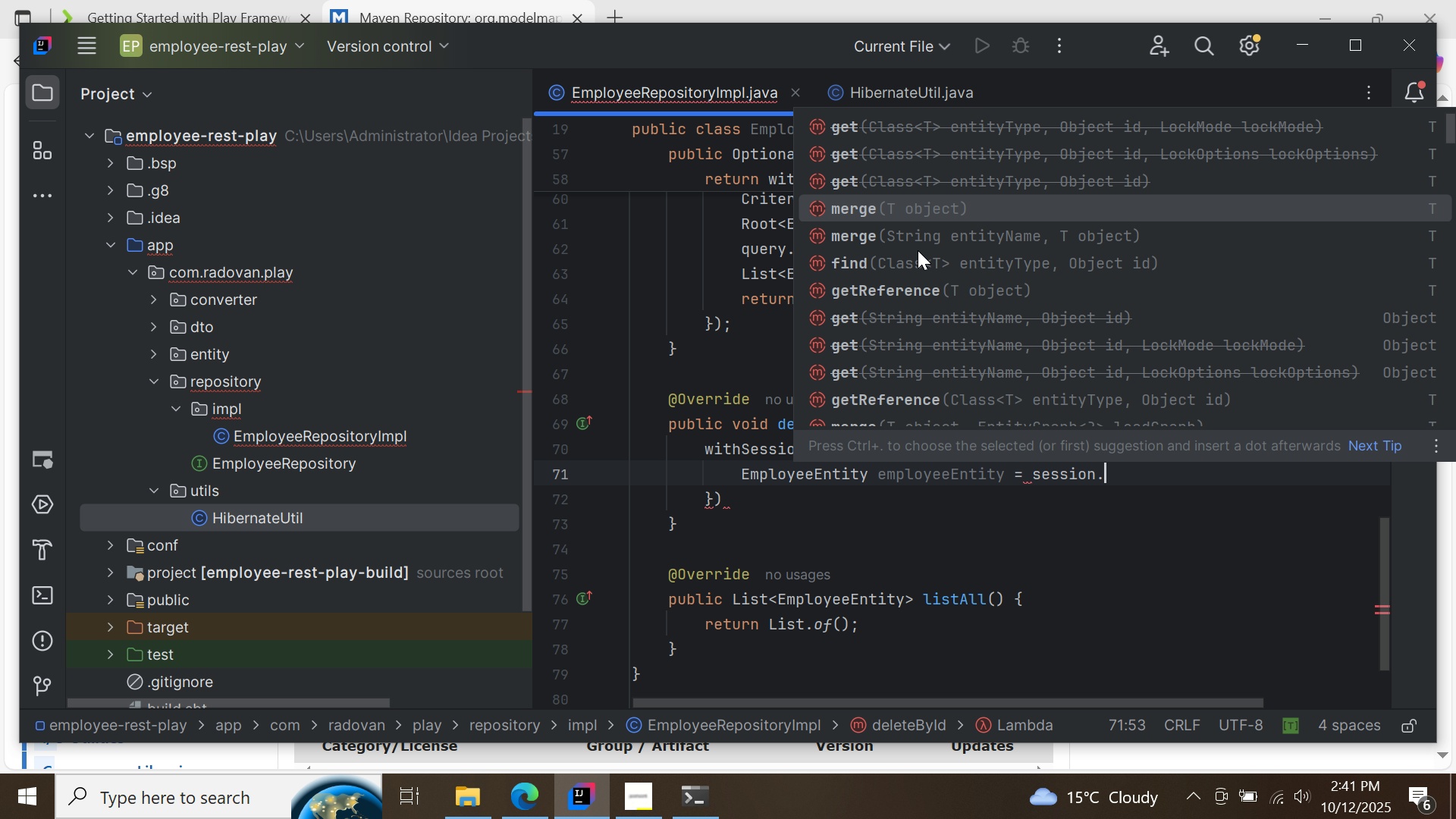 
double_click([918, 265])
 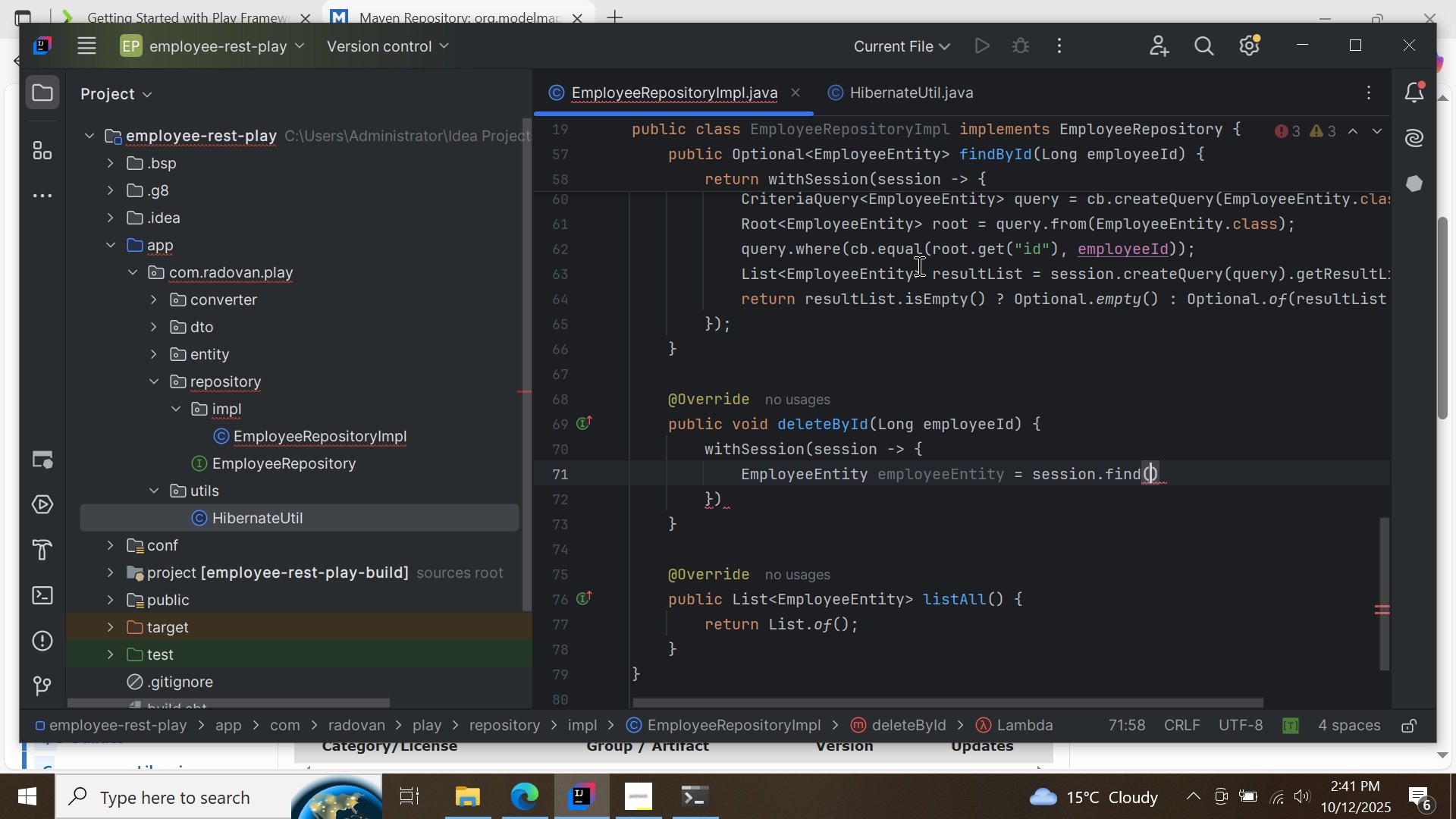 
key(CapsLock)
 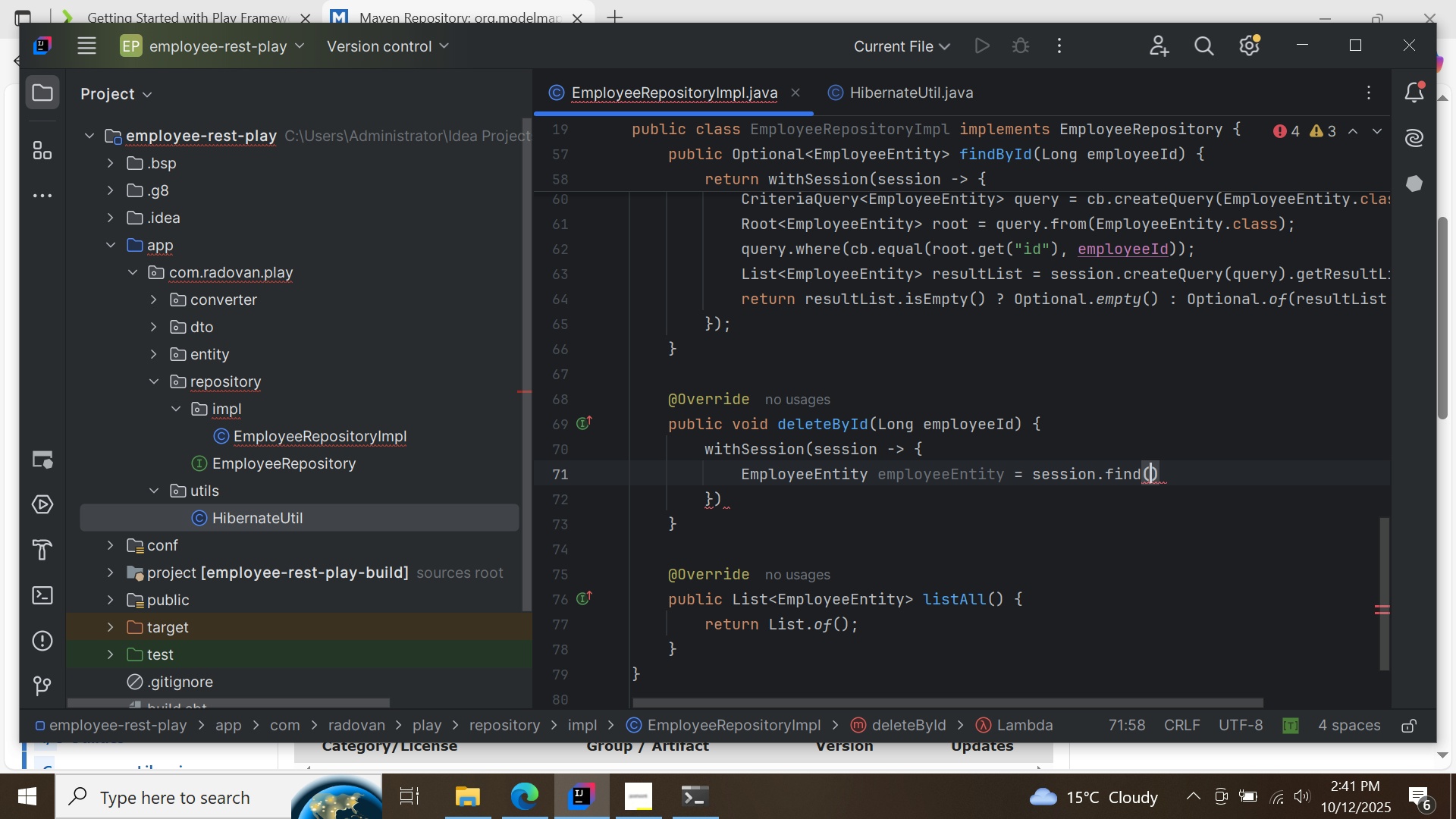 
key(E)
 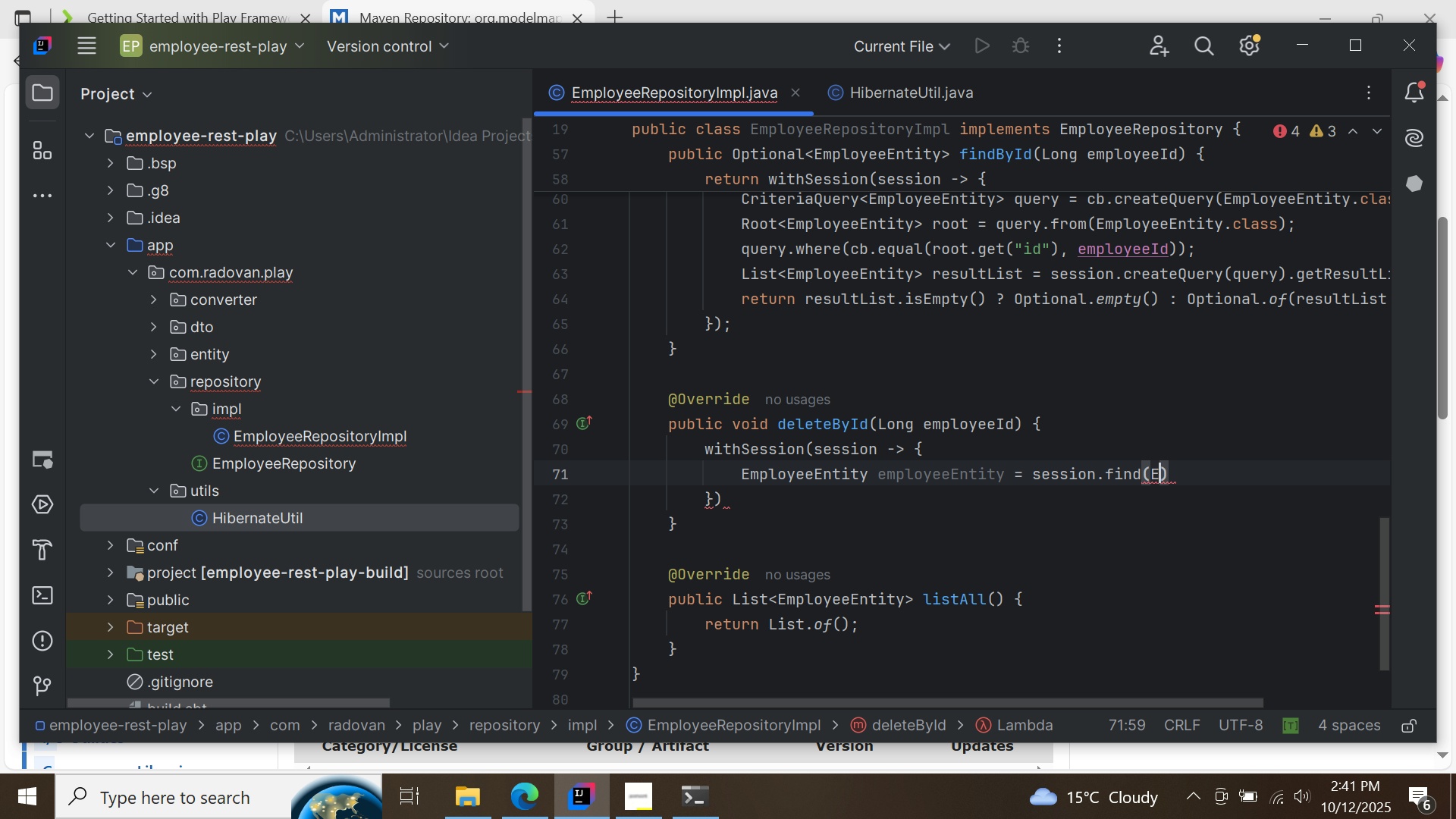 
key(CapsLock)
 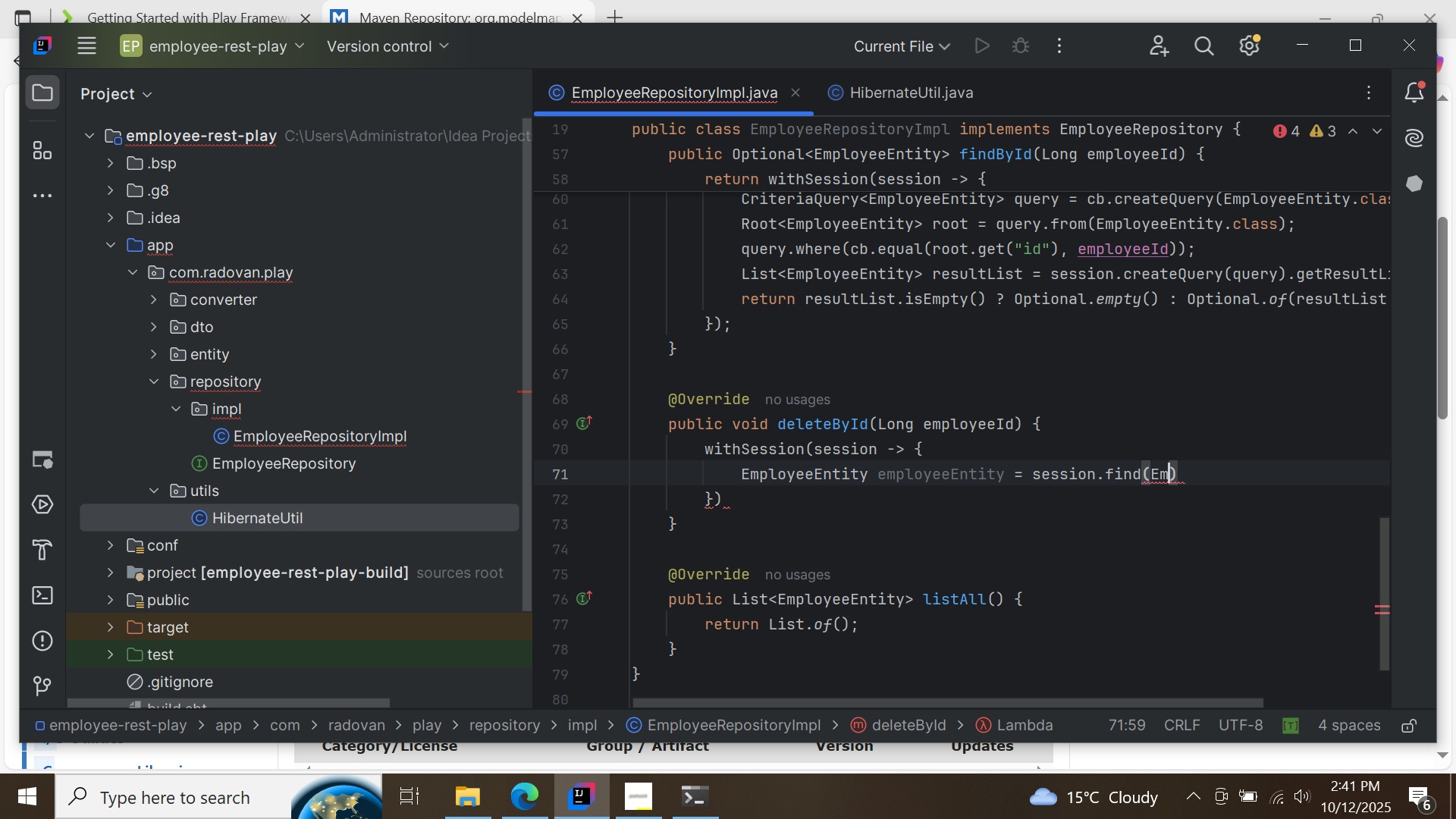 
key(M)
 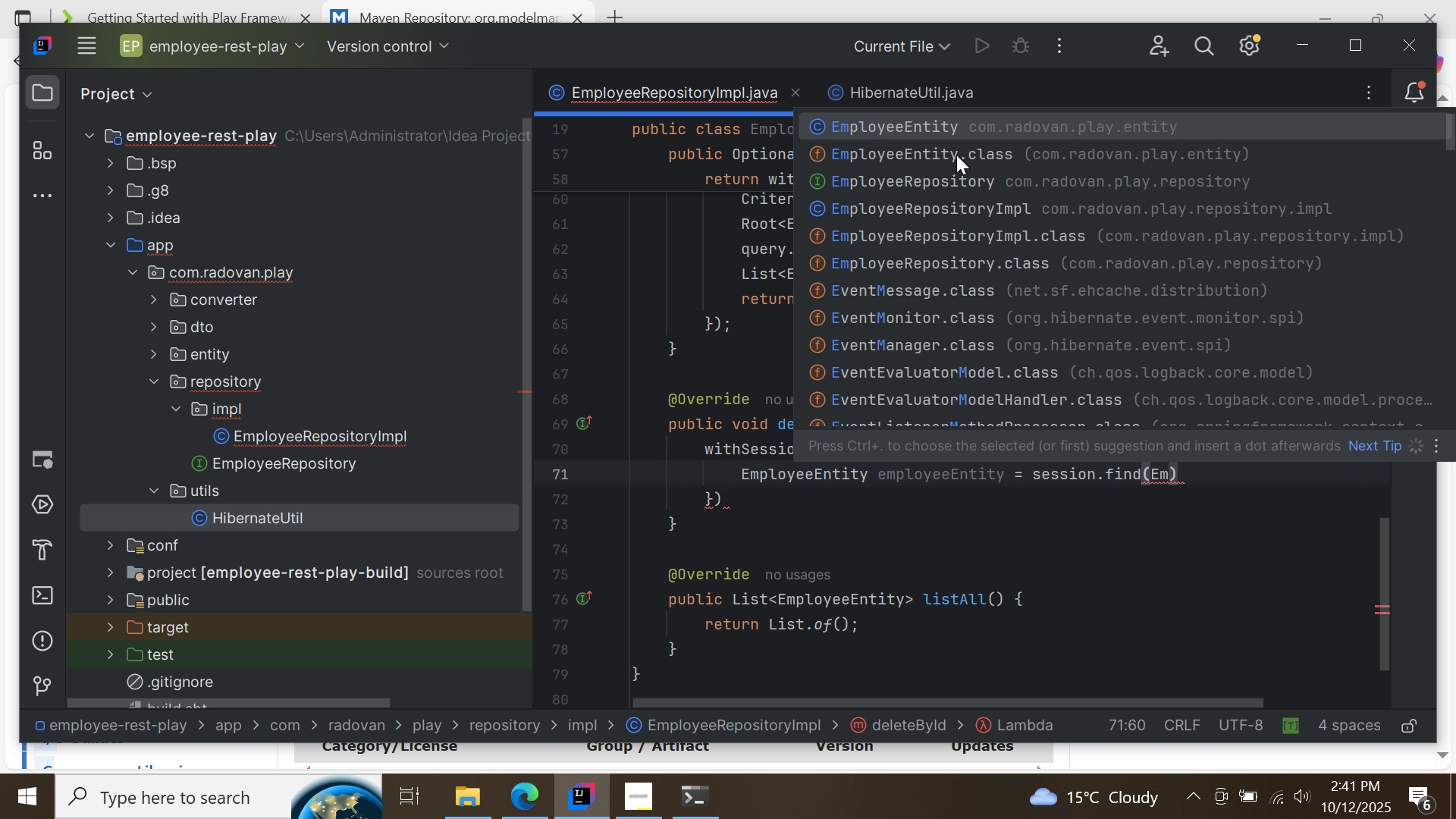 
double_click([956, 152])
 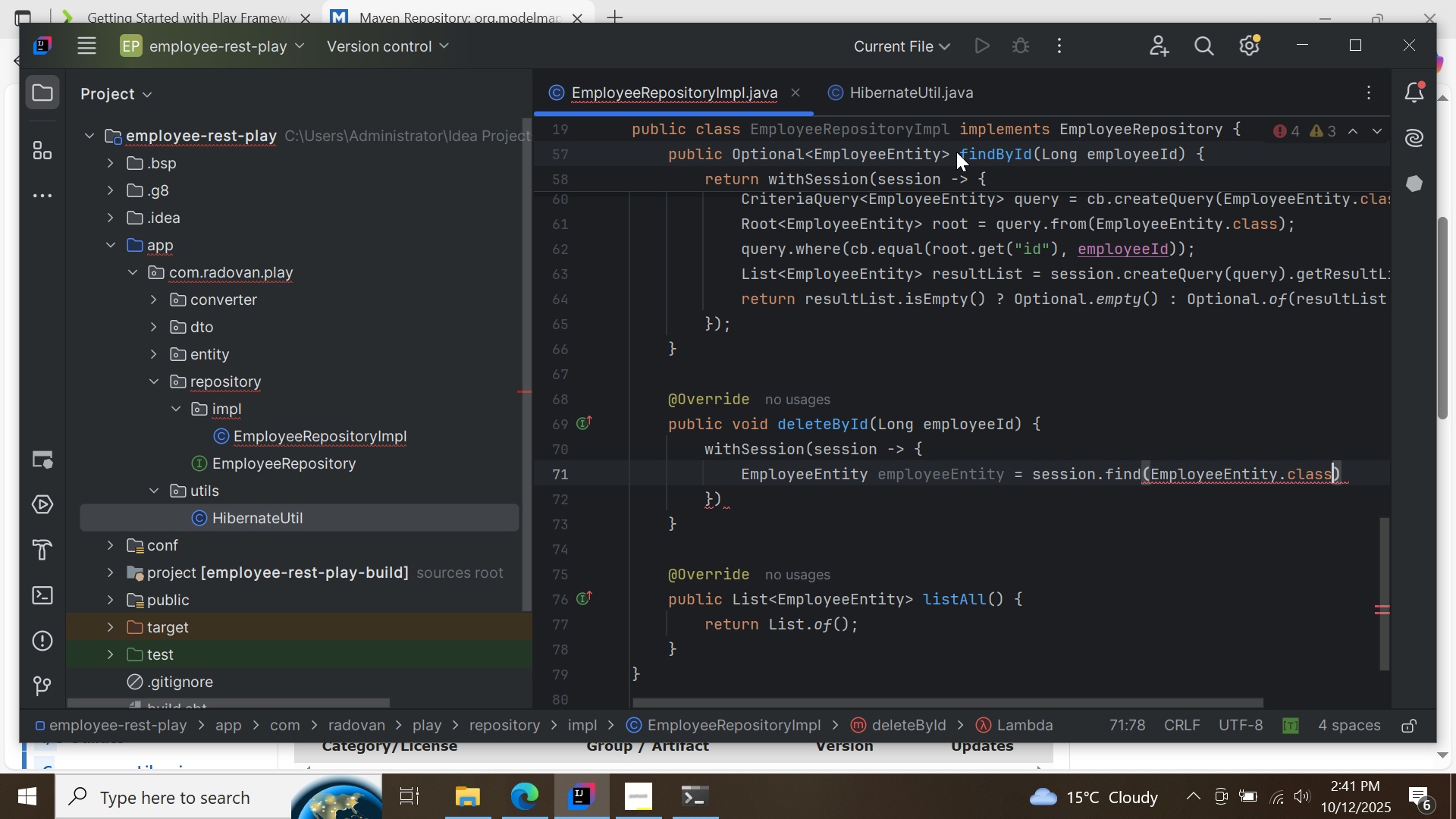 
type(, emp)
 